 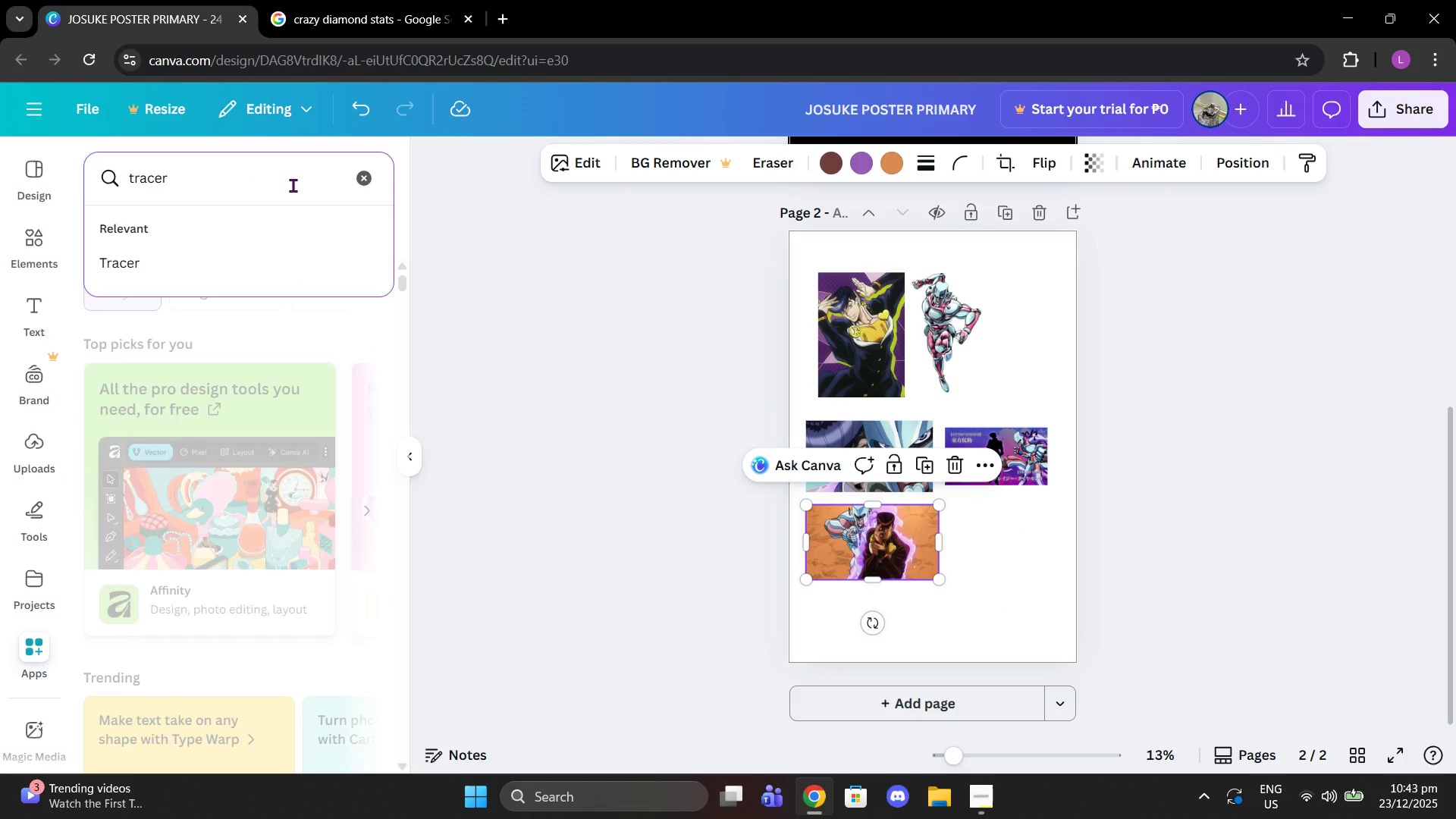 
left_click([231, 271])
 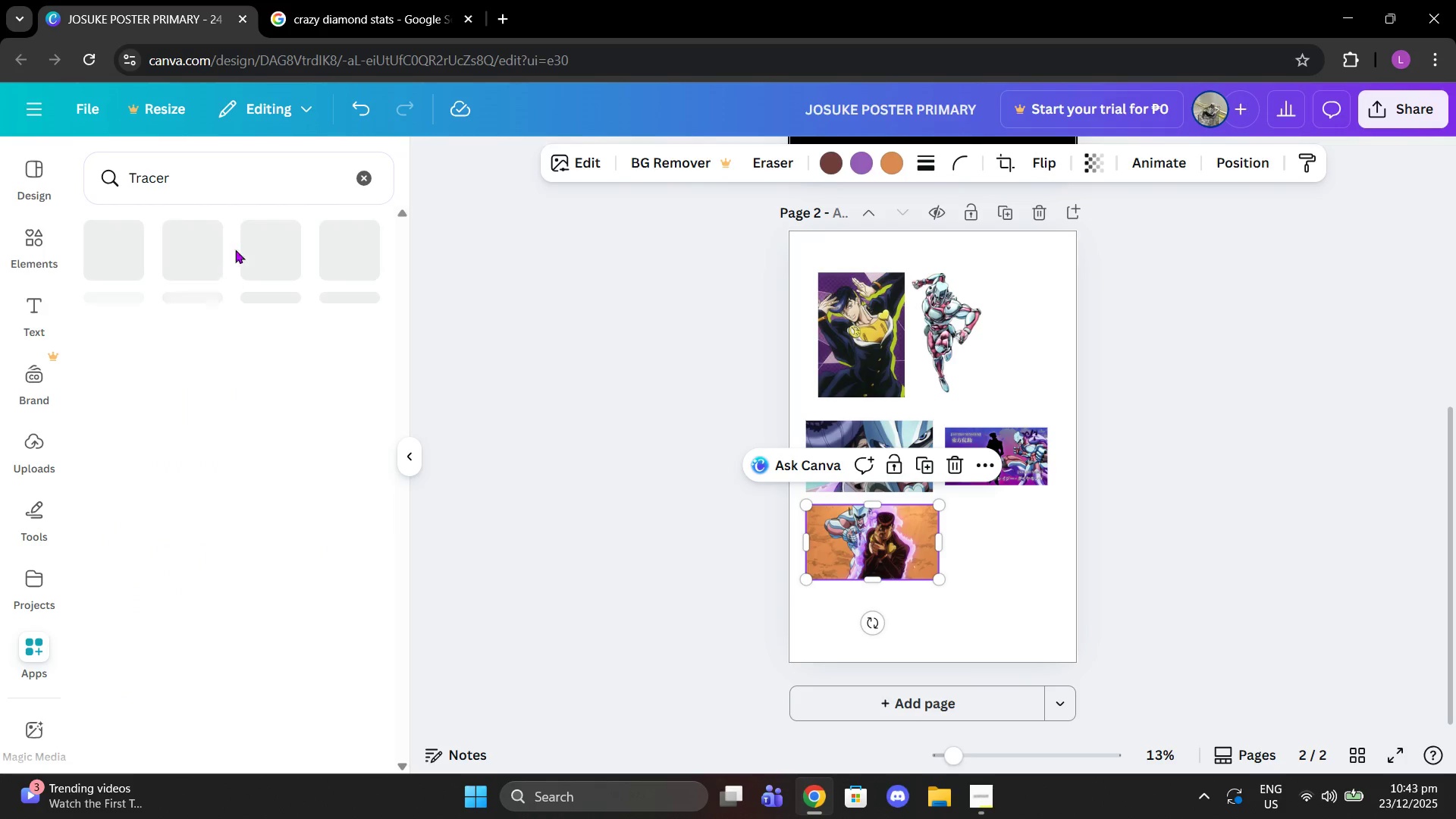 
mouse_move([422, -5])
 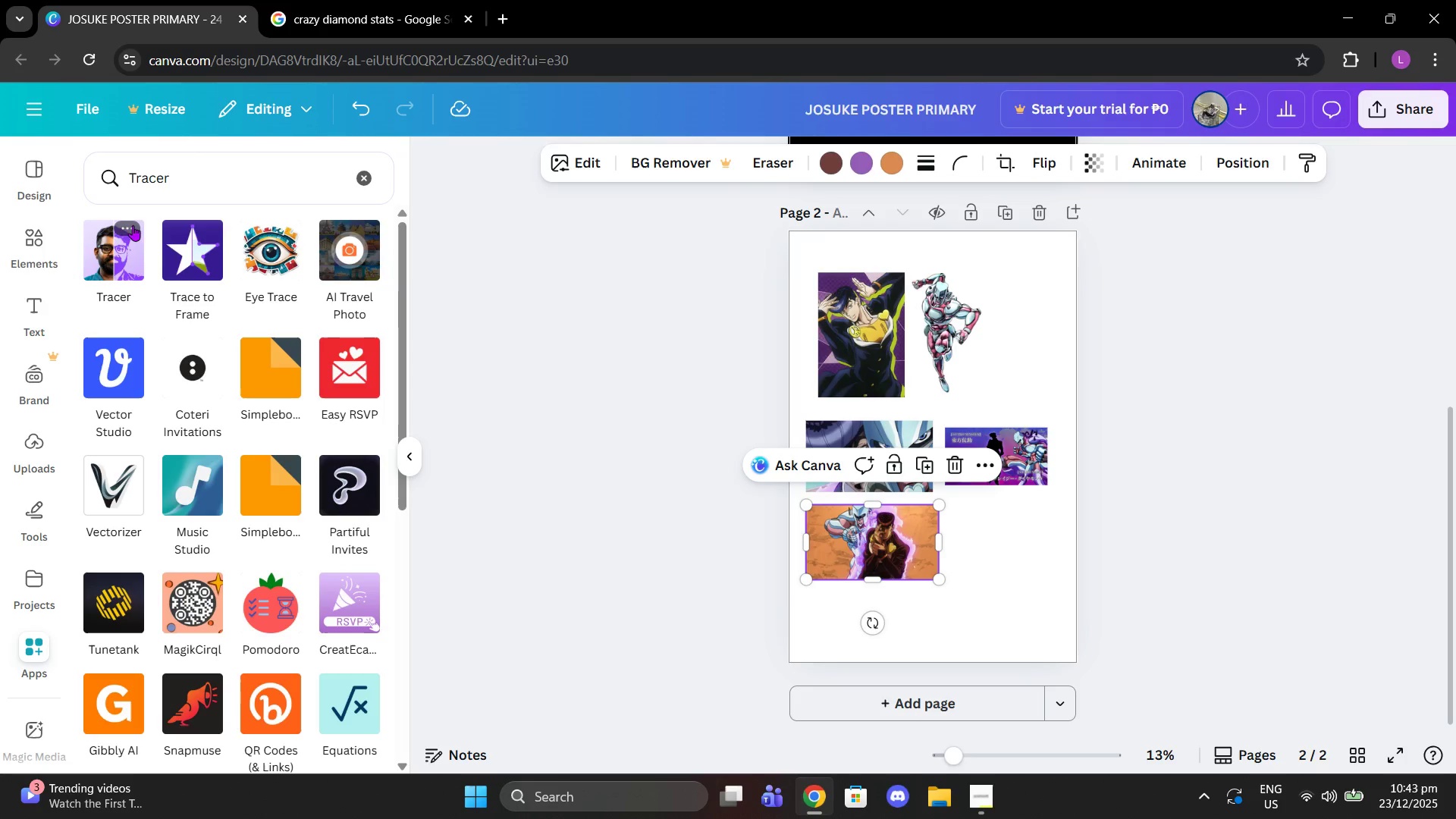 
left_click([126, 224])
 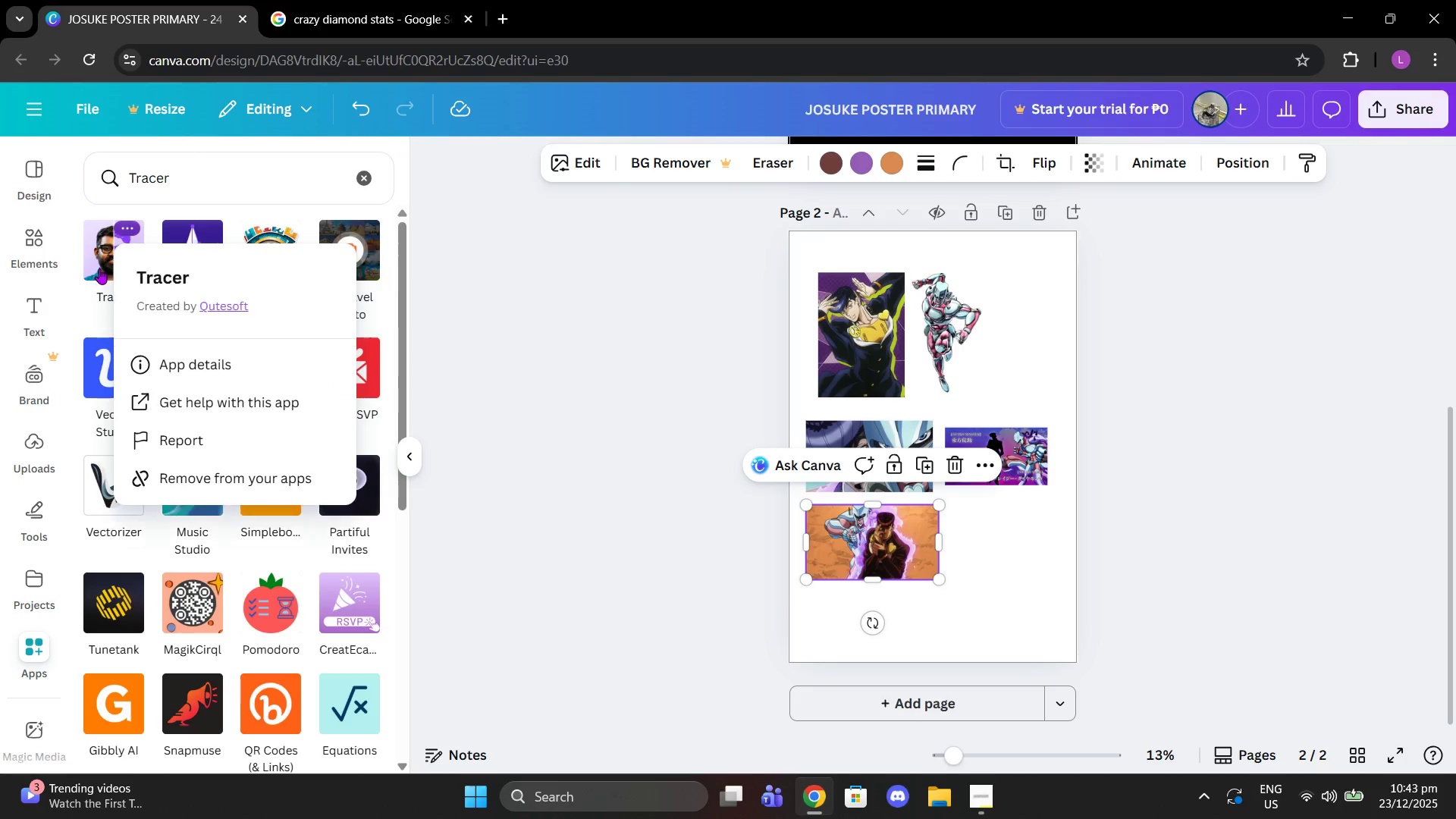 
left_click([99, 268])
 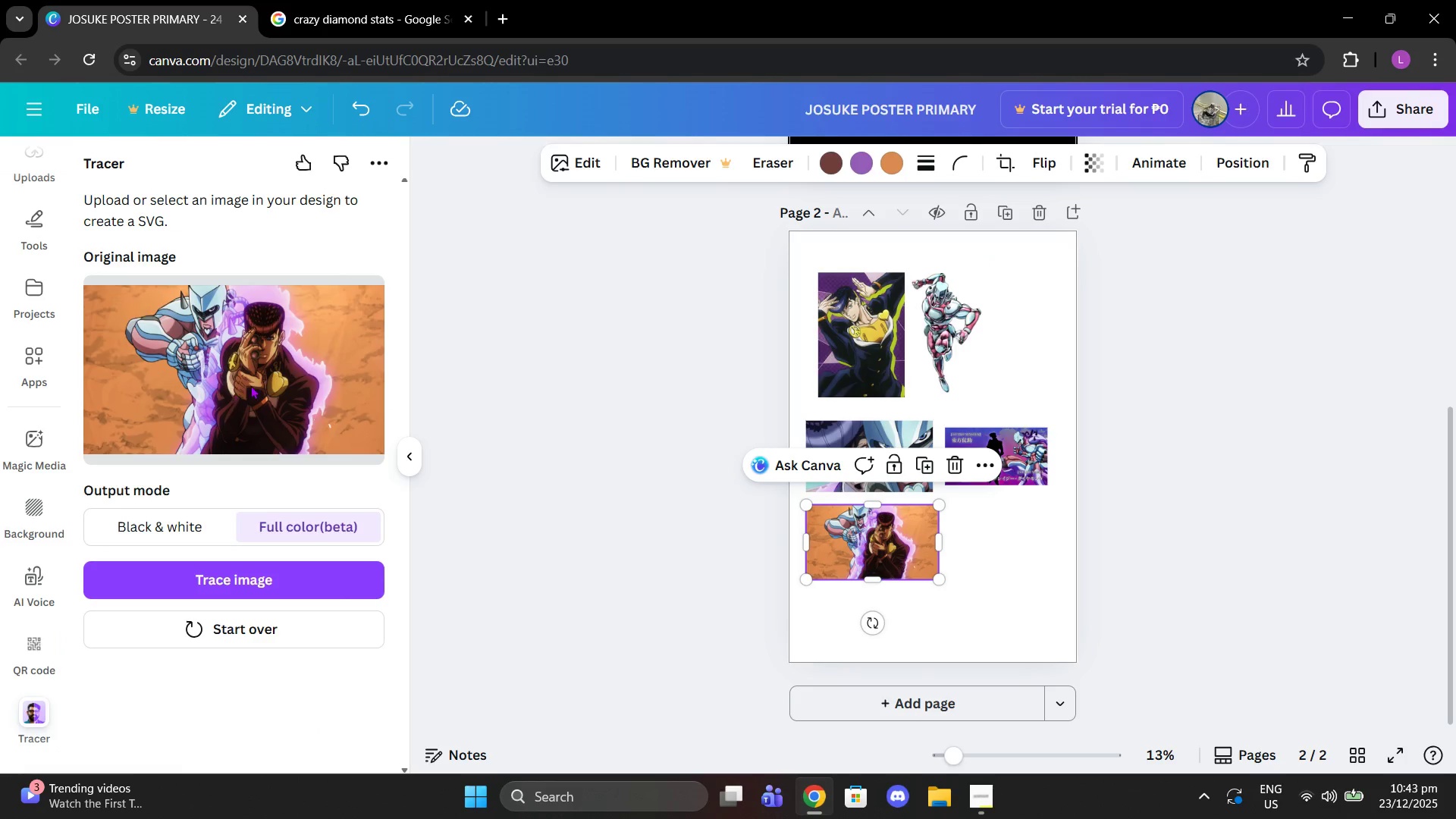 
wait(5.51)
 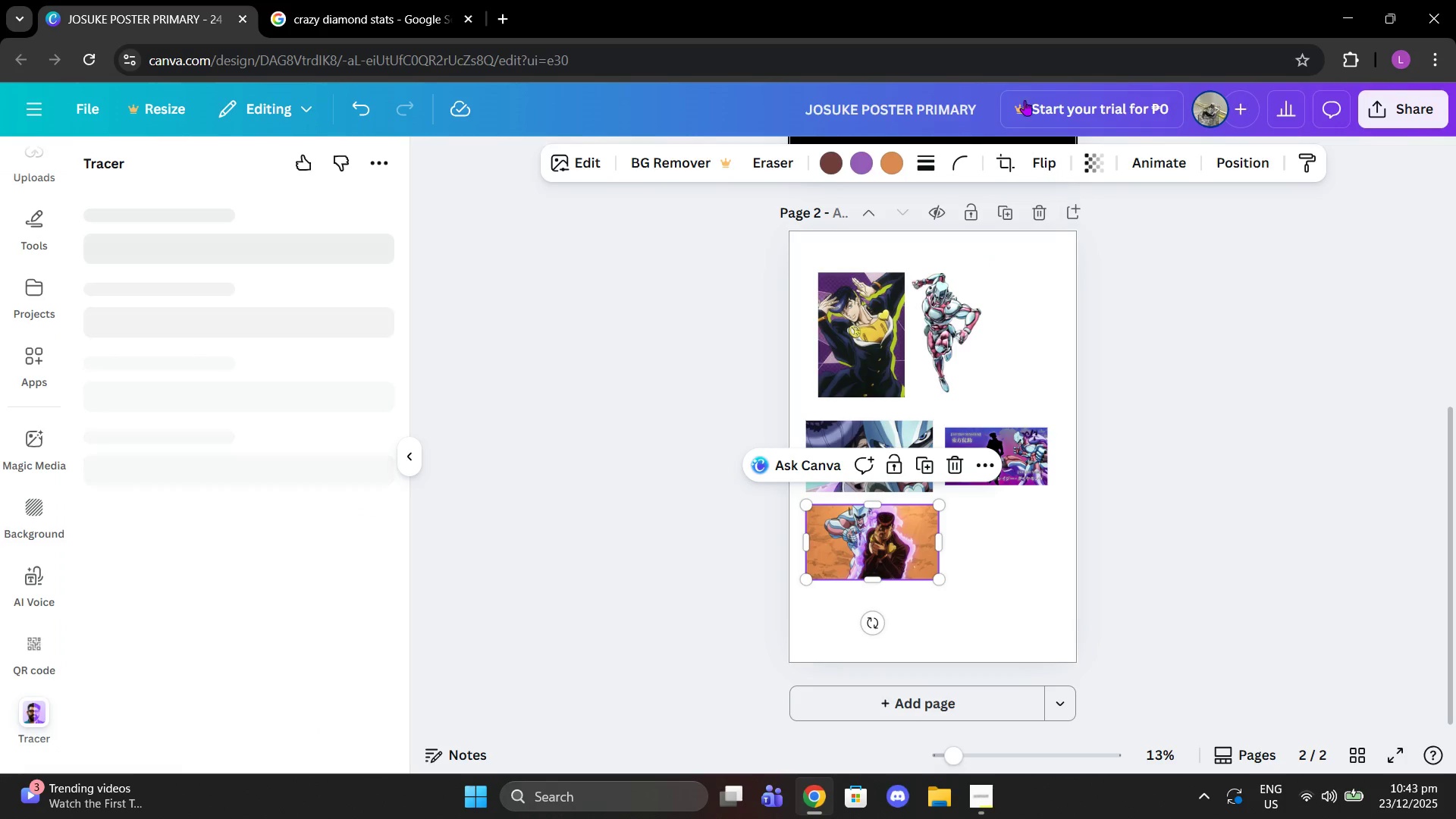 
left_click([200, 585])
 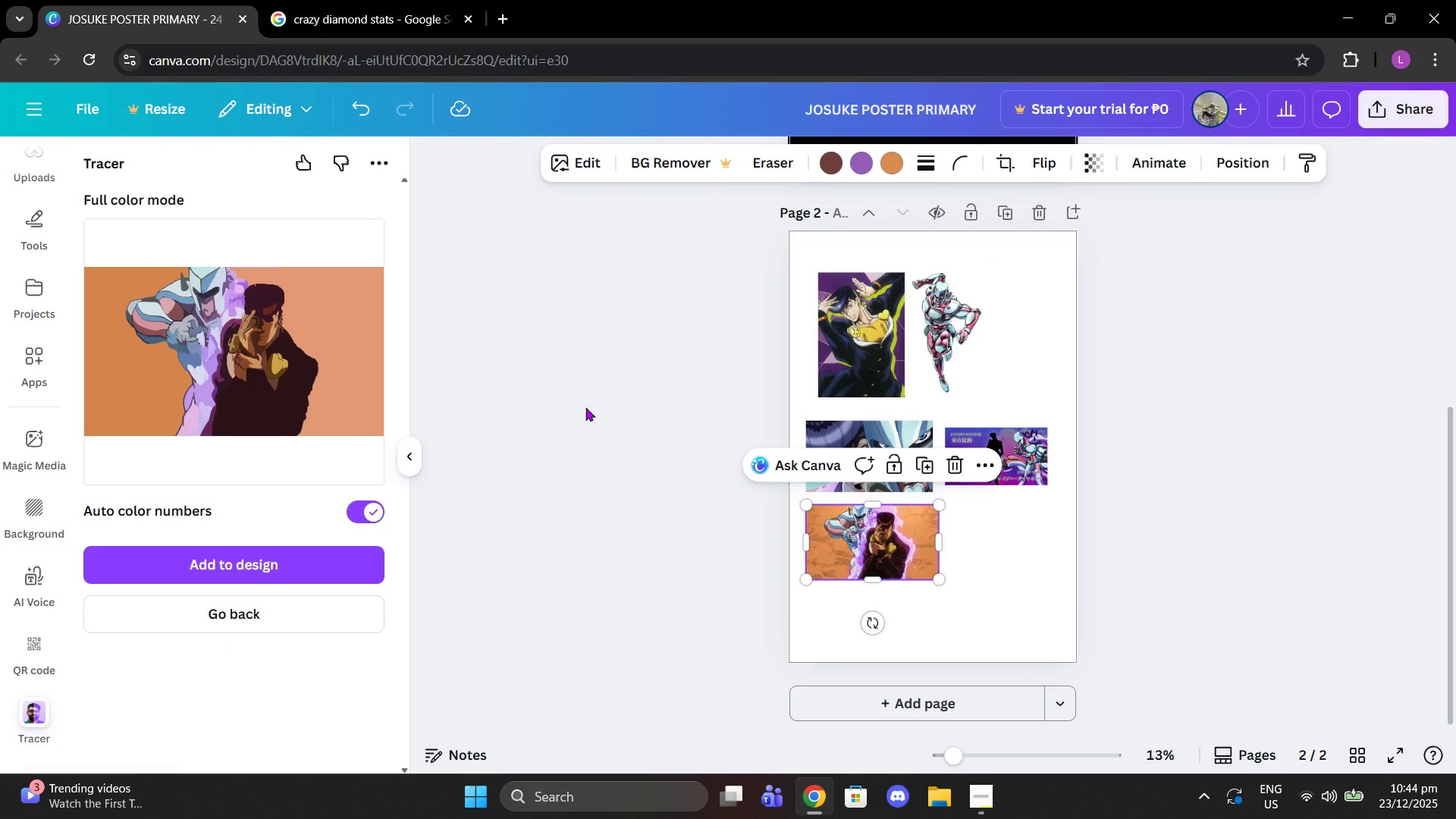 
left_click([246, 607])
 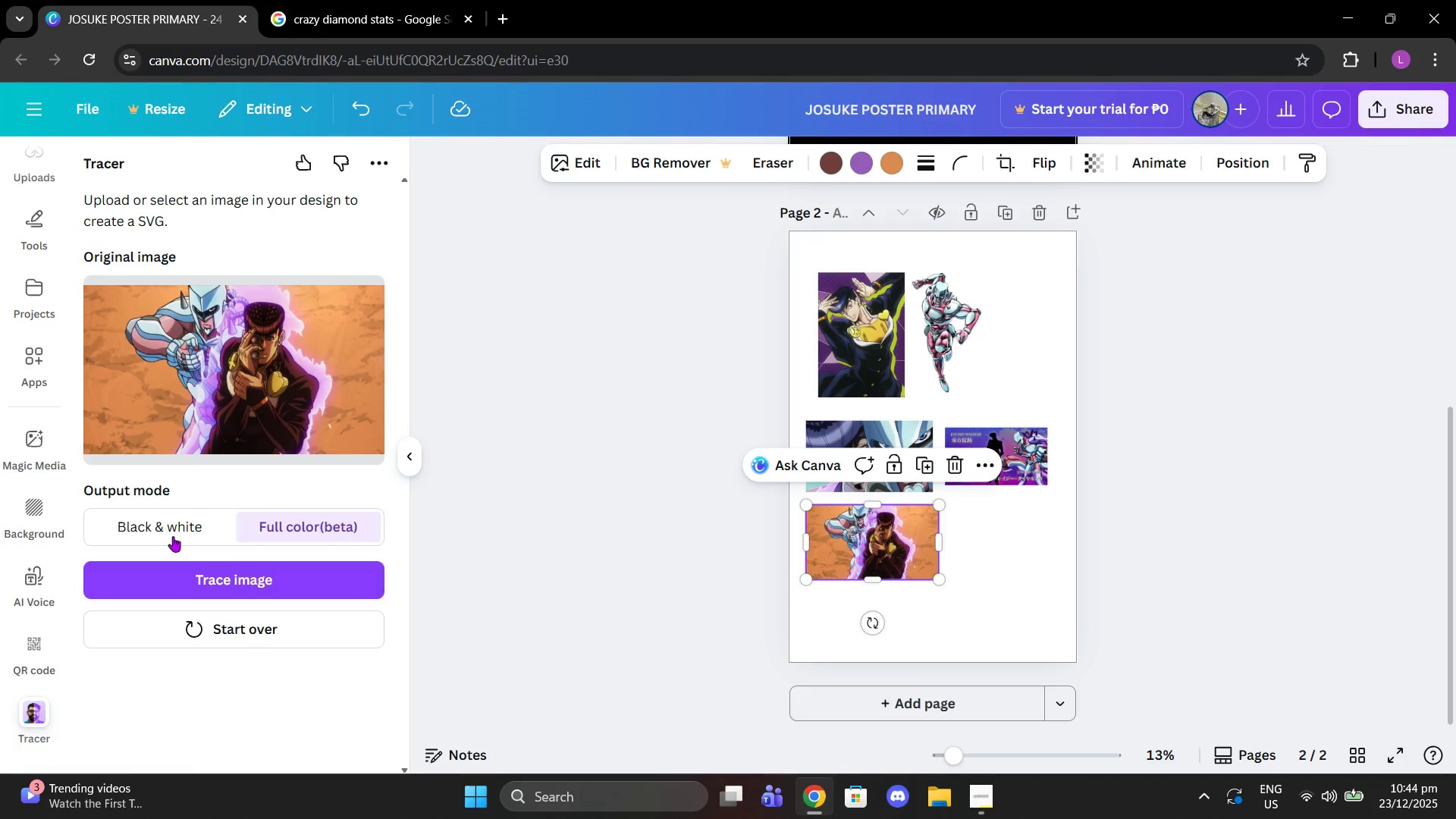 
left_click([171, 530])
 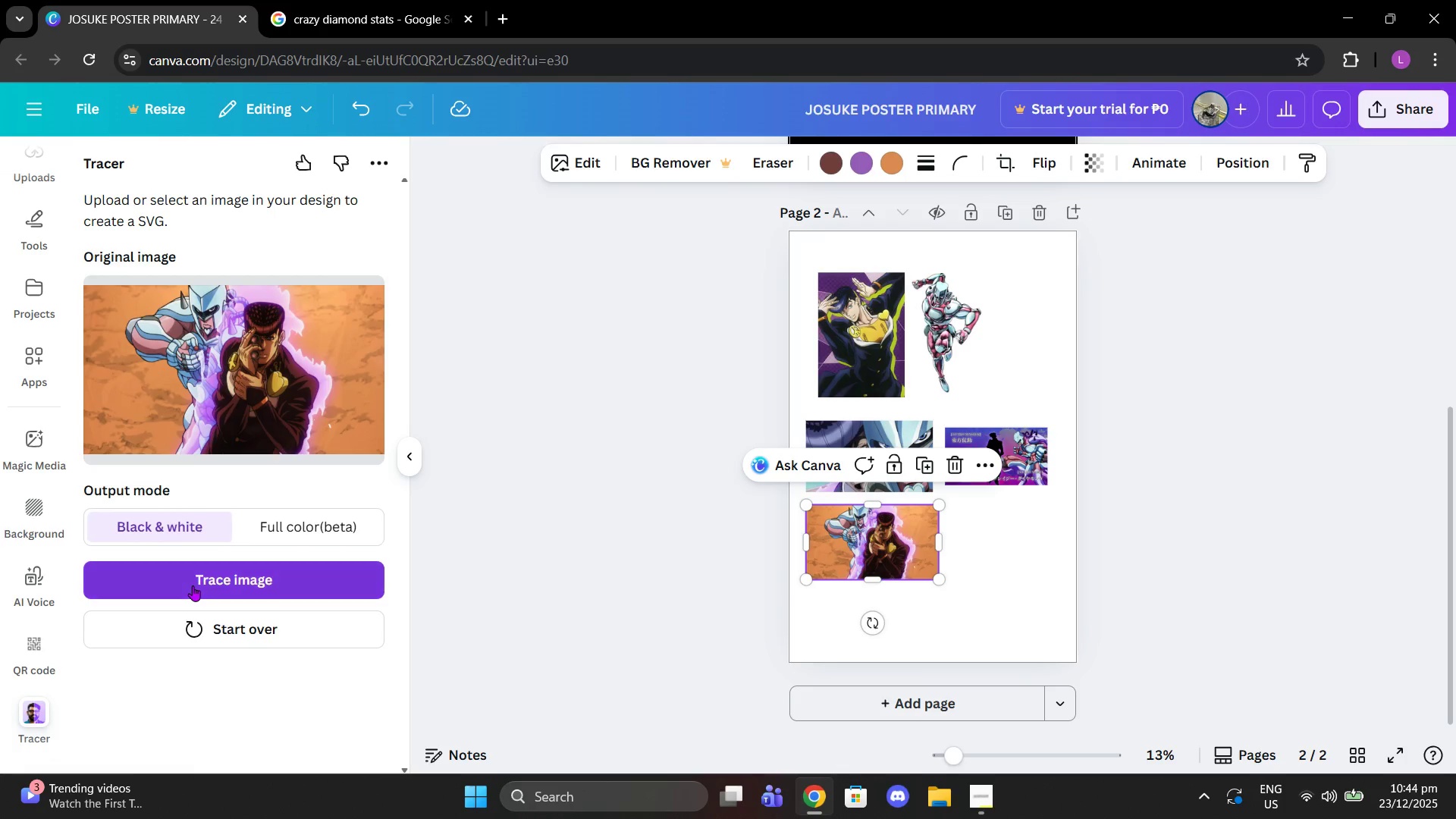 
left_click([193, 585])
 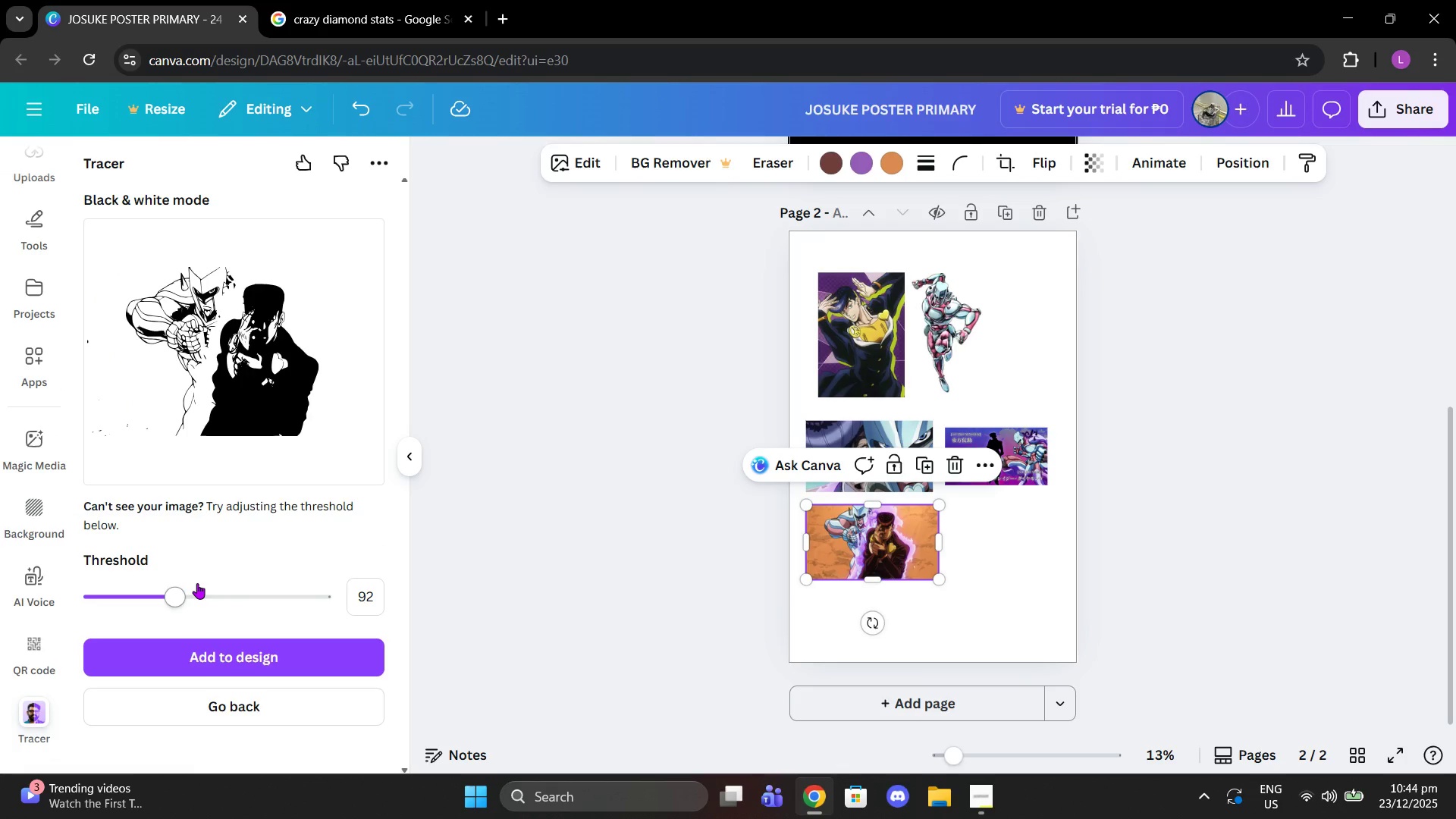 
left_click_drag(start_coordinate=[180, 591], to_coordinate=[222, 592])
 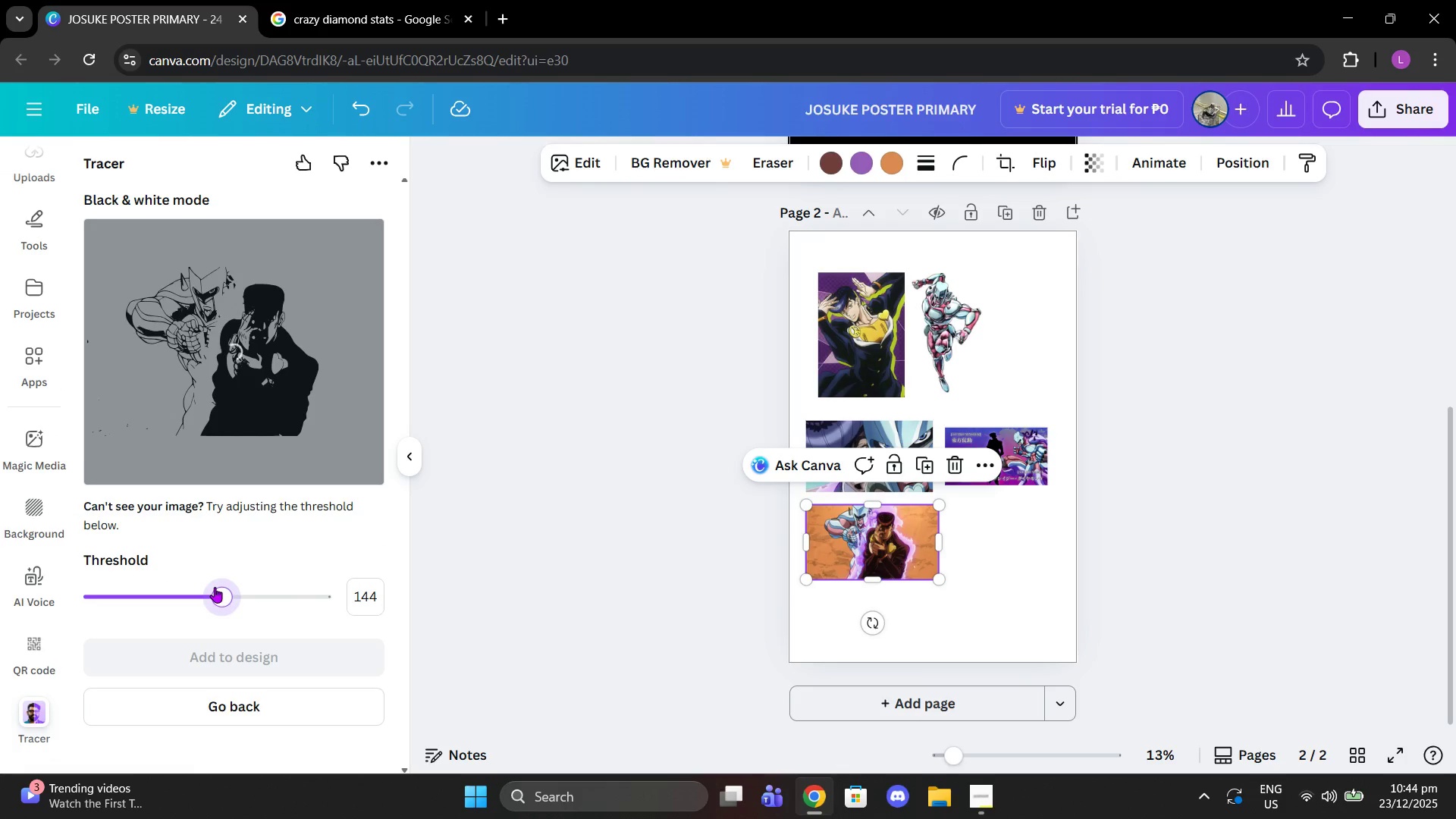 
mouse_move([228, 591])
 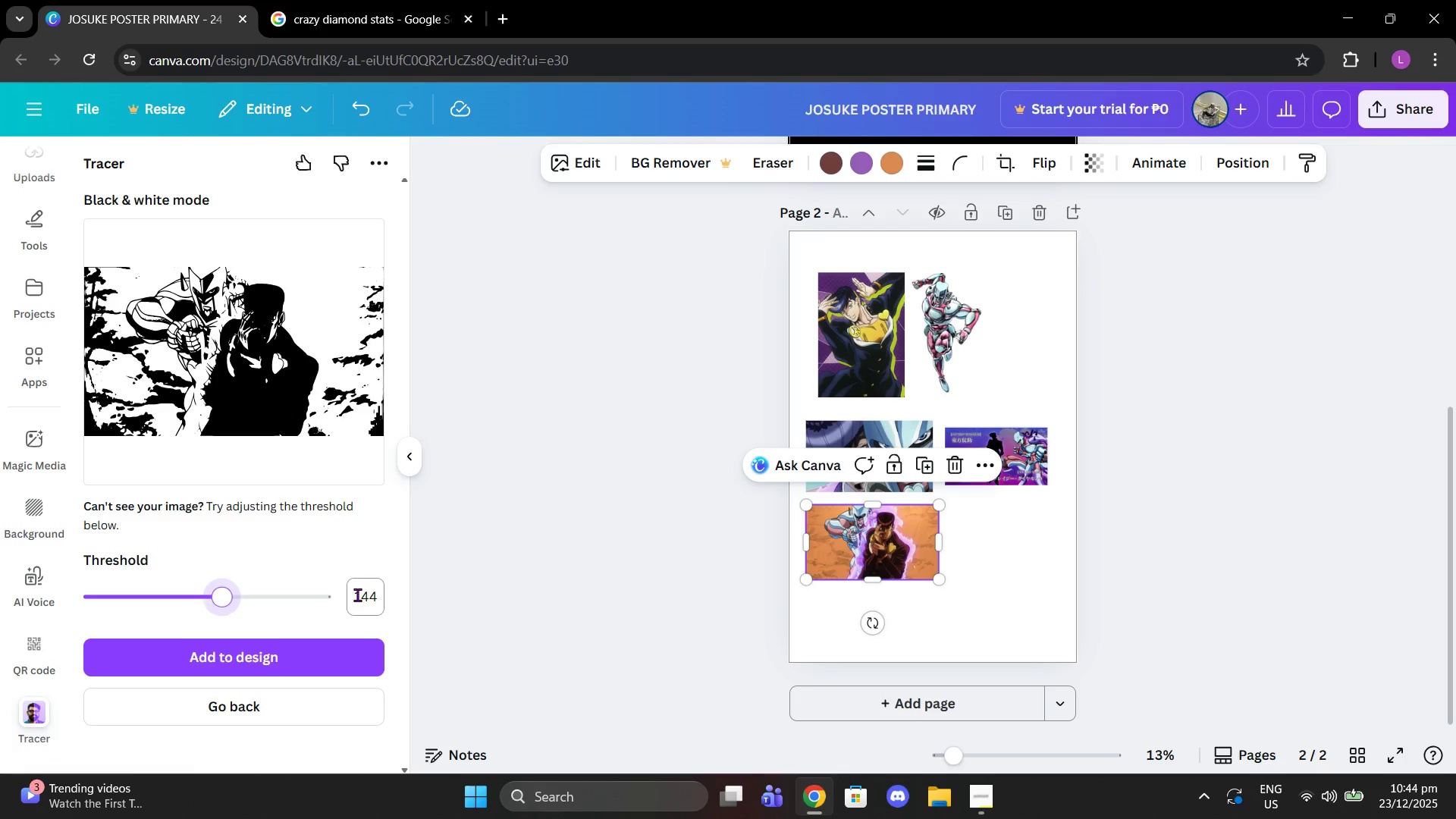 
left_click([357, 595])
 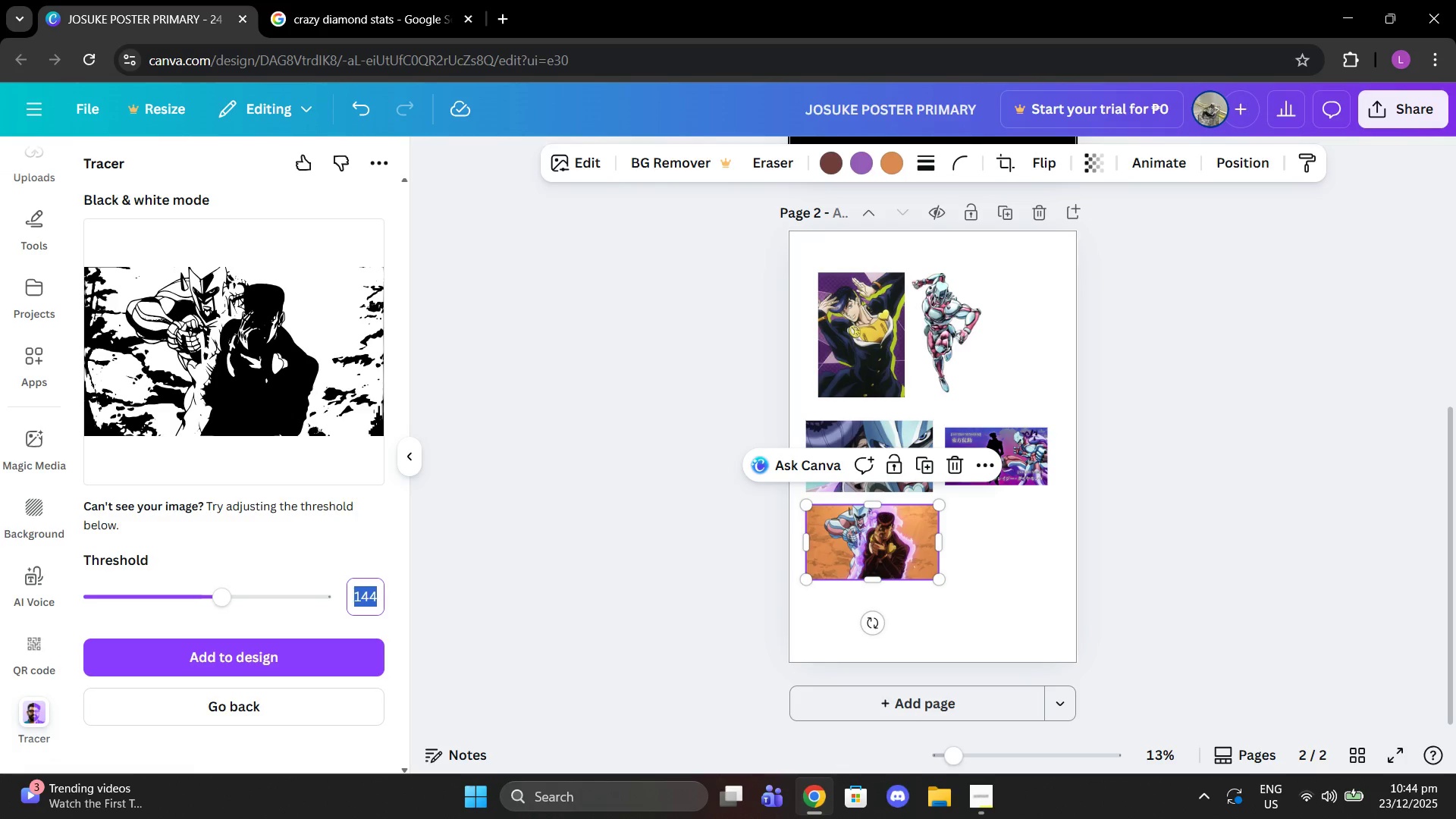 
type(1390)
 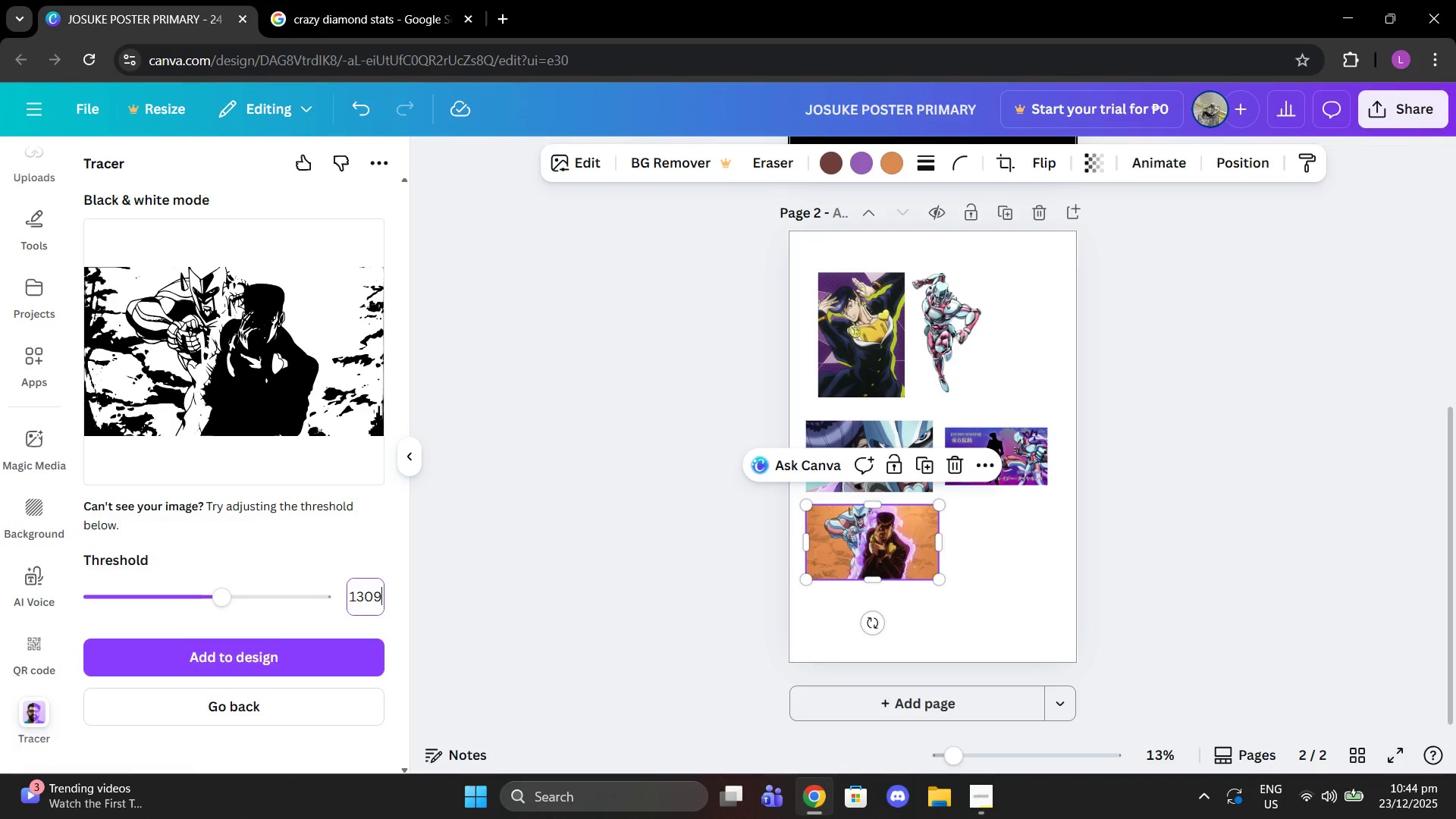 
key(Enter)
 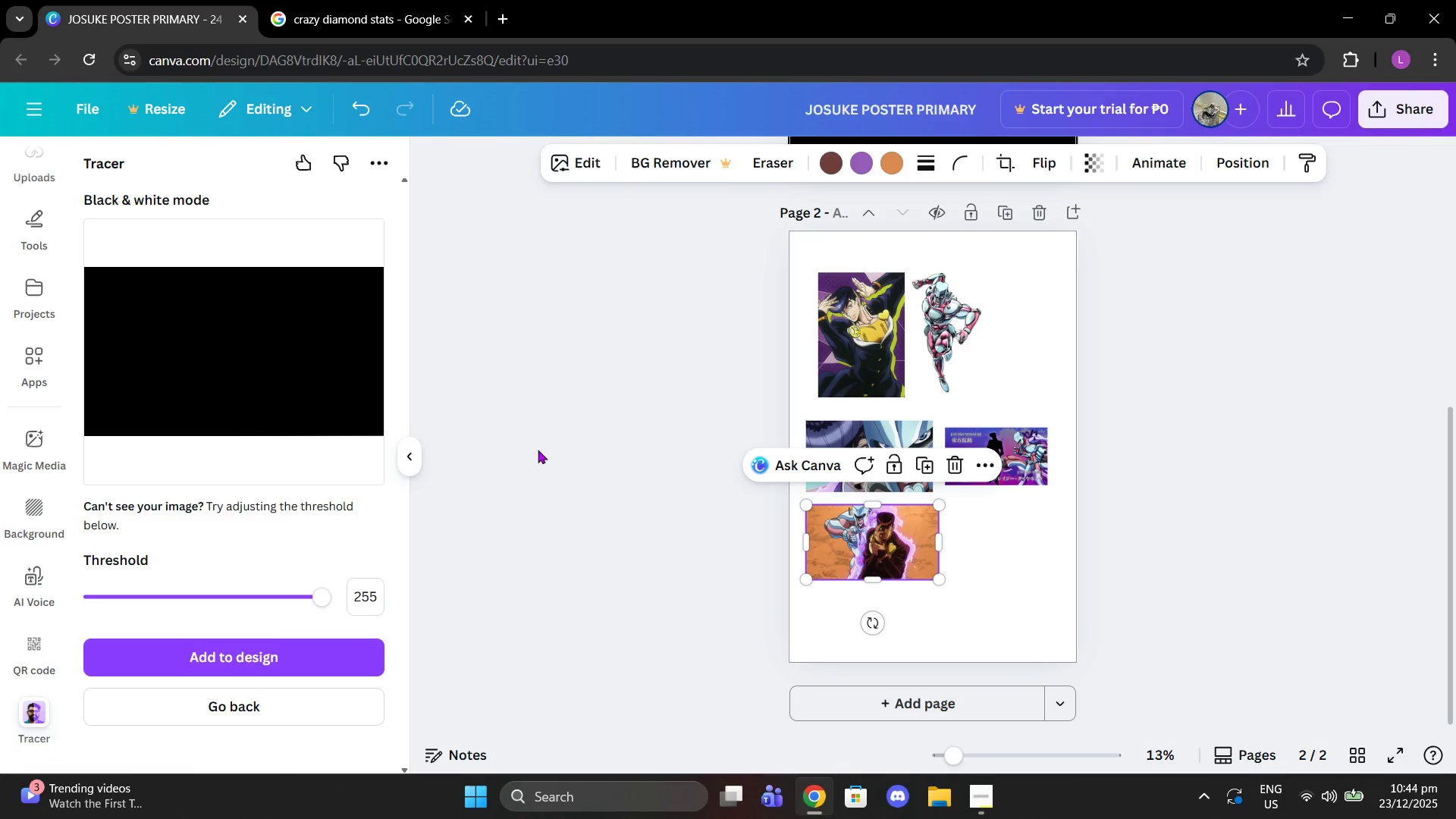 
left_click([224, 599])
 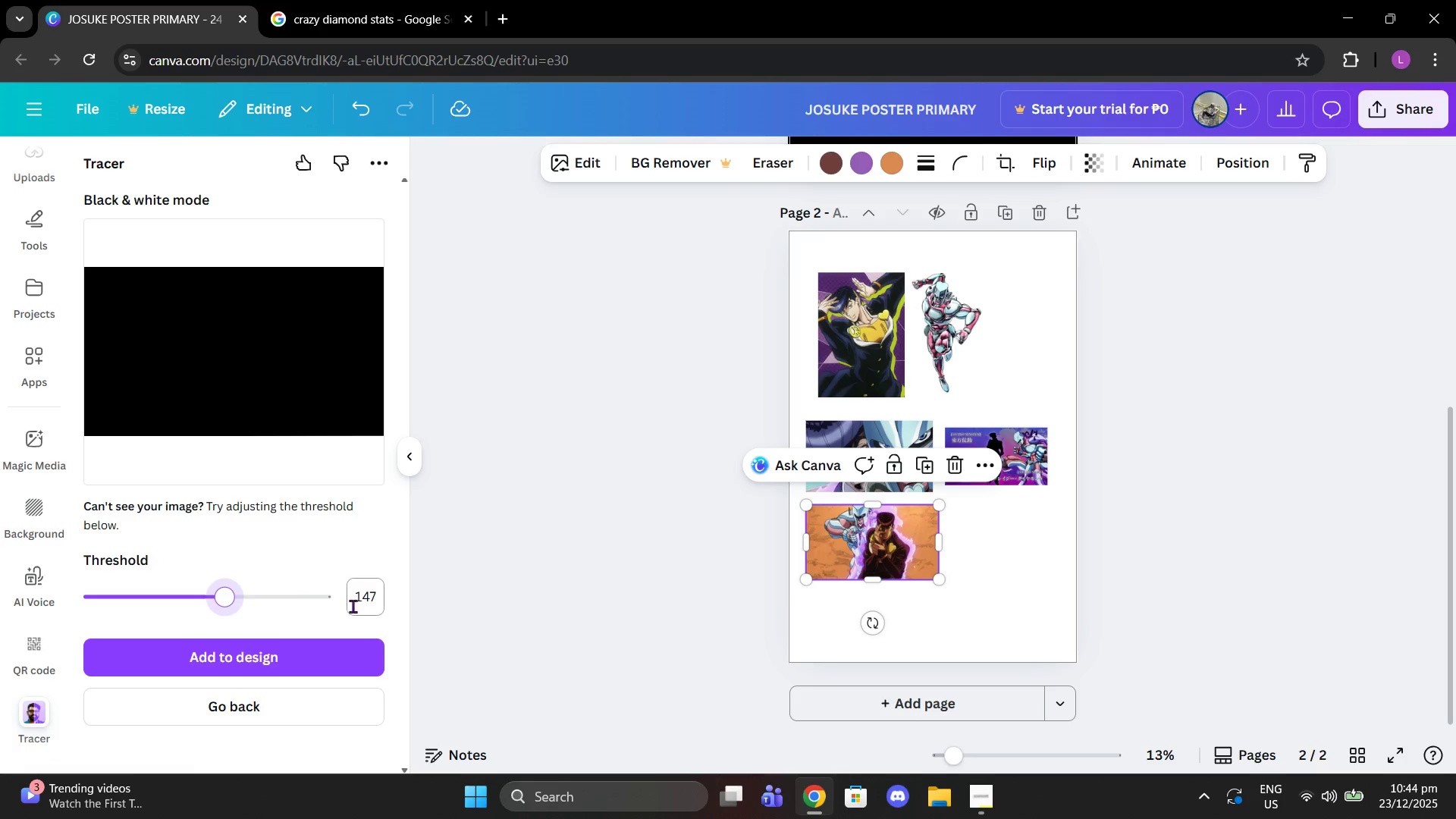 
left_click([361, 598])
 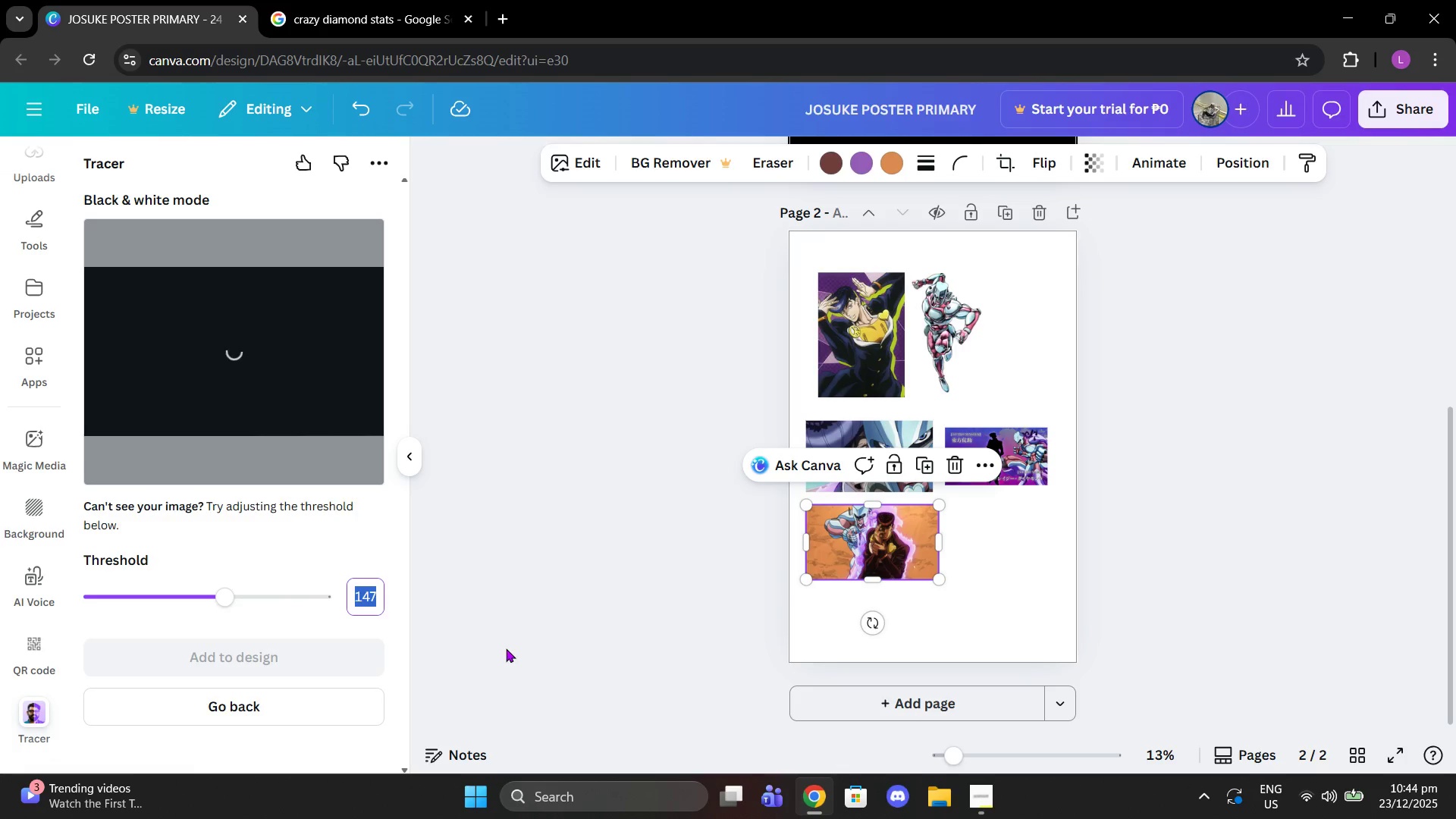 
type(130)
 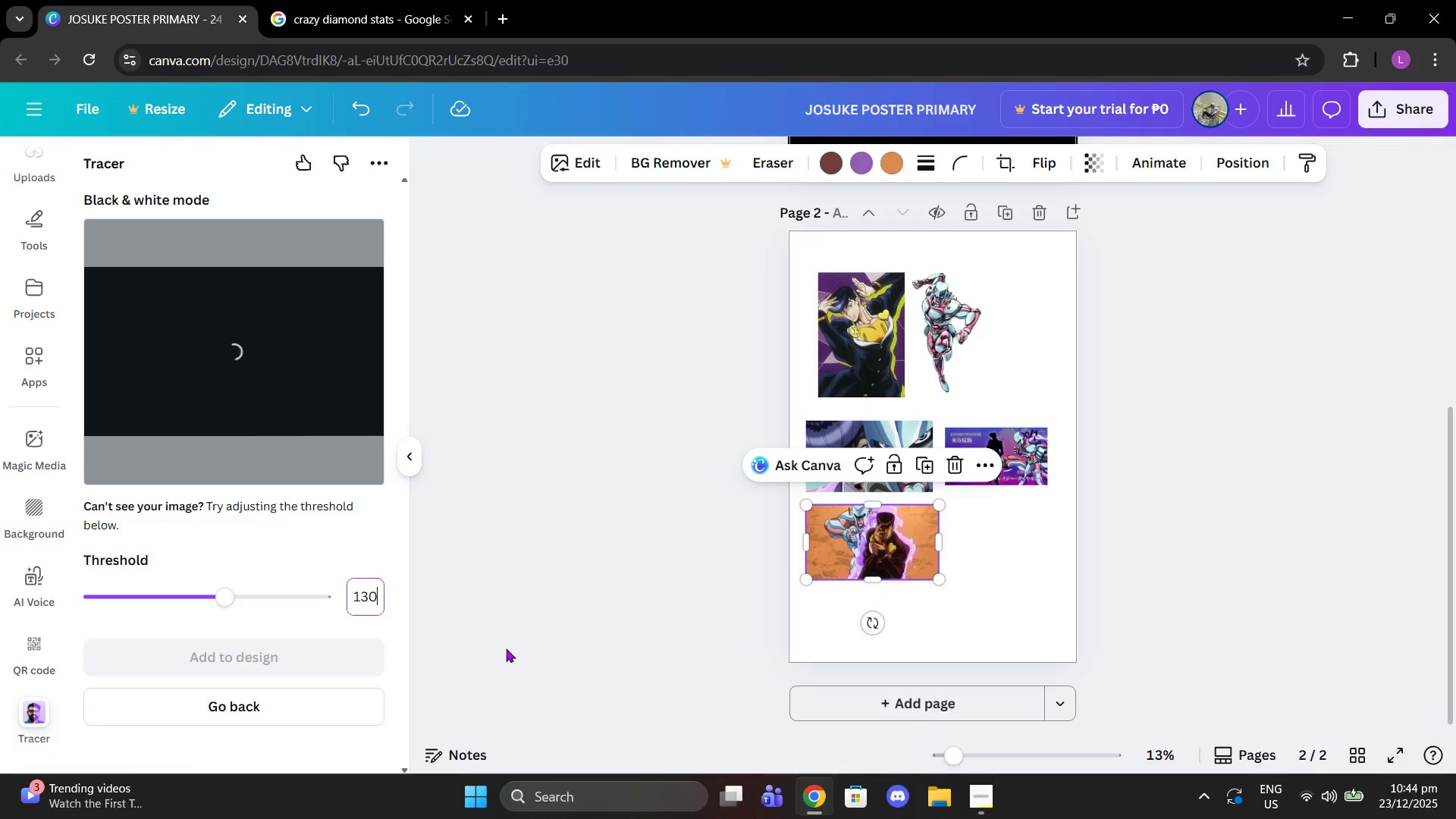 
key(Enter)
 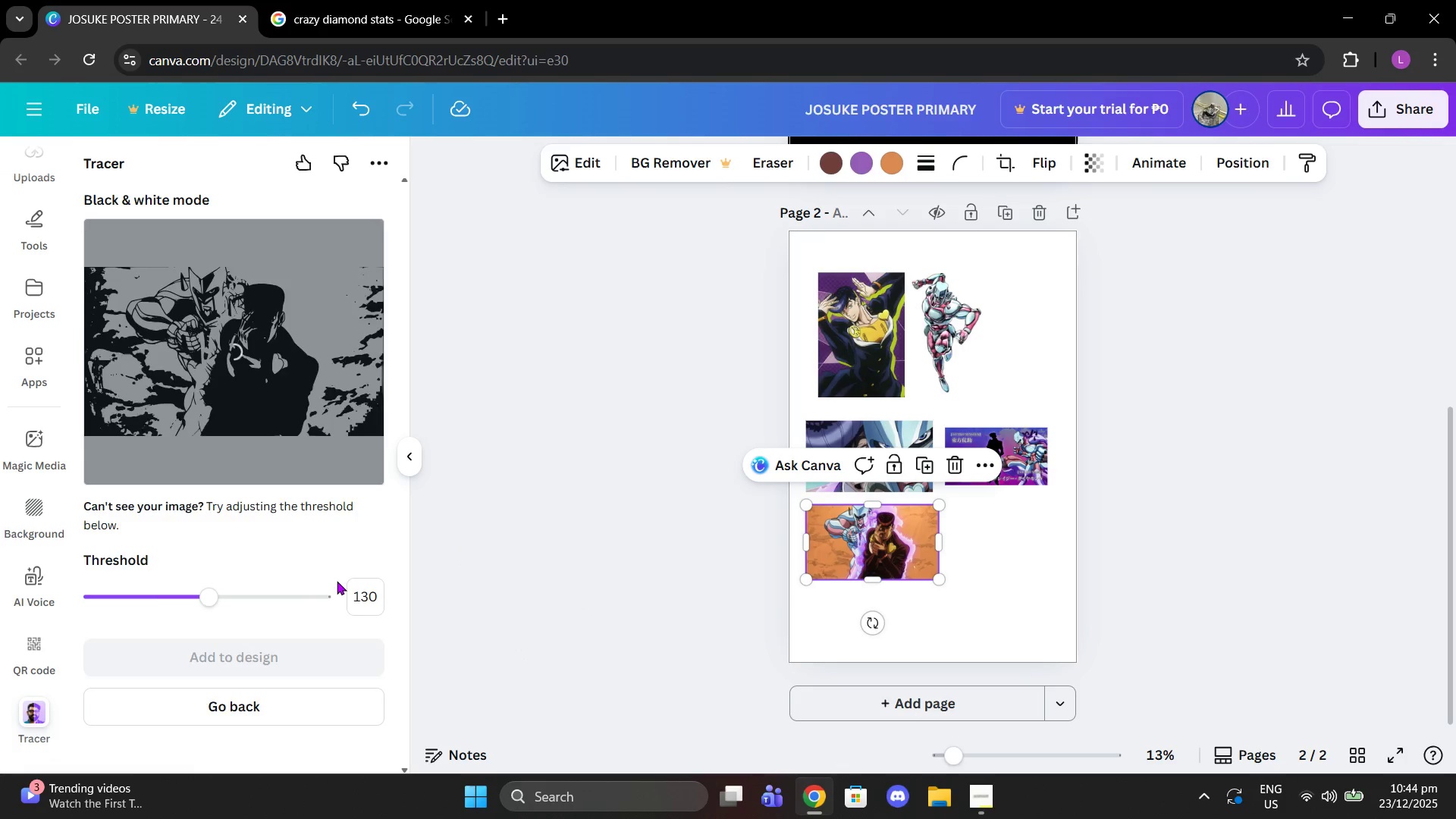 
left_click([363, 605])
 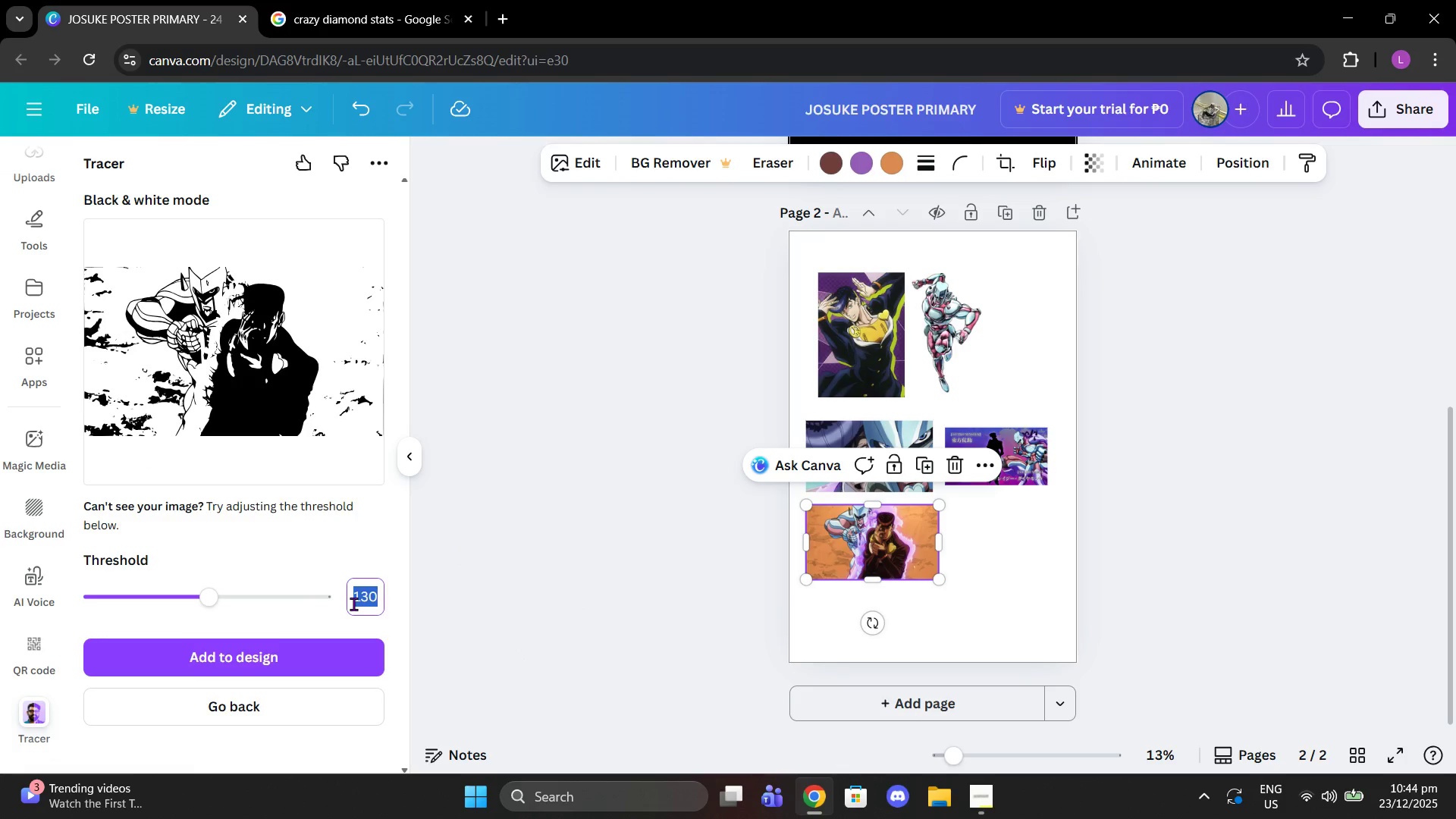 
type(150)
 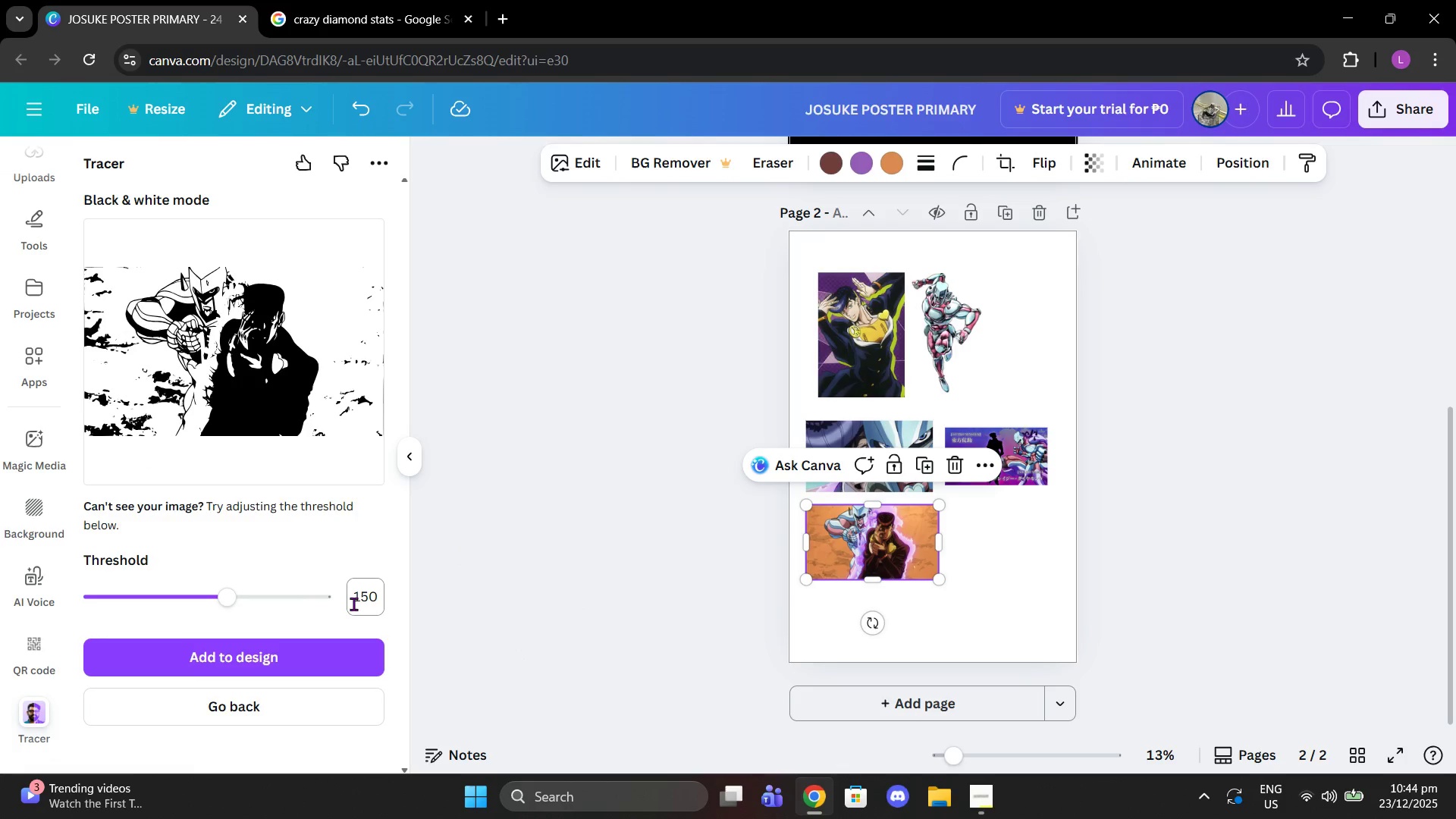 
key(Enter)
 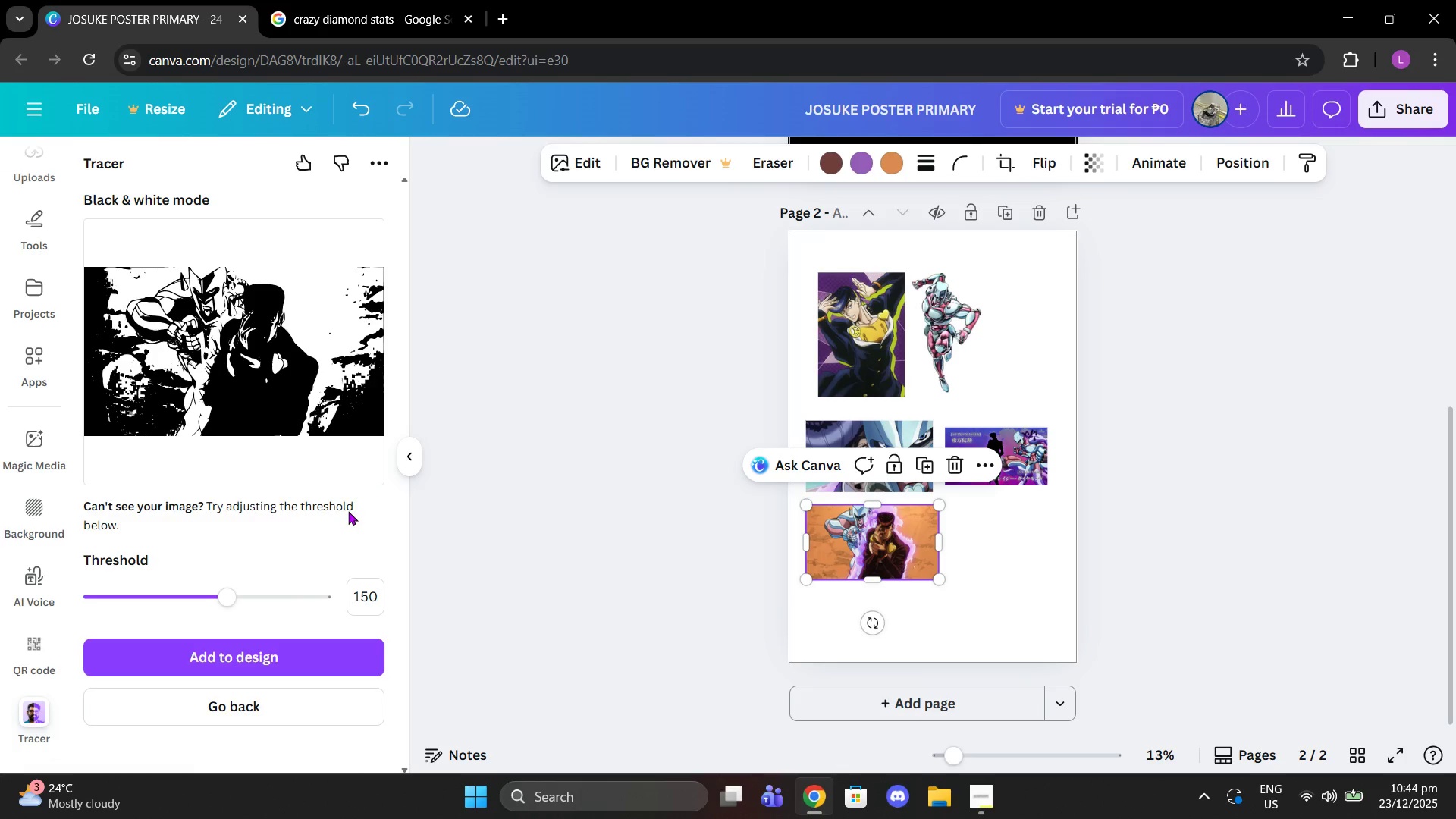 
left_click([365, 599])
 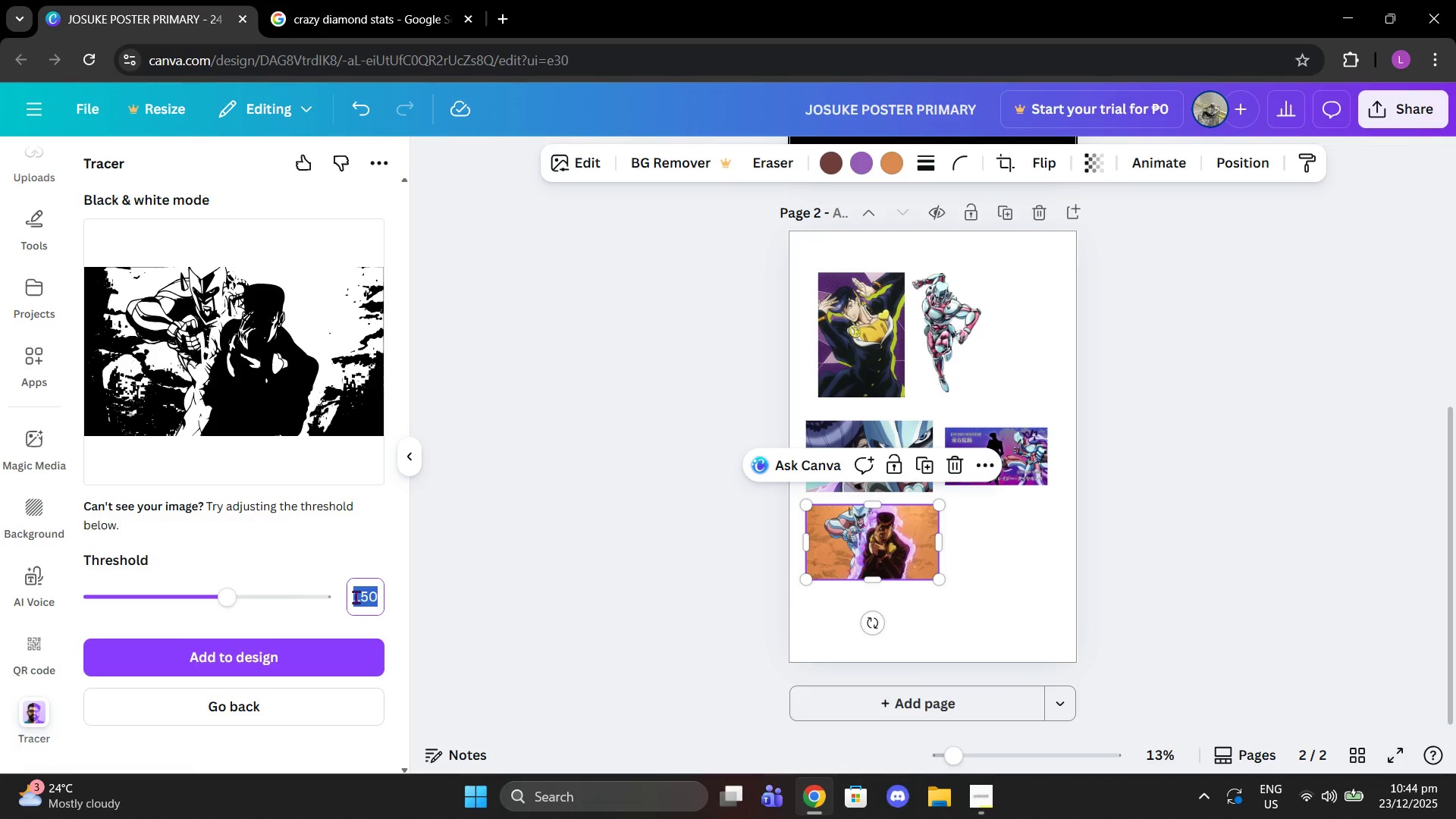 
type(140)
 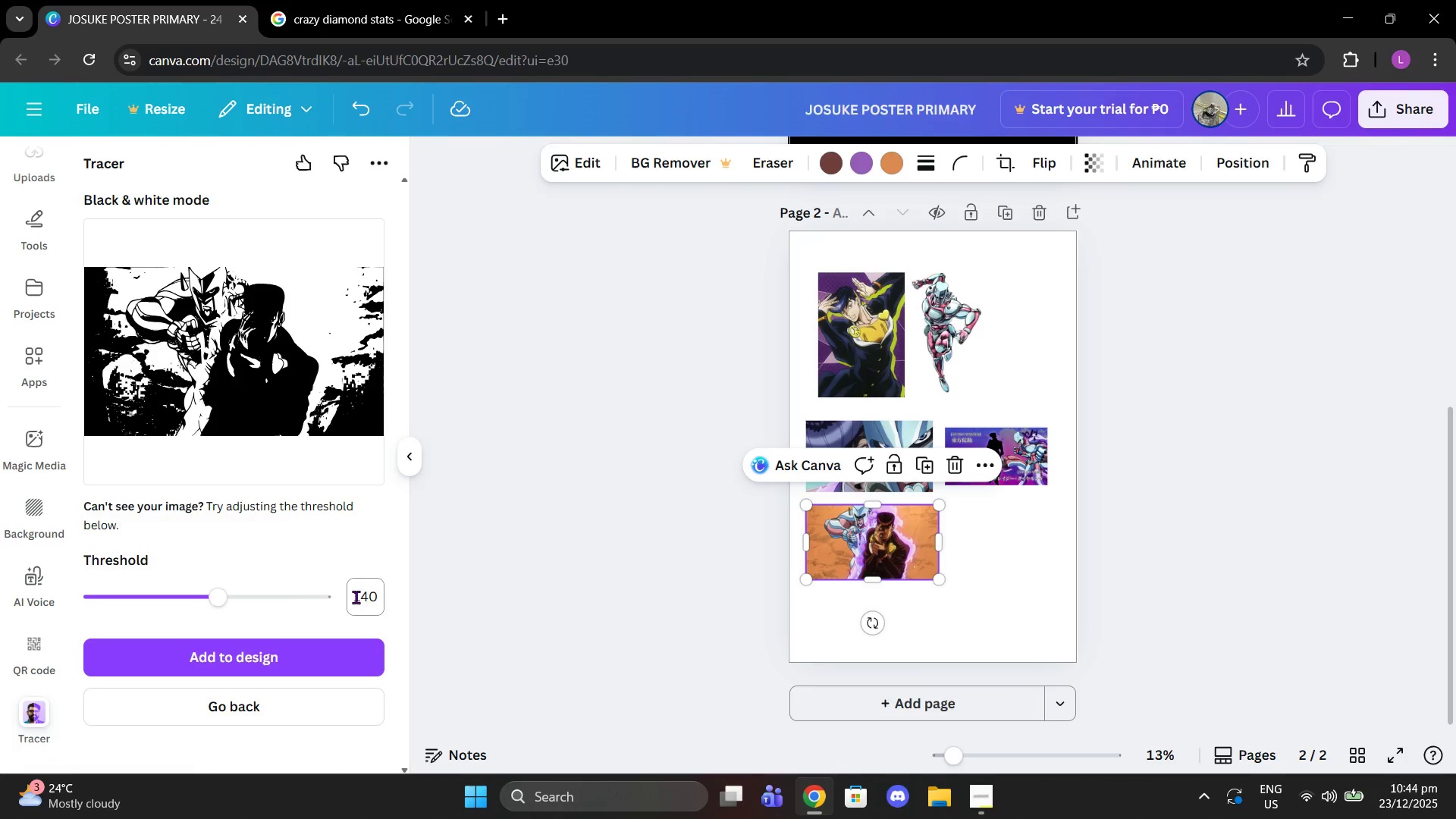 
key(Enter)
 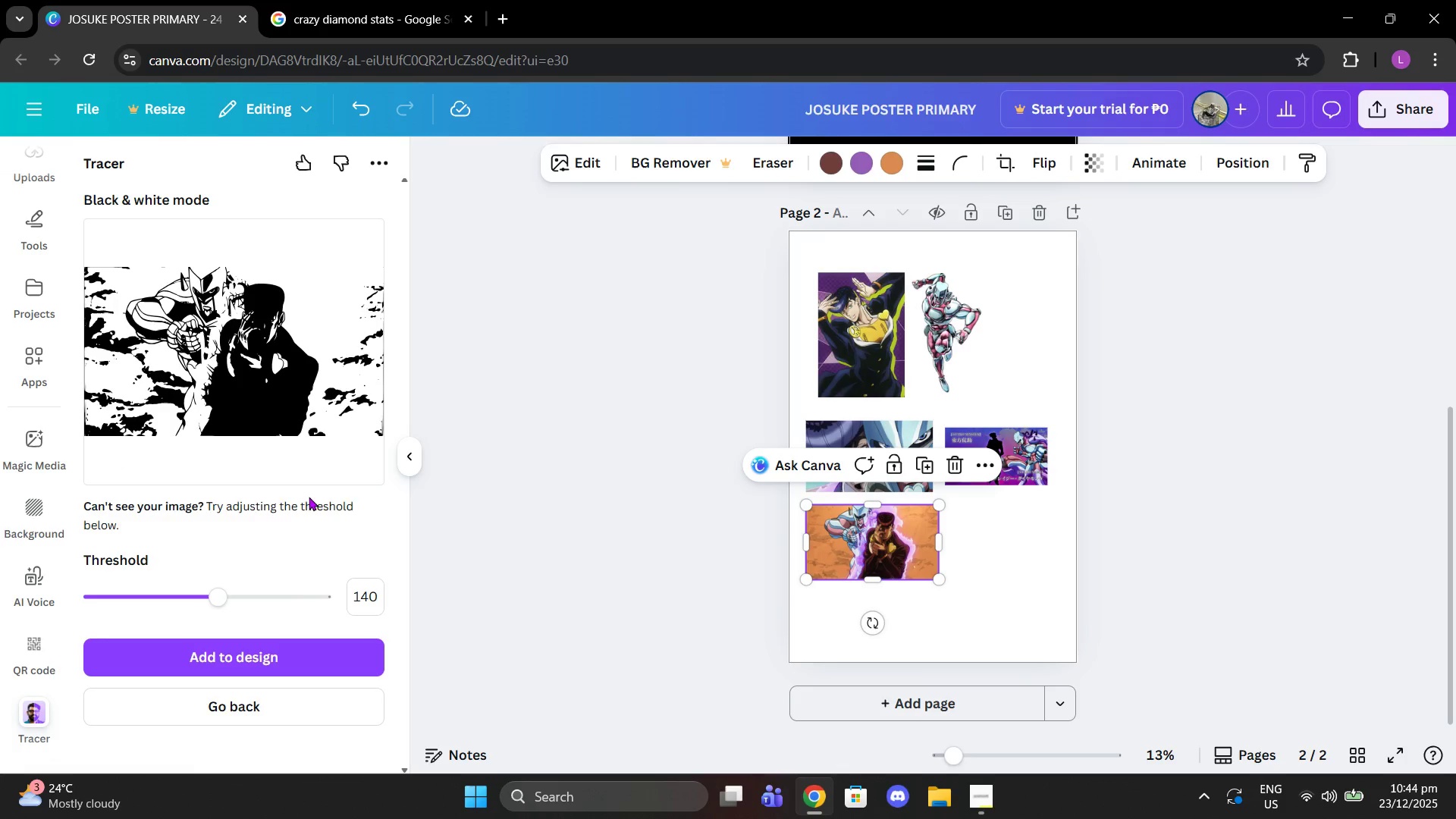 
left_click([337, 663])
 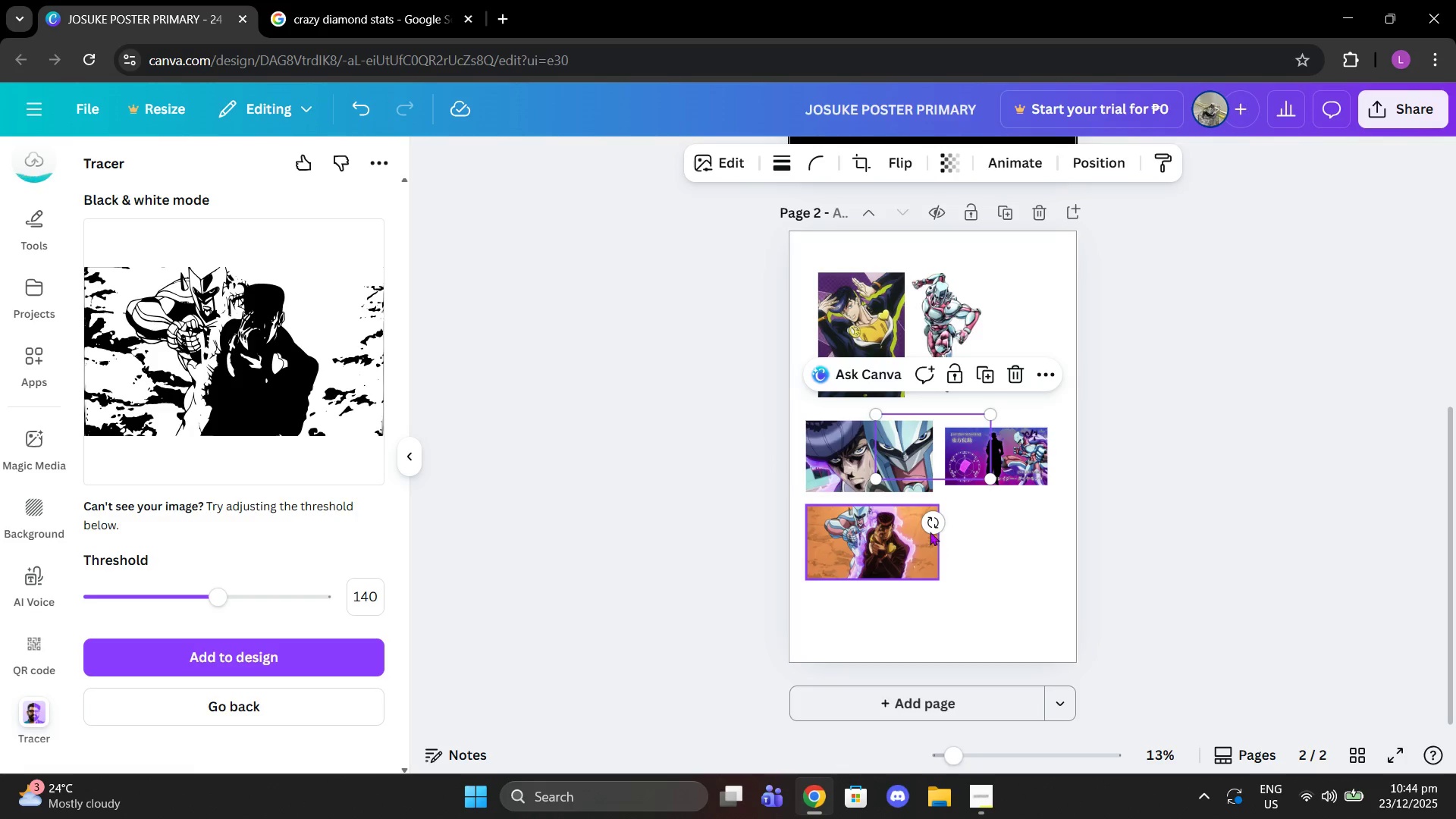 
left_click_drag(start_coordinate=[932, 440], to_coordinate=[979, 618])
 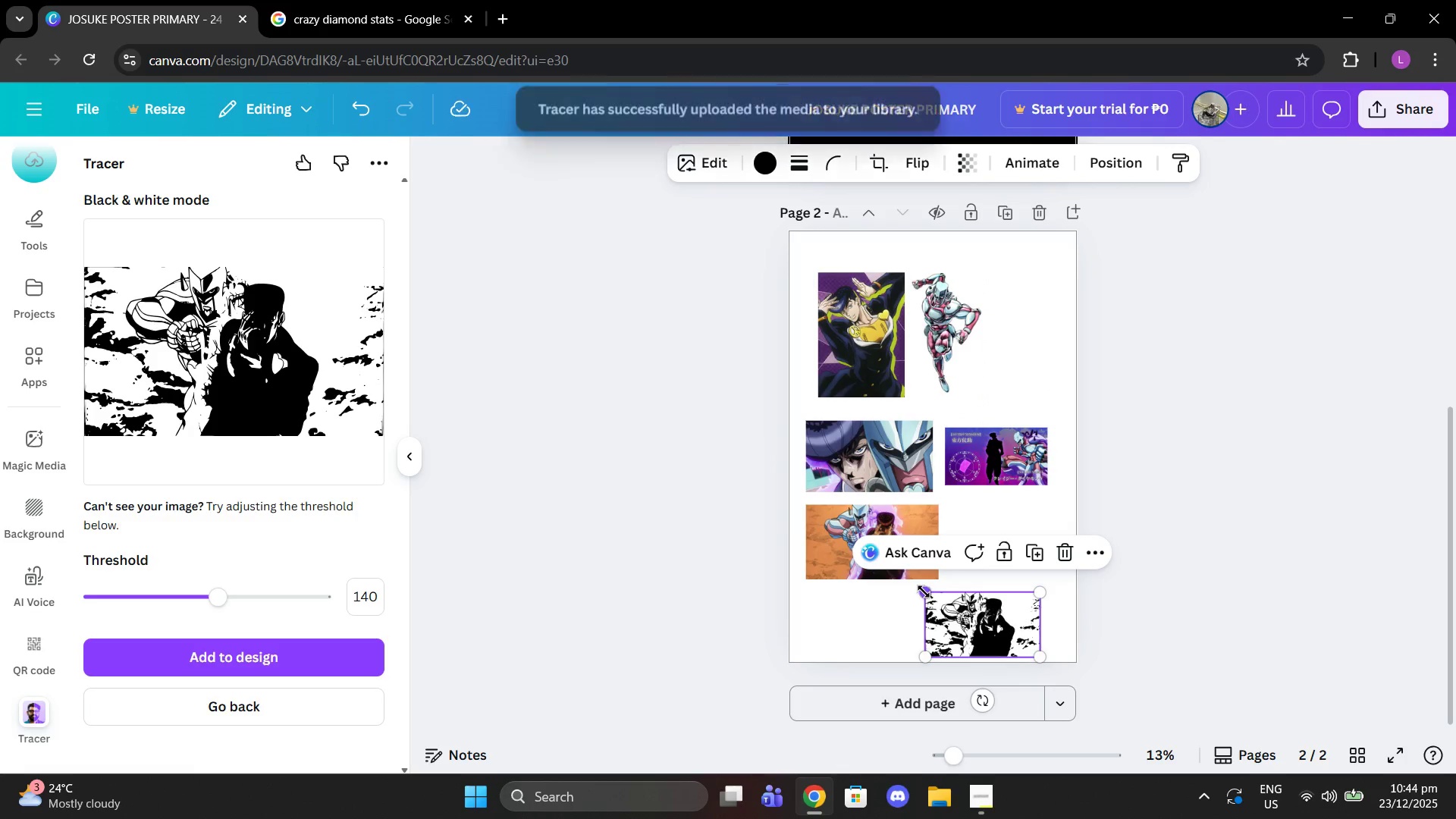 
left_click_drag(start_coordinate=[924, 592], to_coordinate=[971, 620])
 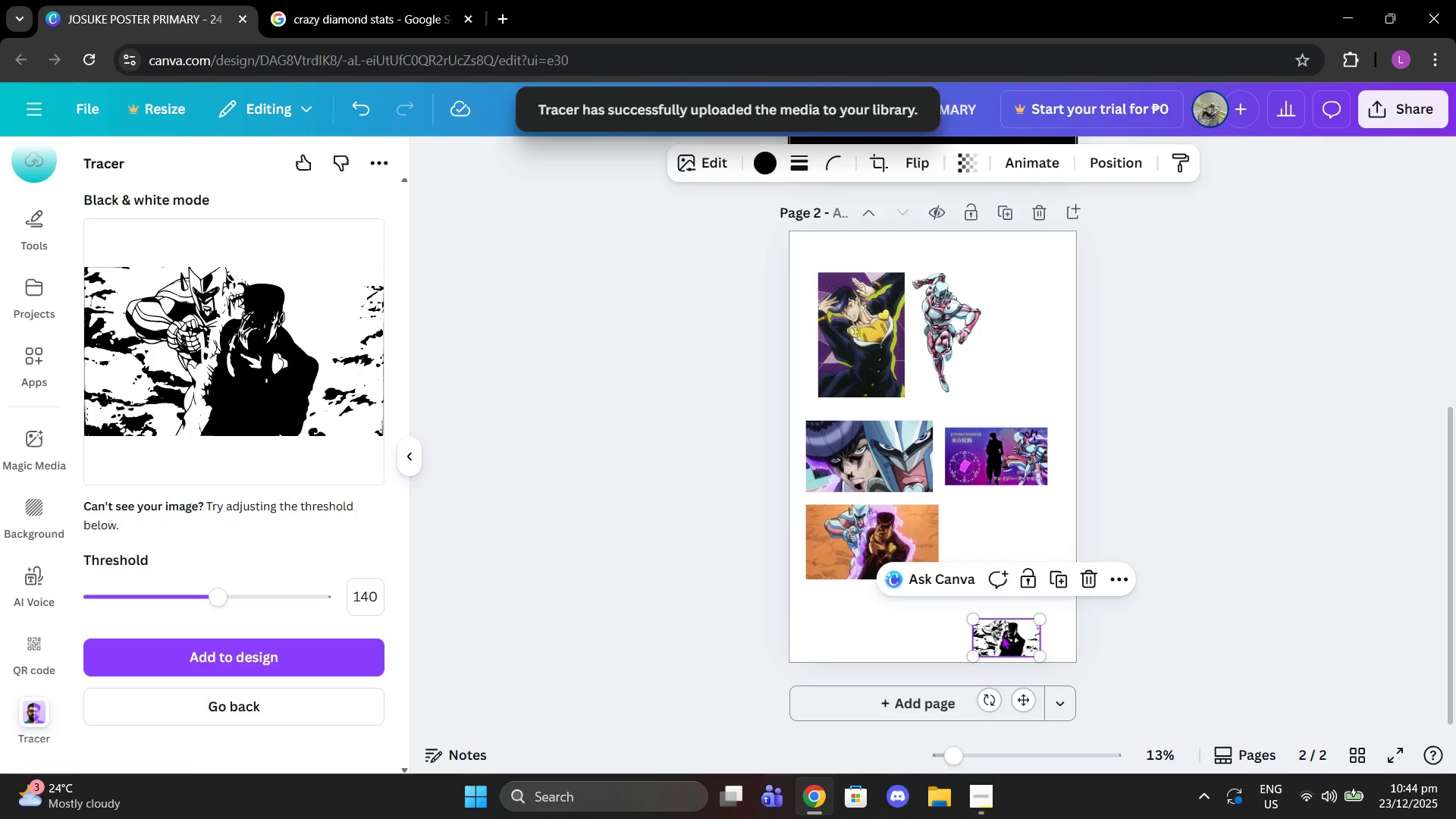 
left_click_drag(start_coordinate=[1002, 635], to_coordinate=[1001, 571])
 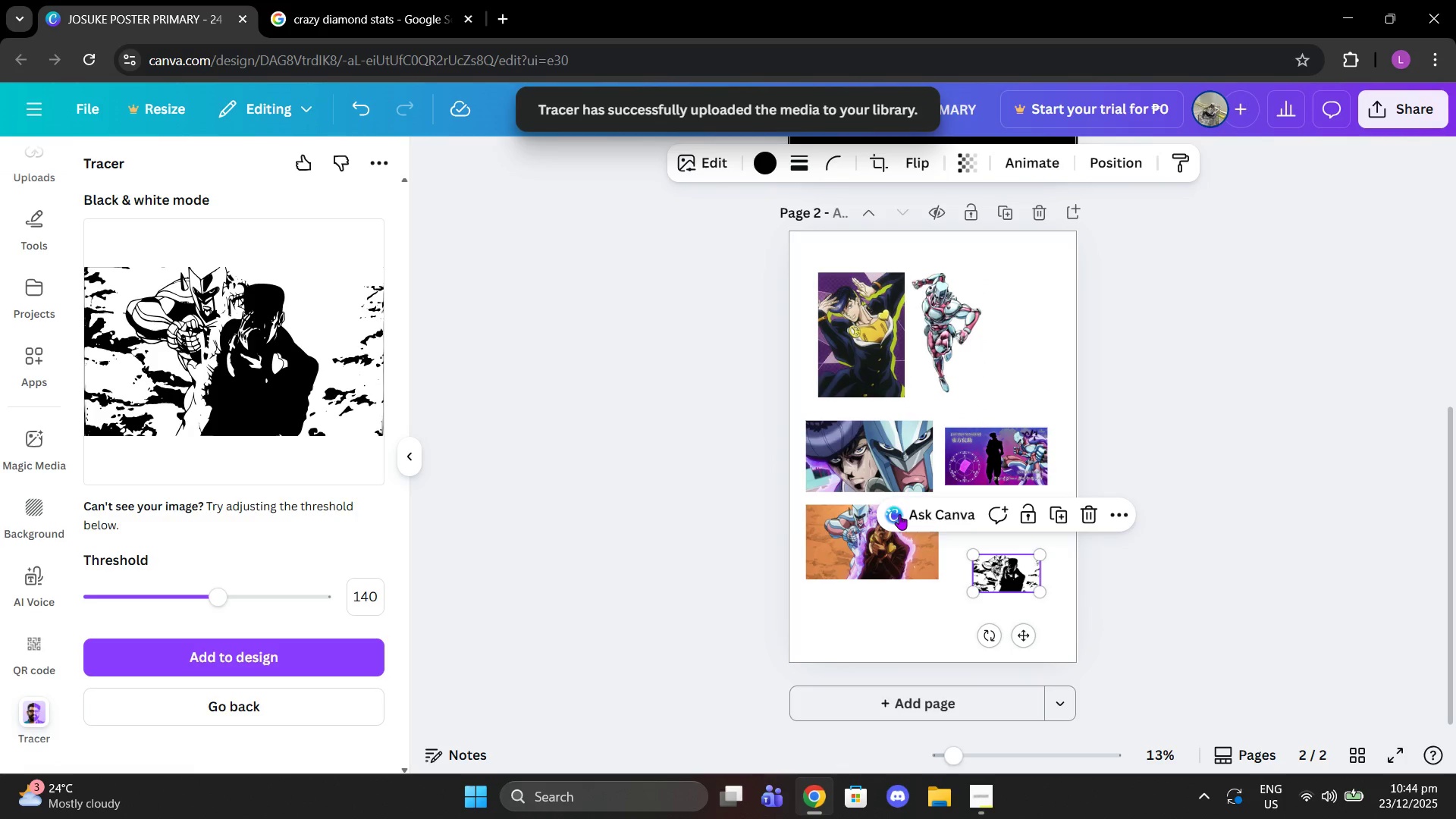 
left_click([899, 514])
 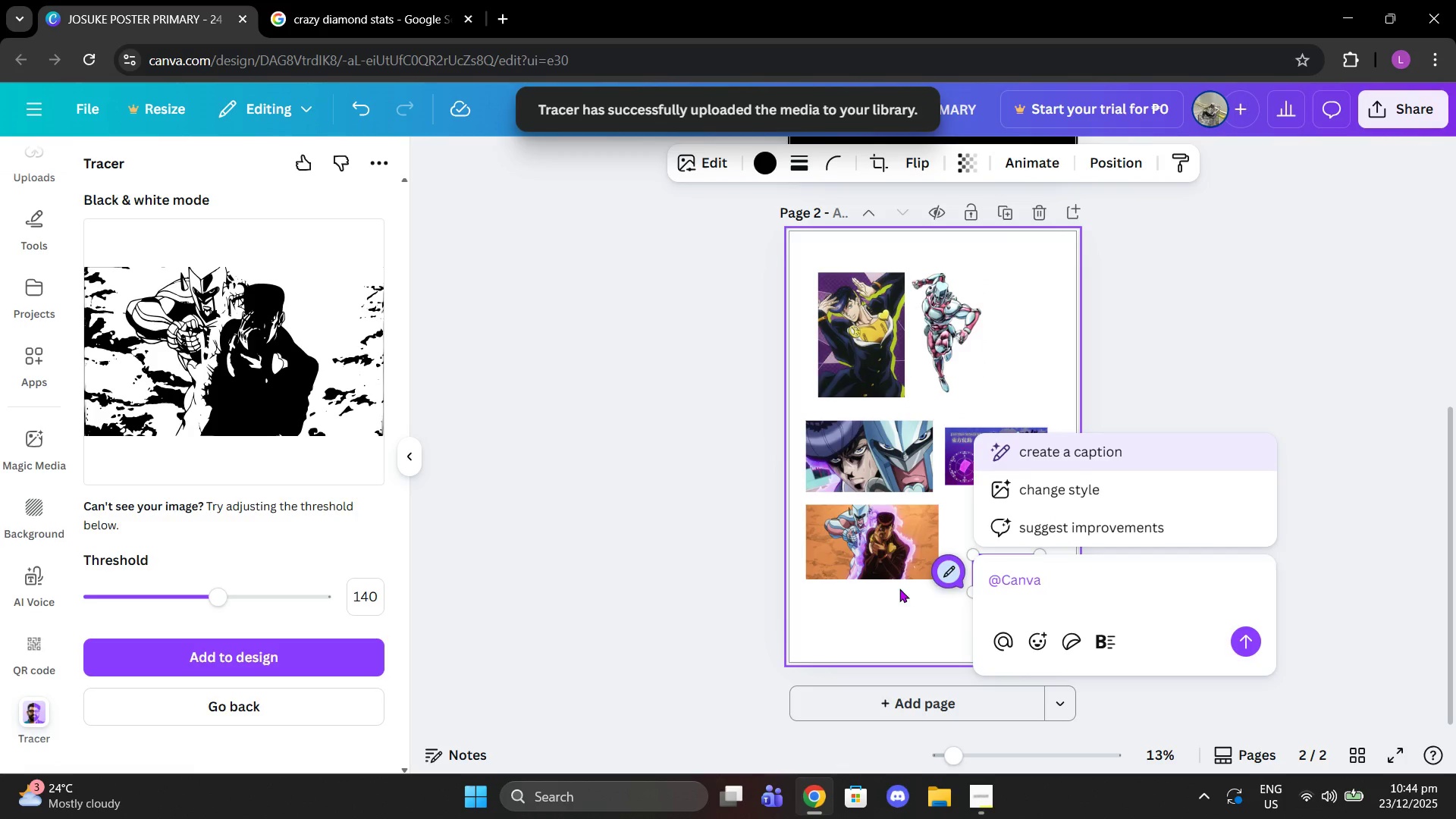 
left_click([888, 593])
 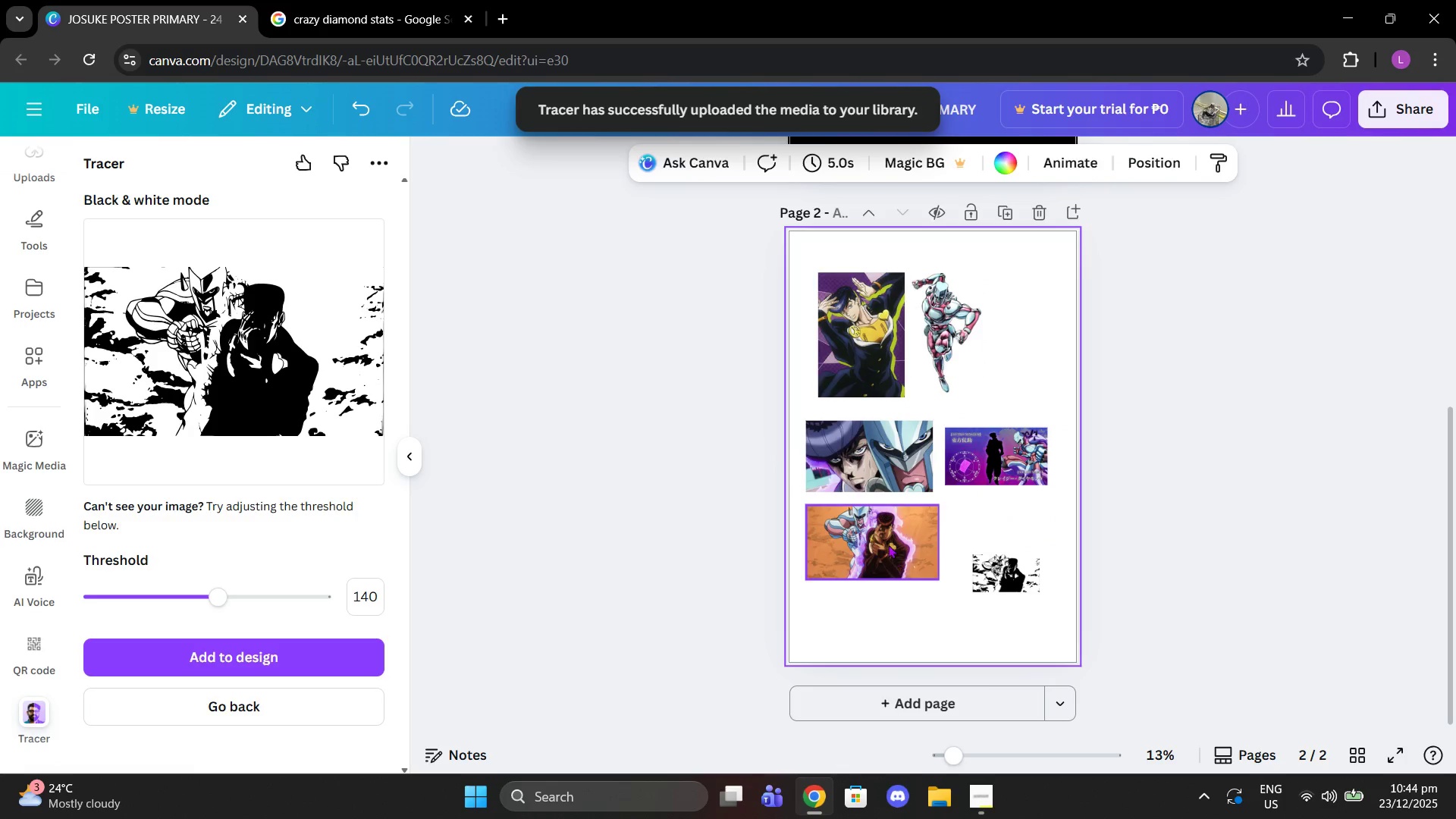 
left_click([888, 544])
 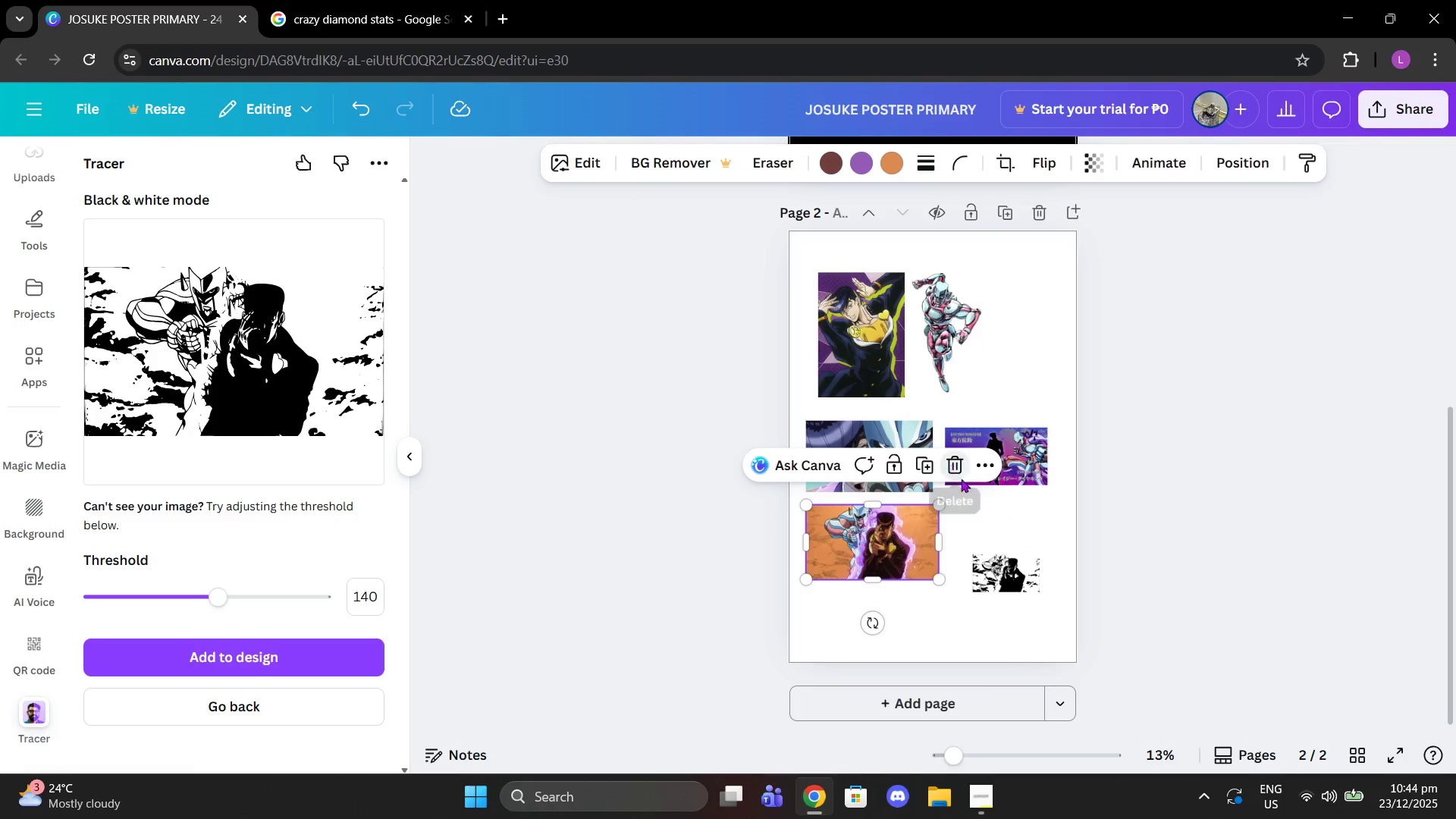 
double_click([991, 571])
 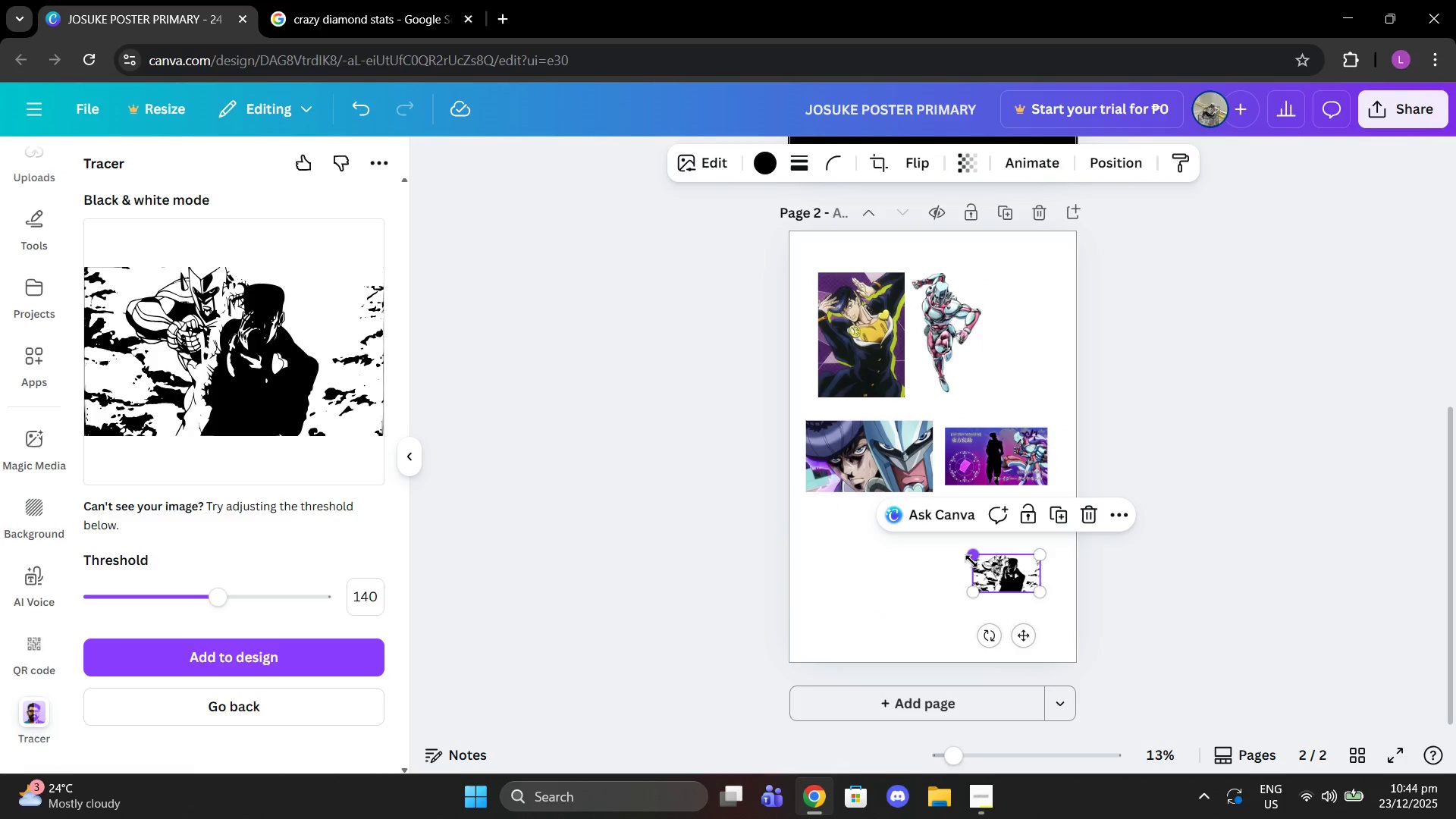 
left_click_drag(start_coordinate=[971, 561], to_coordinate=[877, 527])
 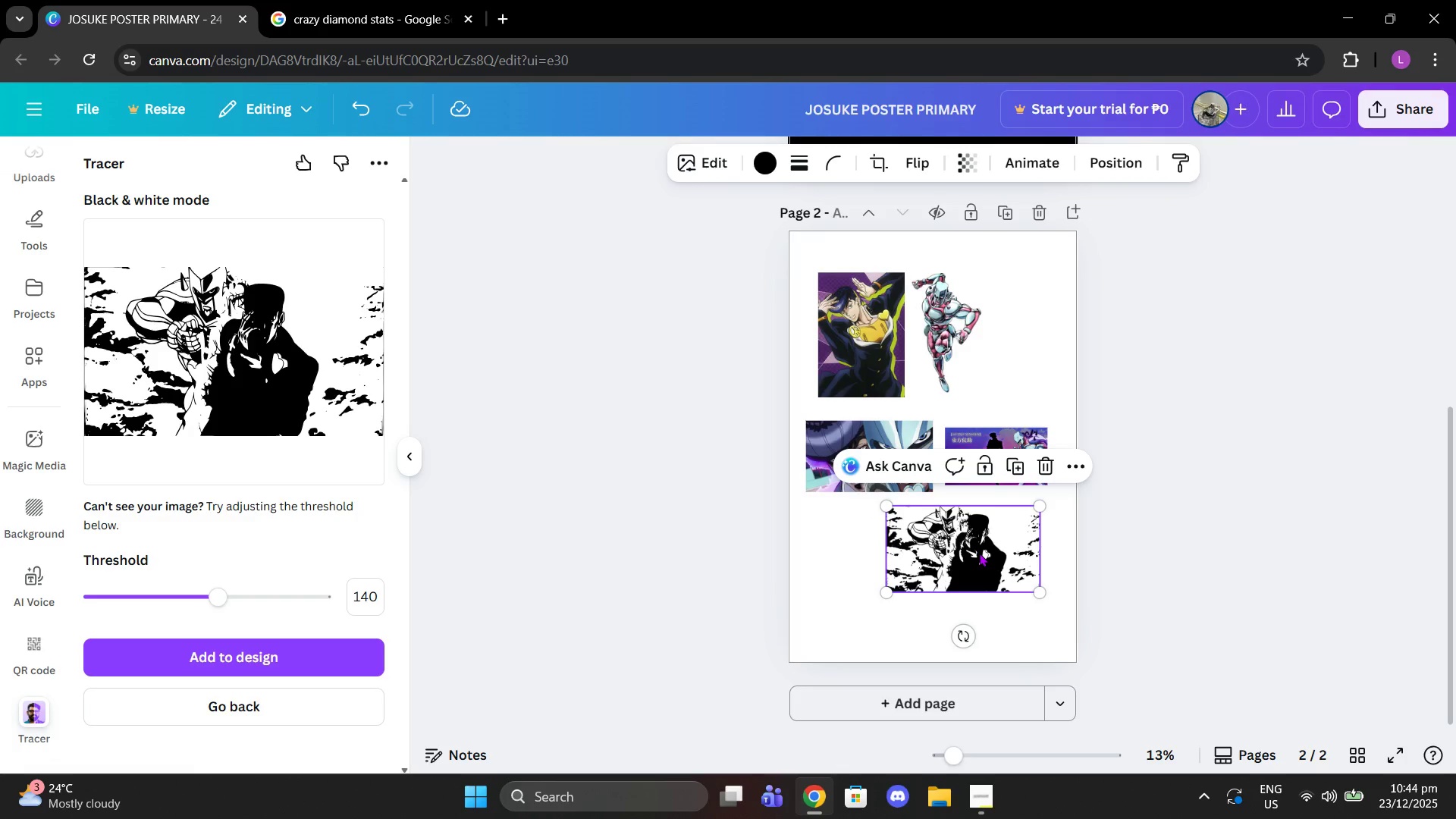 
left_click_drag(start_coordinate=[979, 553], to_coordinate=[958, 563])
 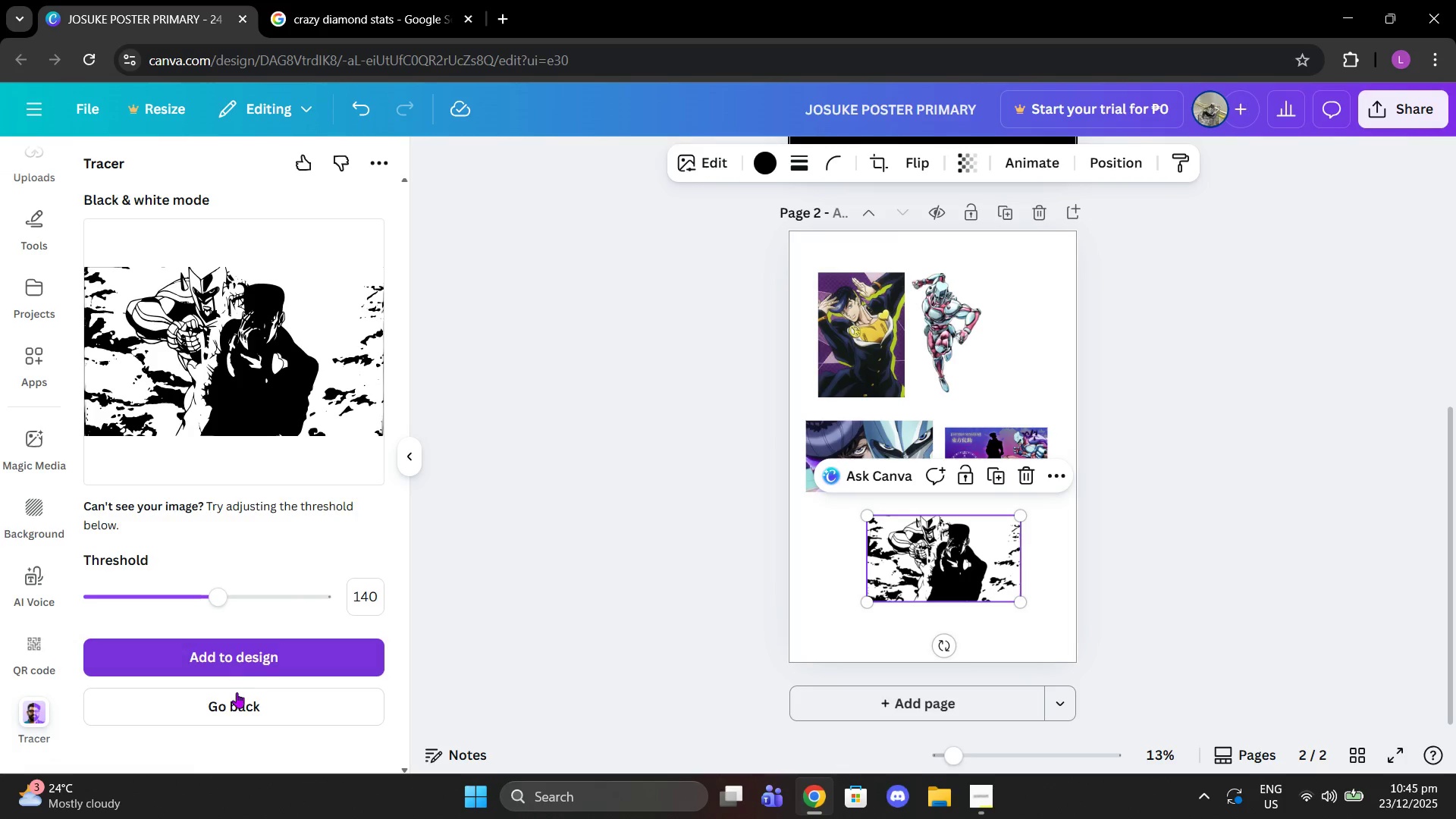 
left_click([237, 695])
 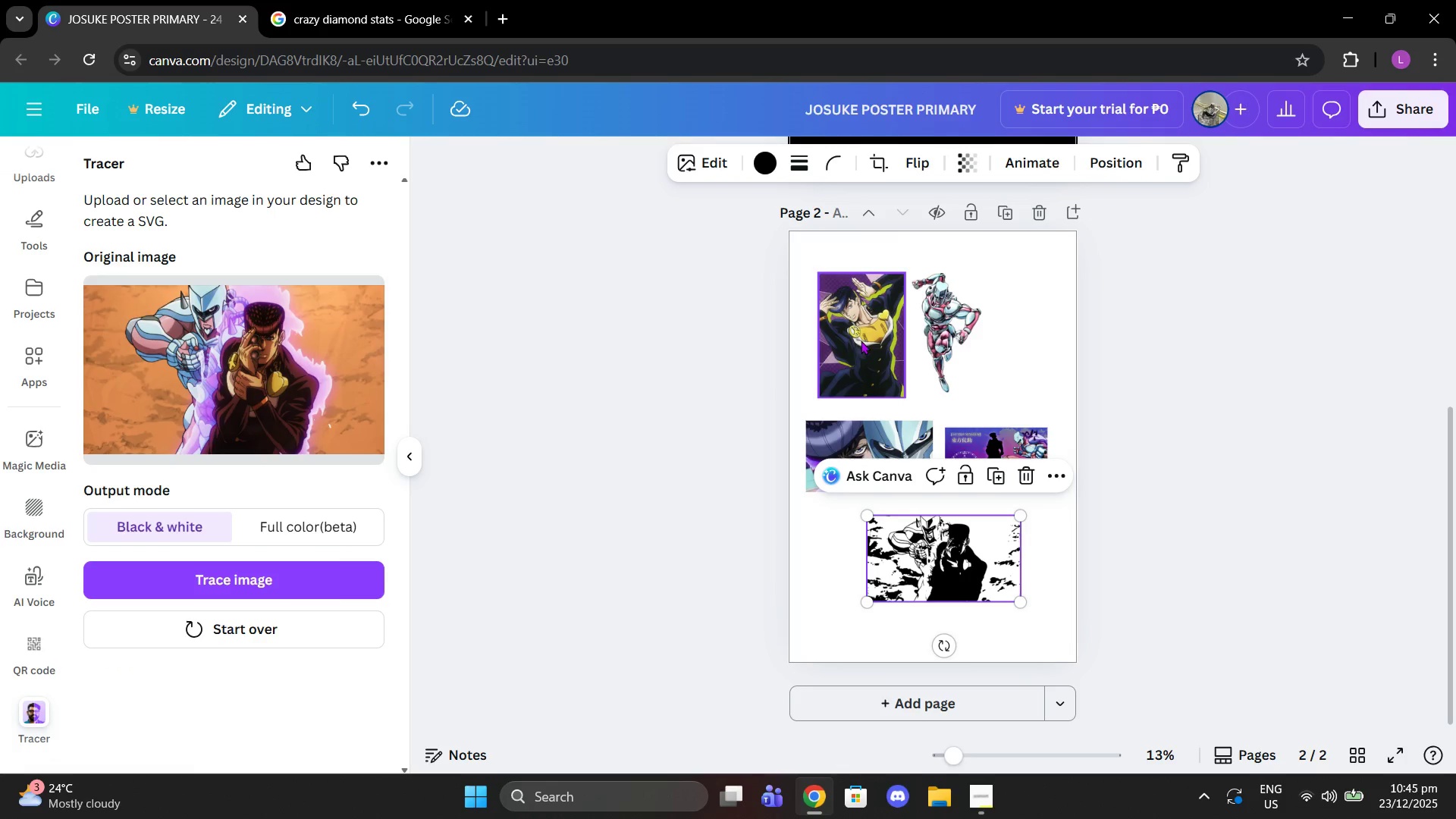 
left_click([861, 340])
 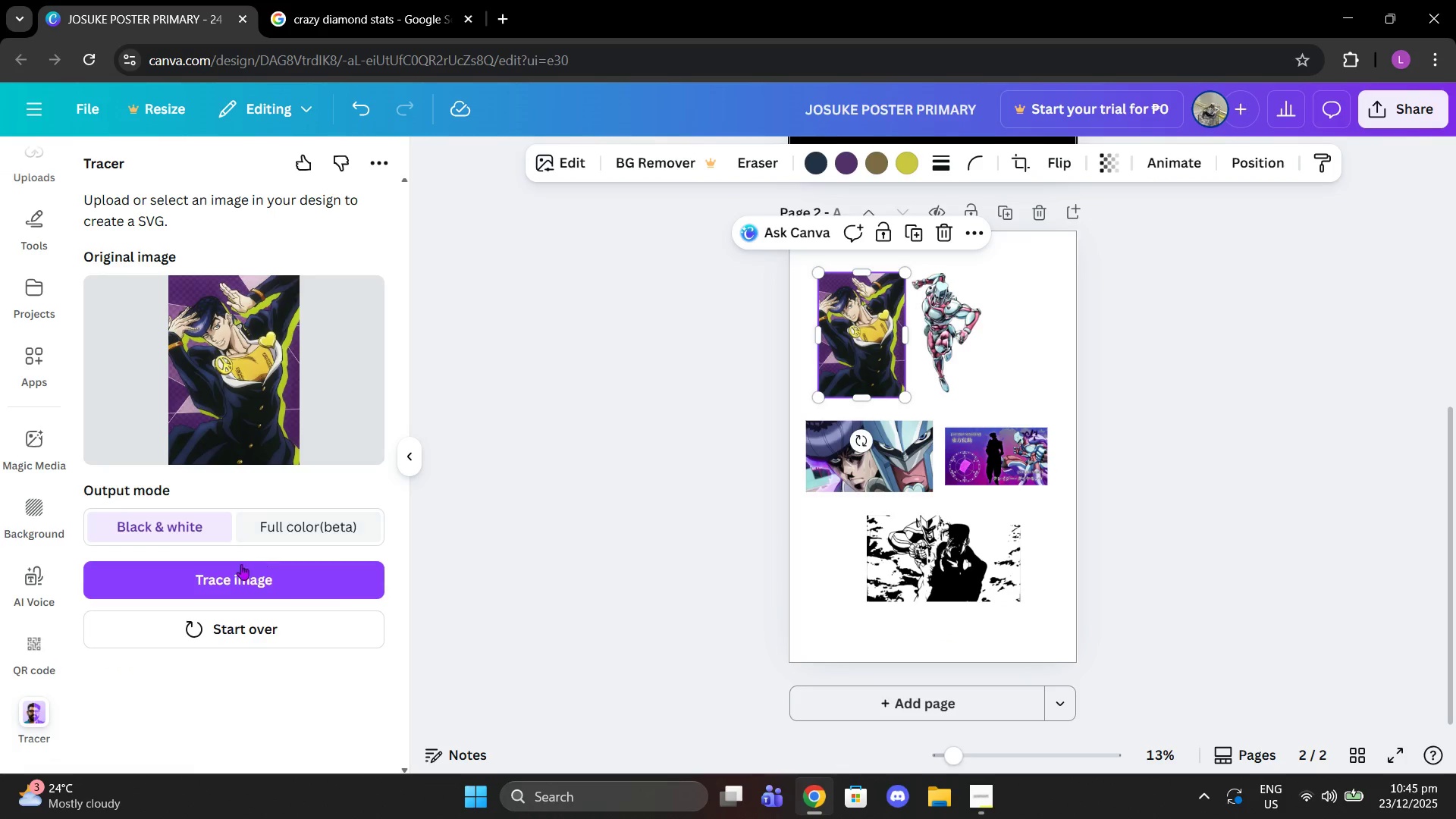 
left_click([228, 576])
 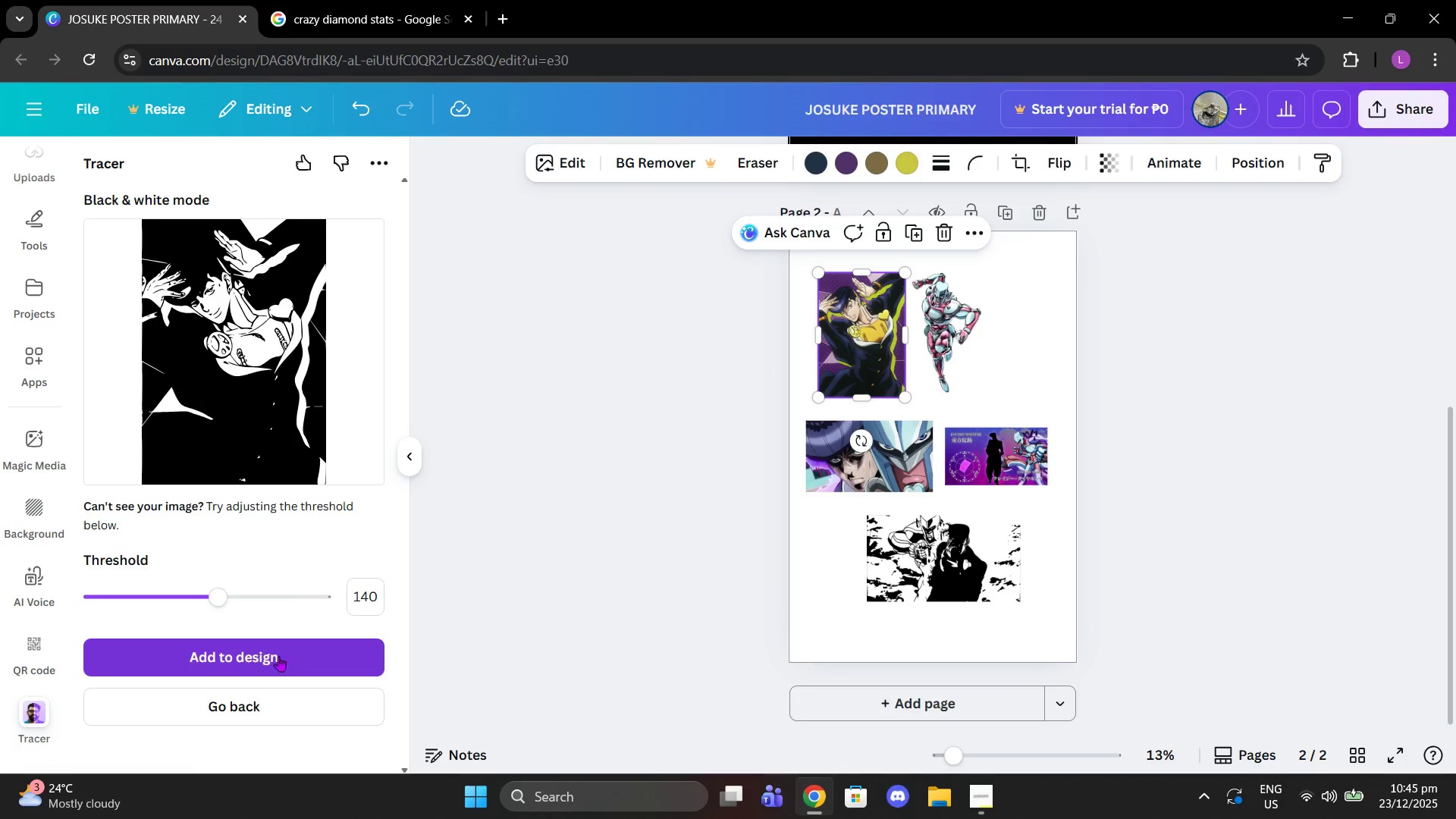 
left_click_drag(start_coordinate=[217, 604], to_coordinate=[186, 601])
 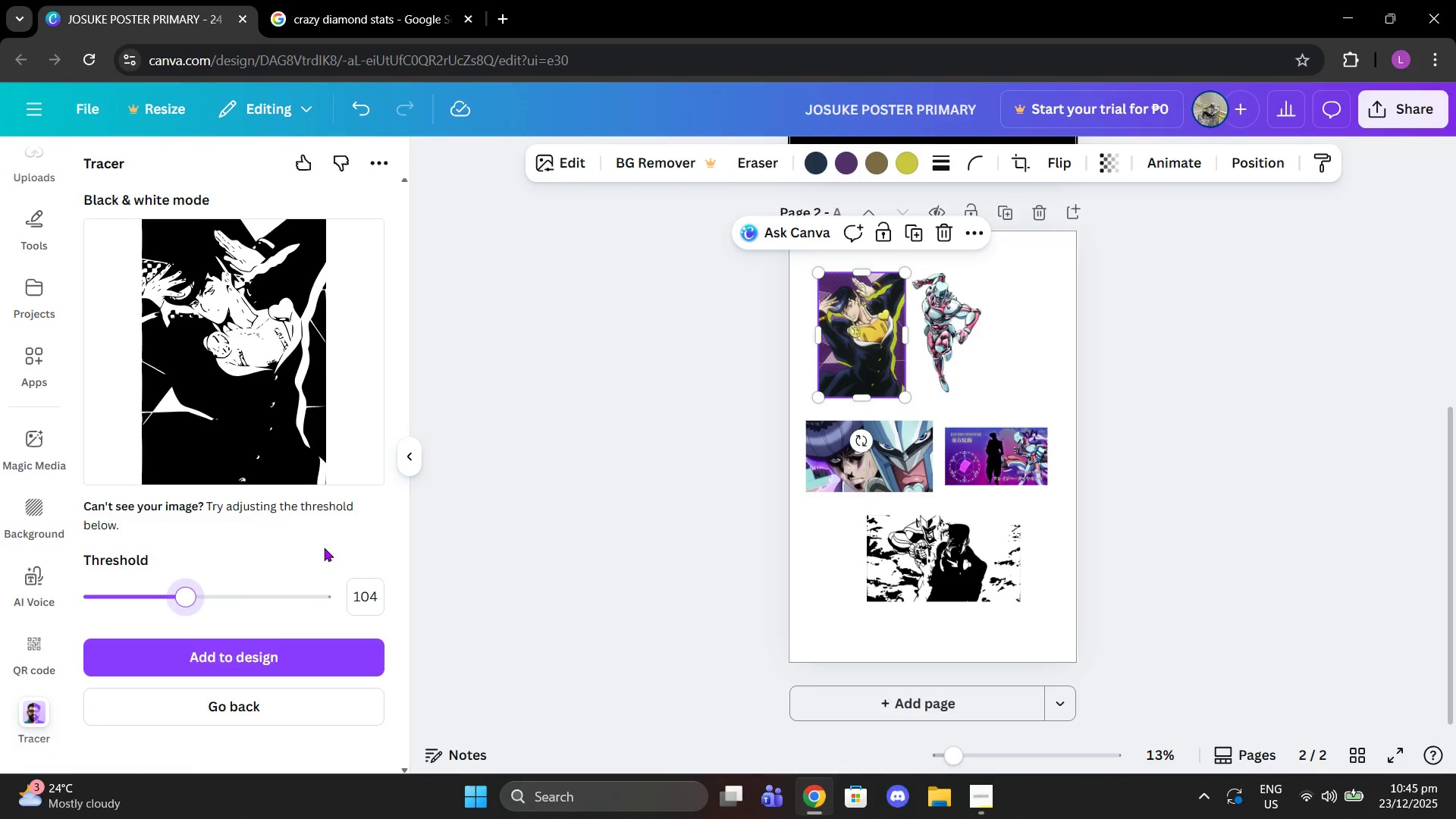 
left_click([369, 592])
 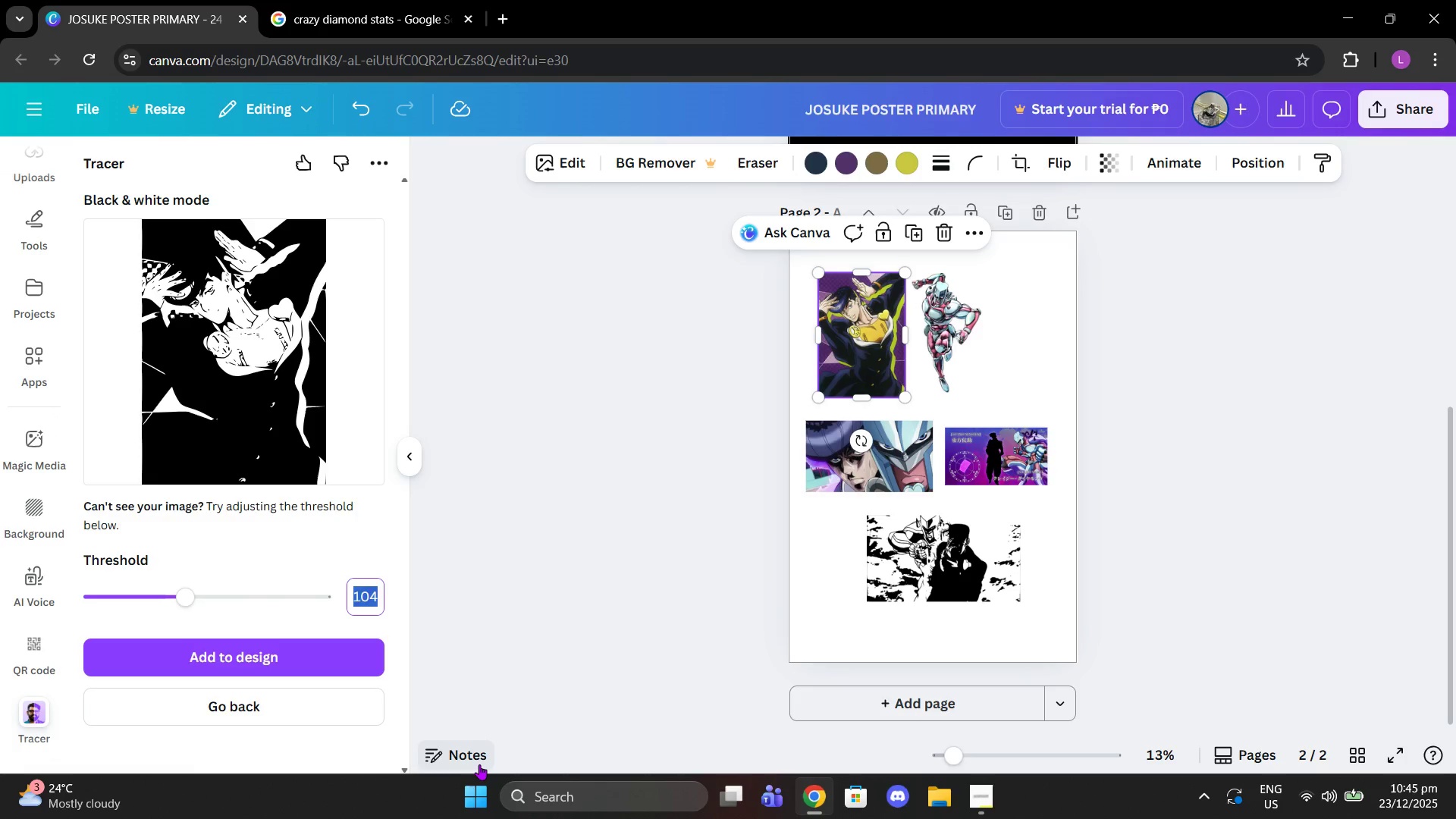 
type(120)
 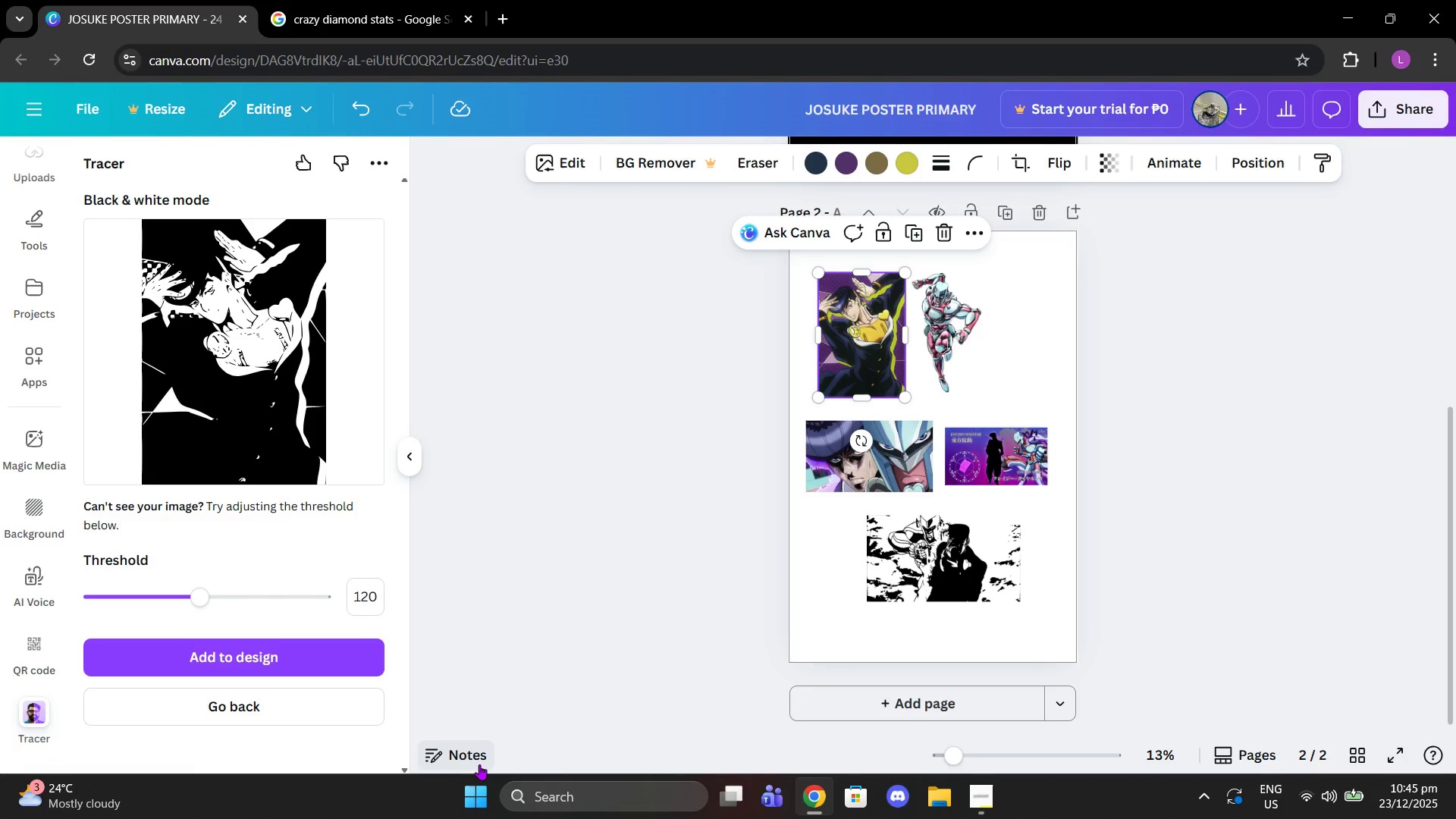 
key(Enter)
 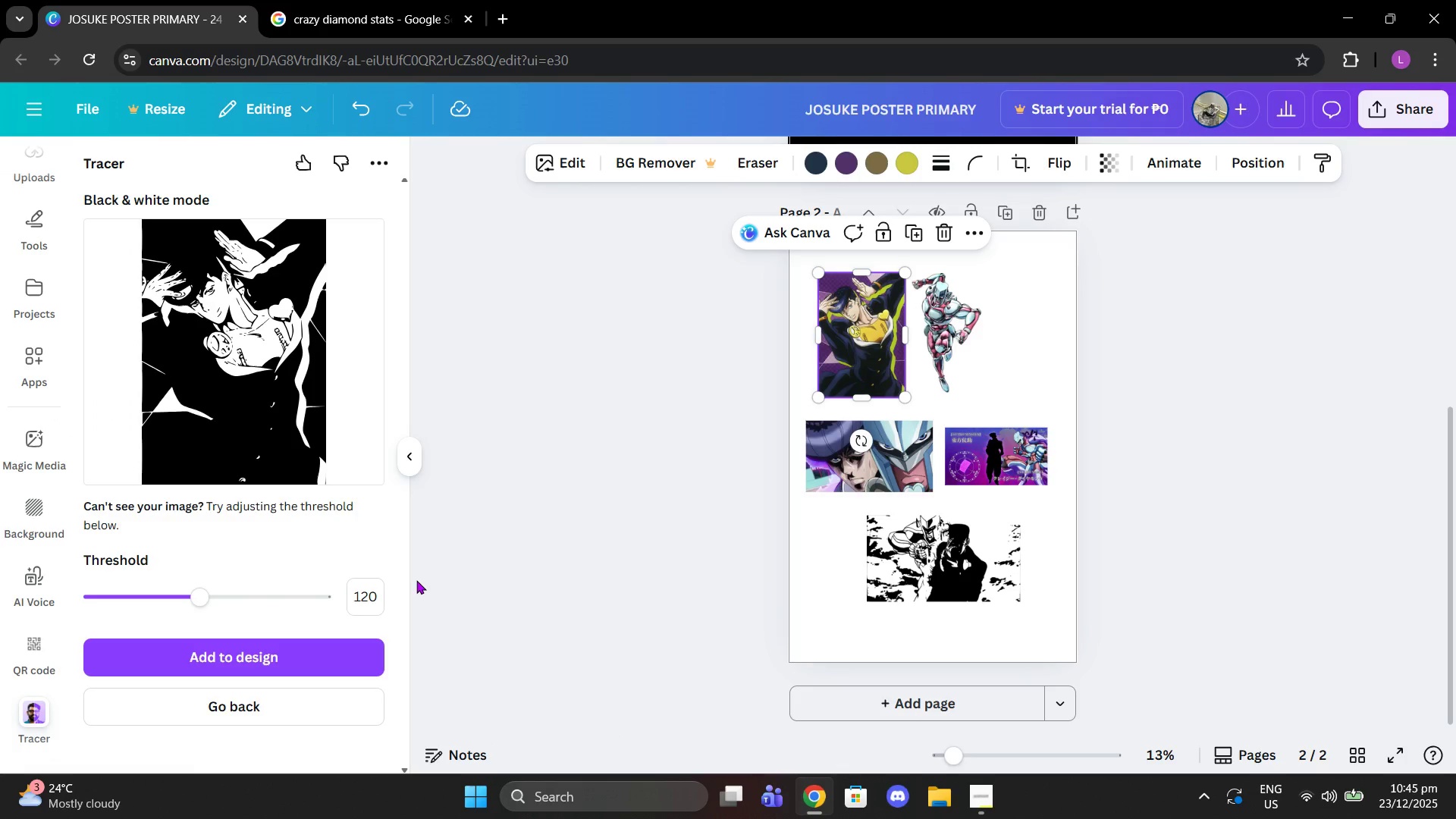 
left_click([367, 607])
 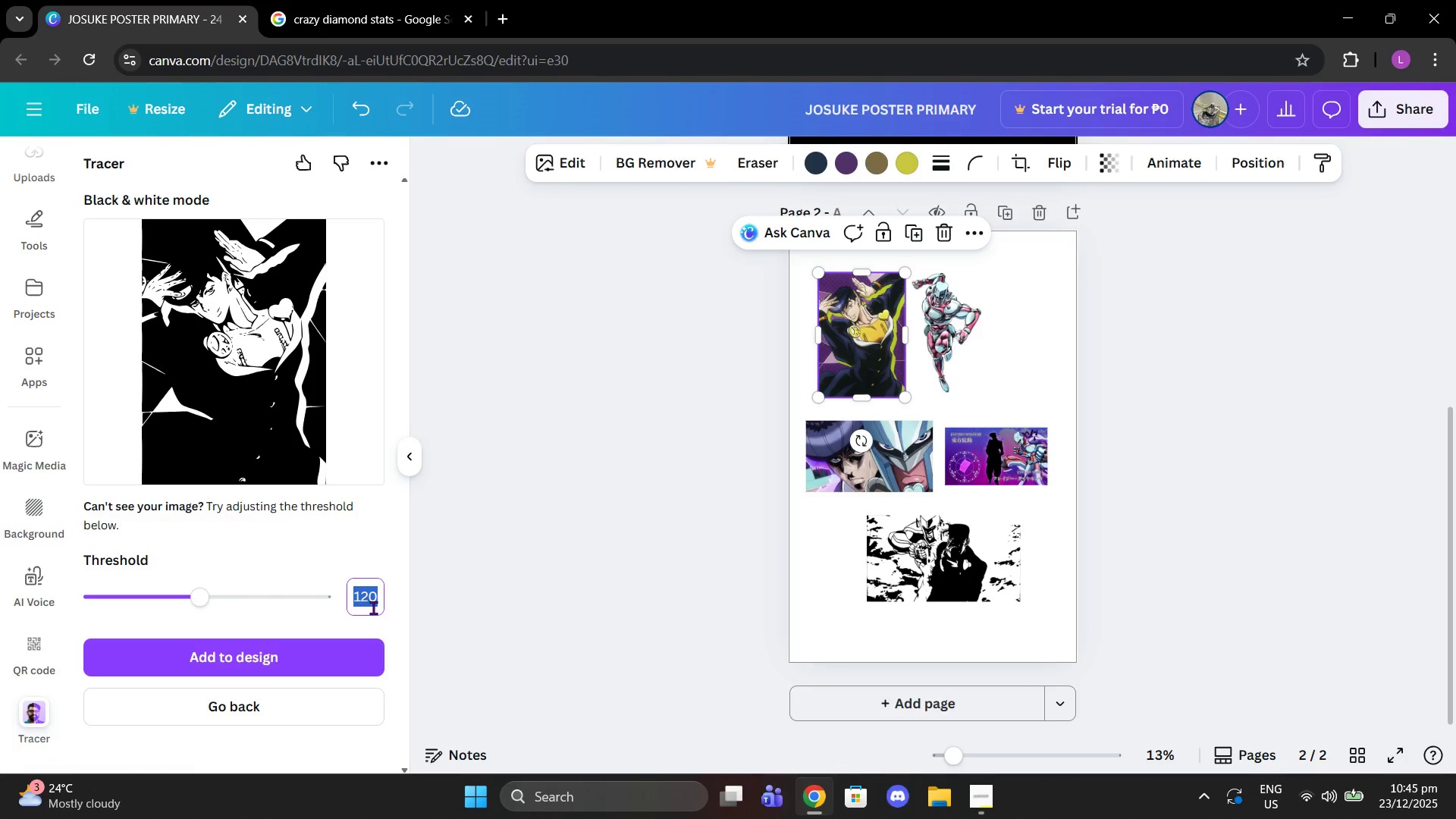 
type(140)
 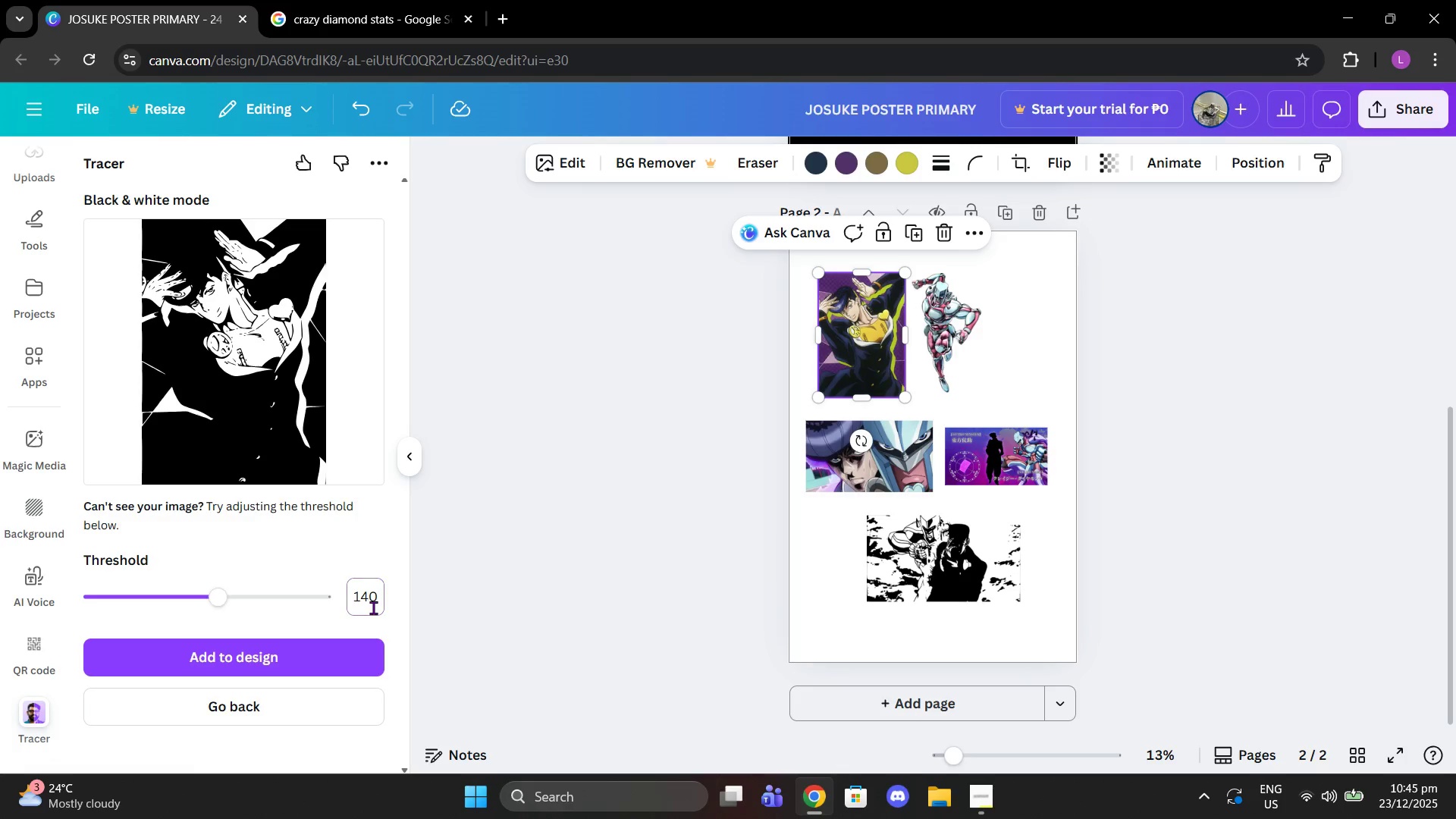 
key(Enter)
 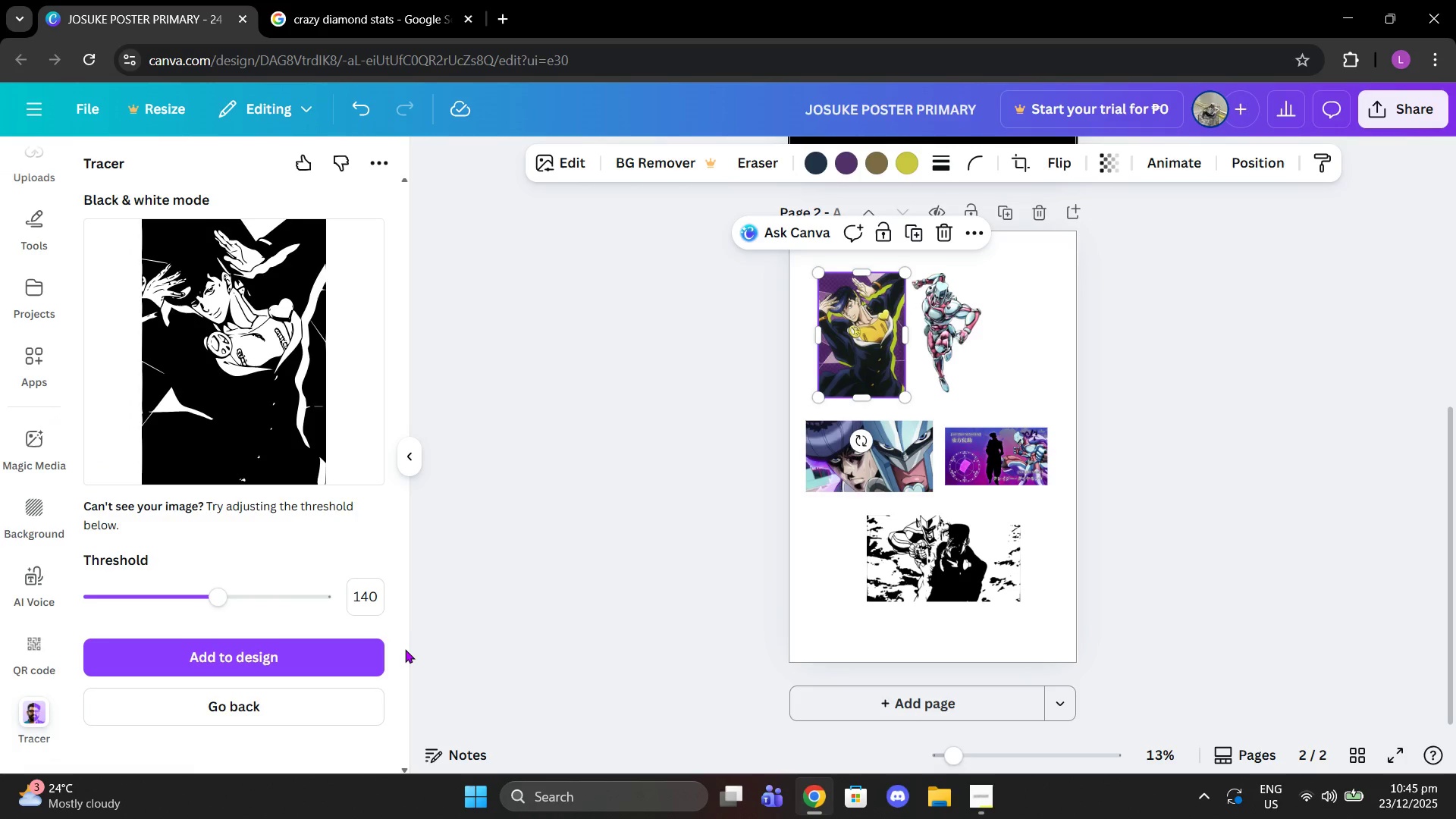 
left_click([368, 661])
 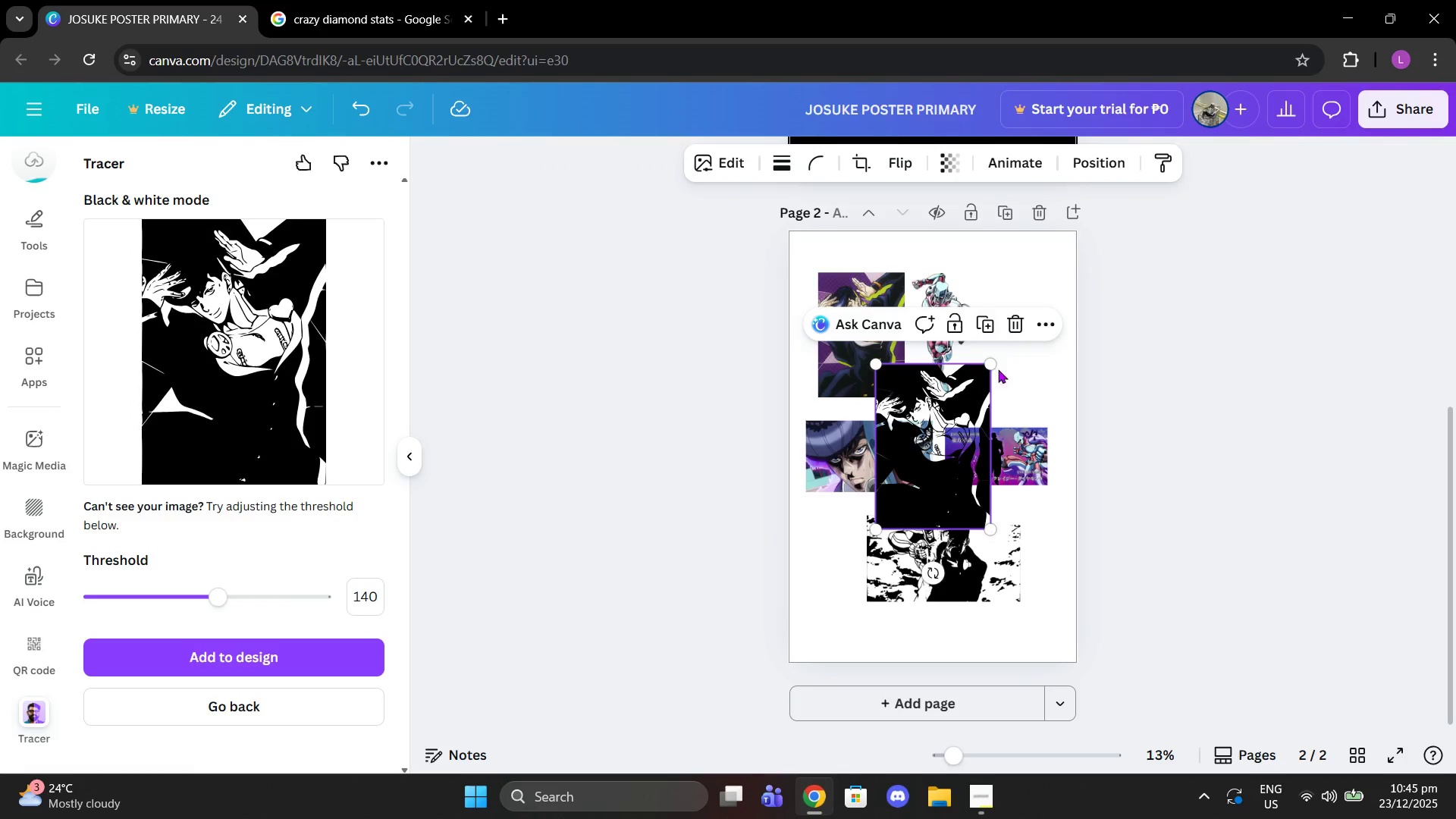 
left_click_drag(start_coordinate=[921, 417], to_coordinate=[998, 337])
 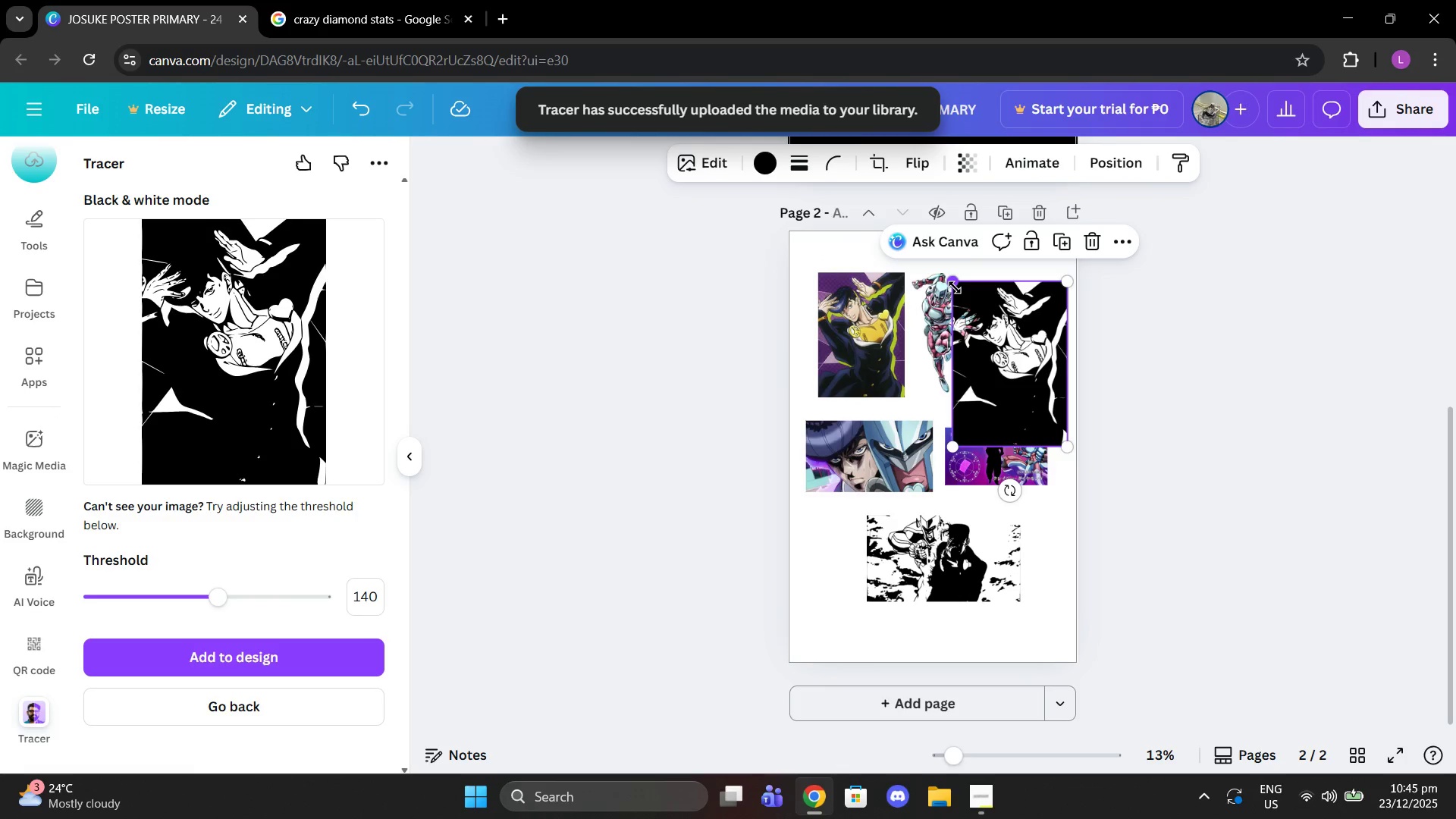 
left_click_drag(start_coordinate=[955, 287], to_coordinate=[994, 344])
 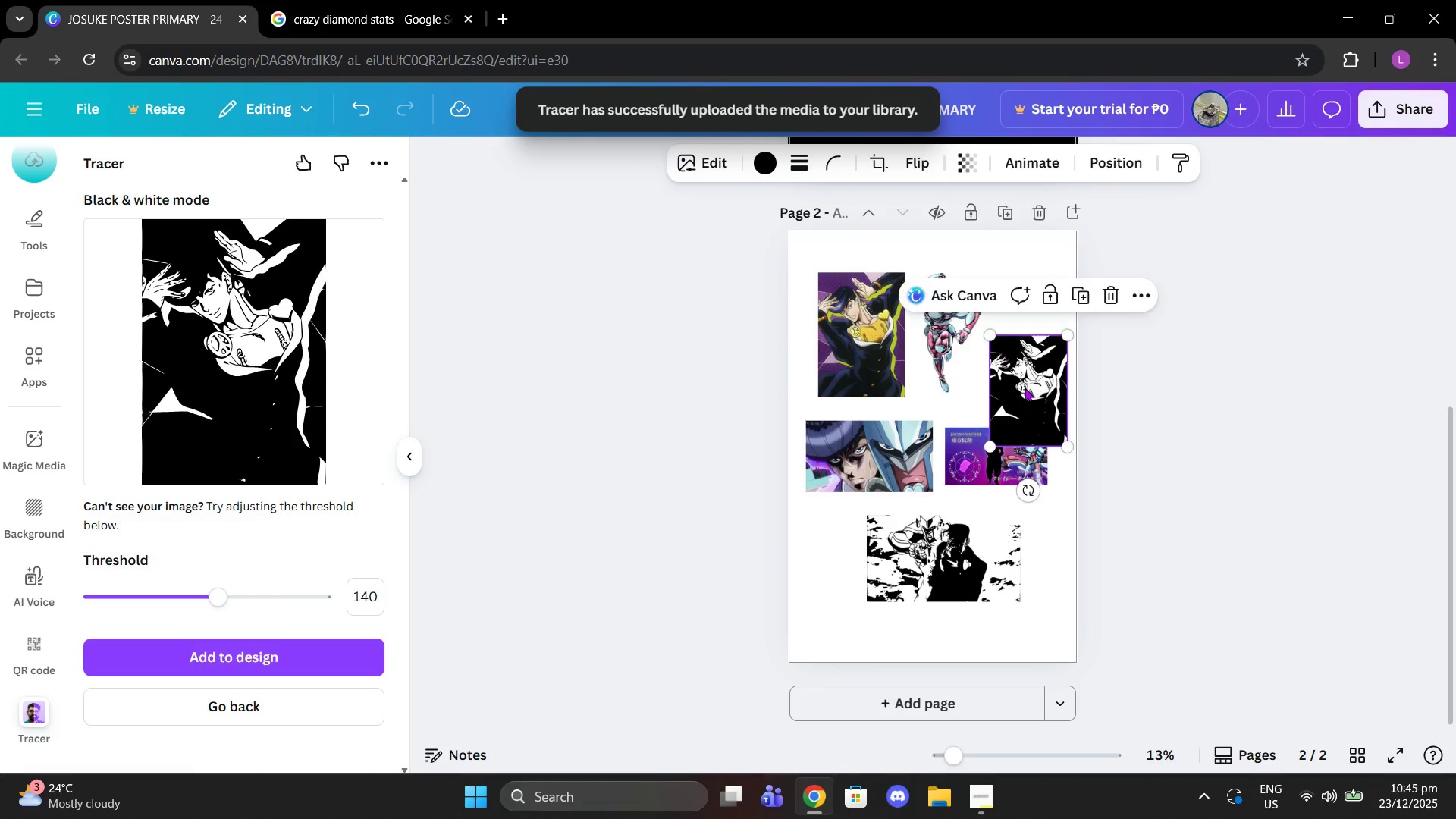 
left_click_drag(start_coordinate=[1034, 394], to_coordinate=[1020, 336])
 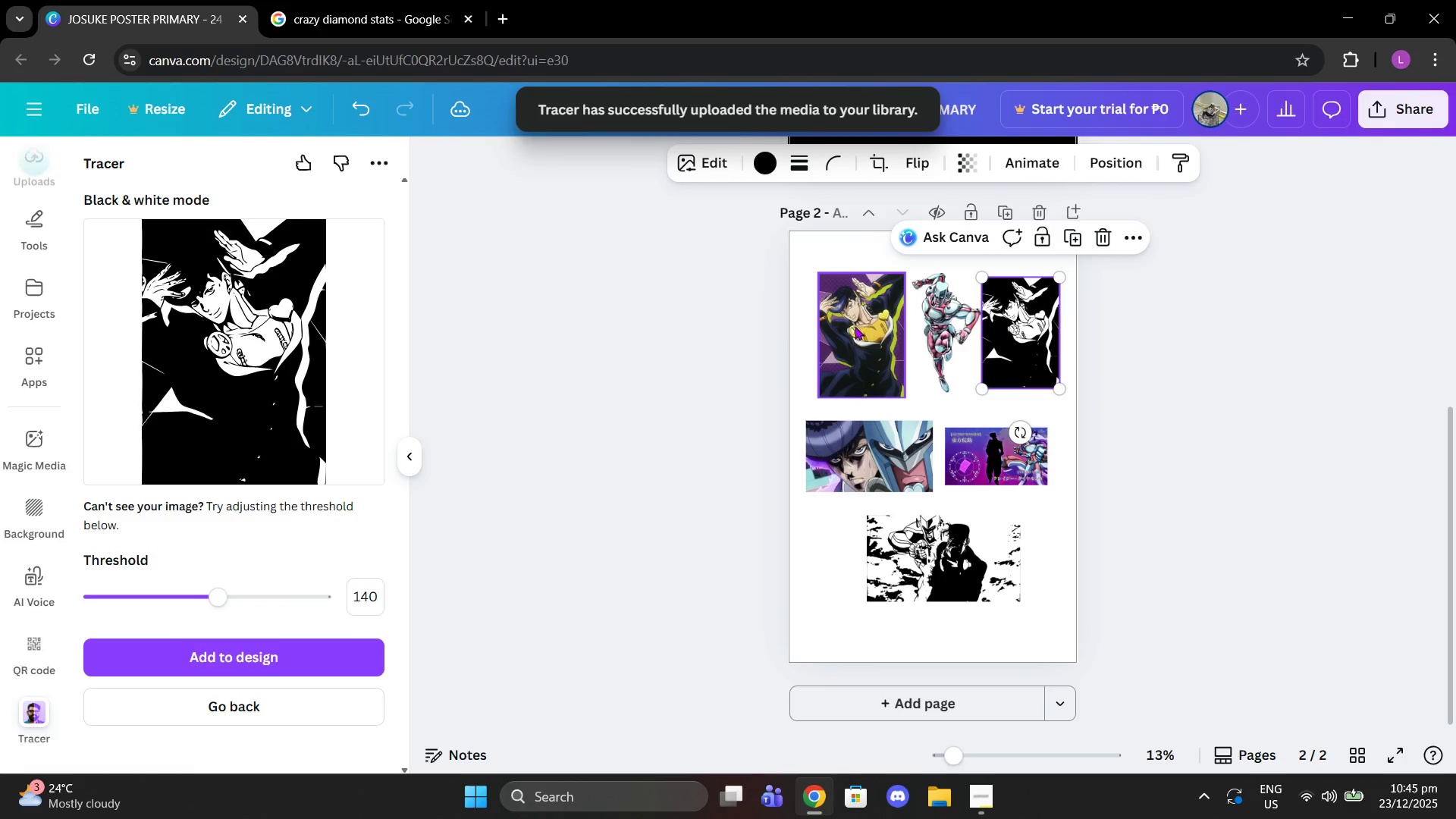 
left_click([855, 326])
 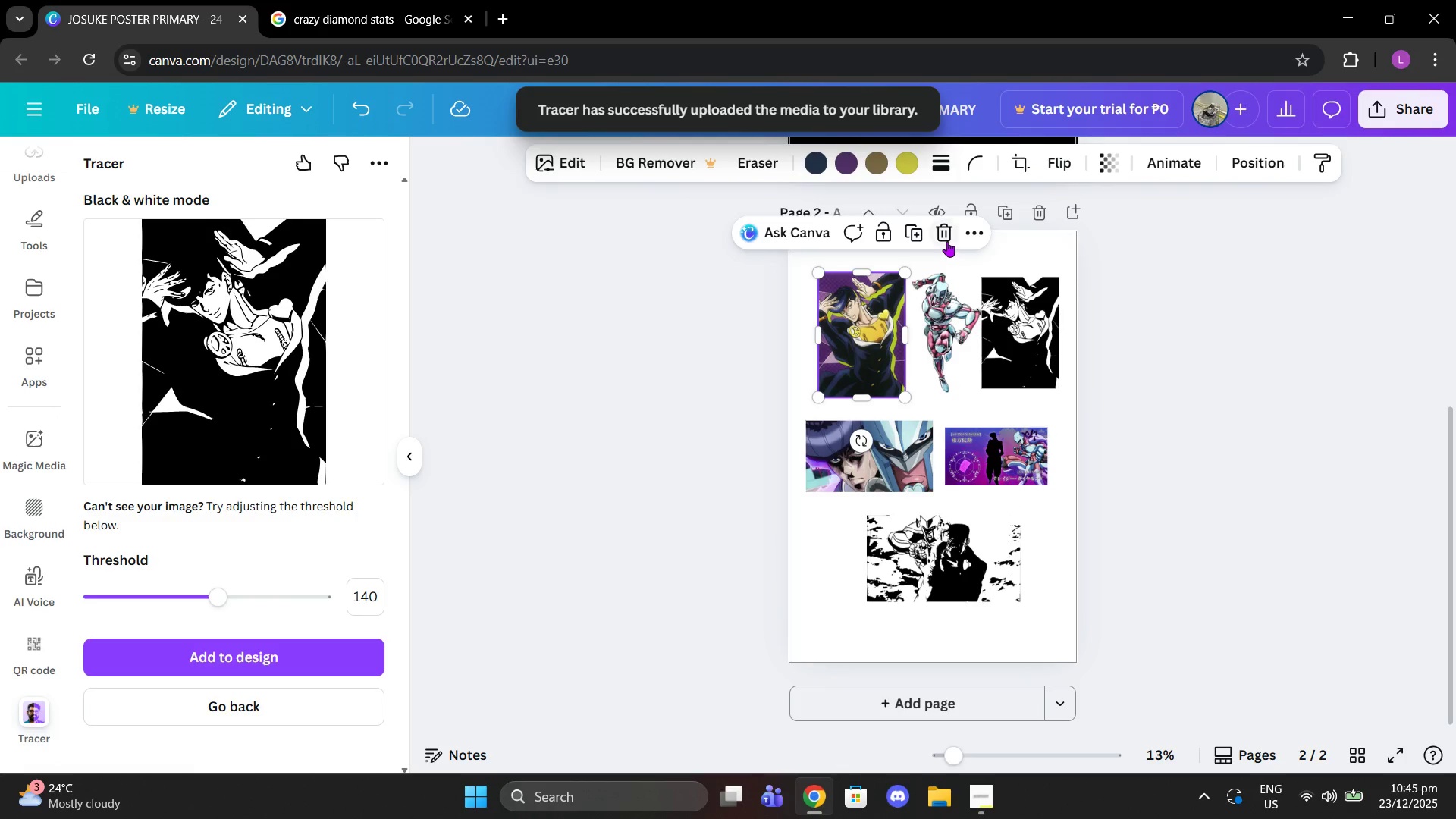 
left_click([947, 241])
 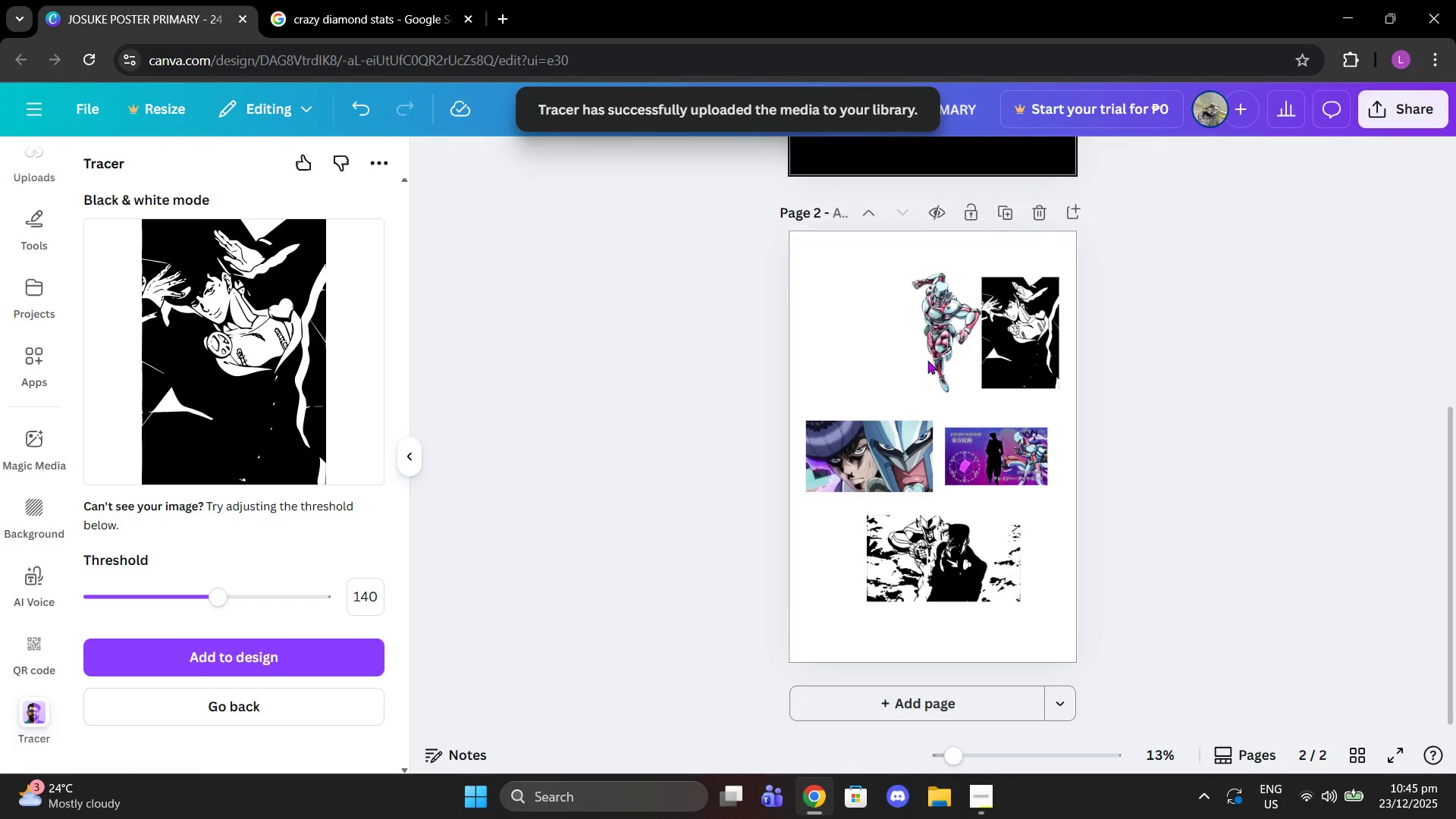 
left_click_drag(start_coordinate=[927, 360], to_coordinate=[883, 360])
 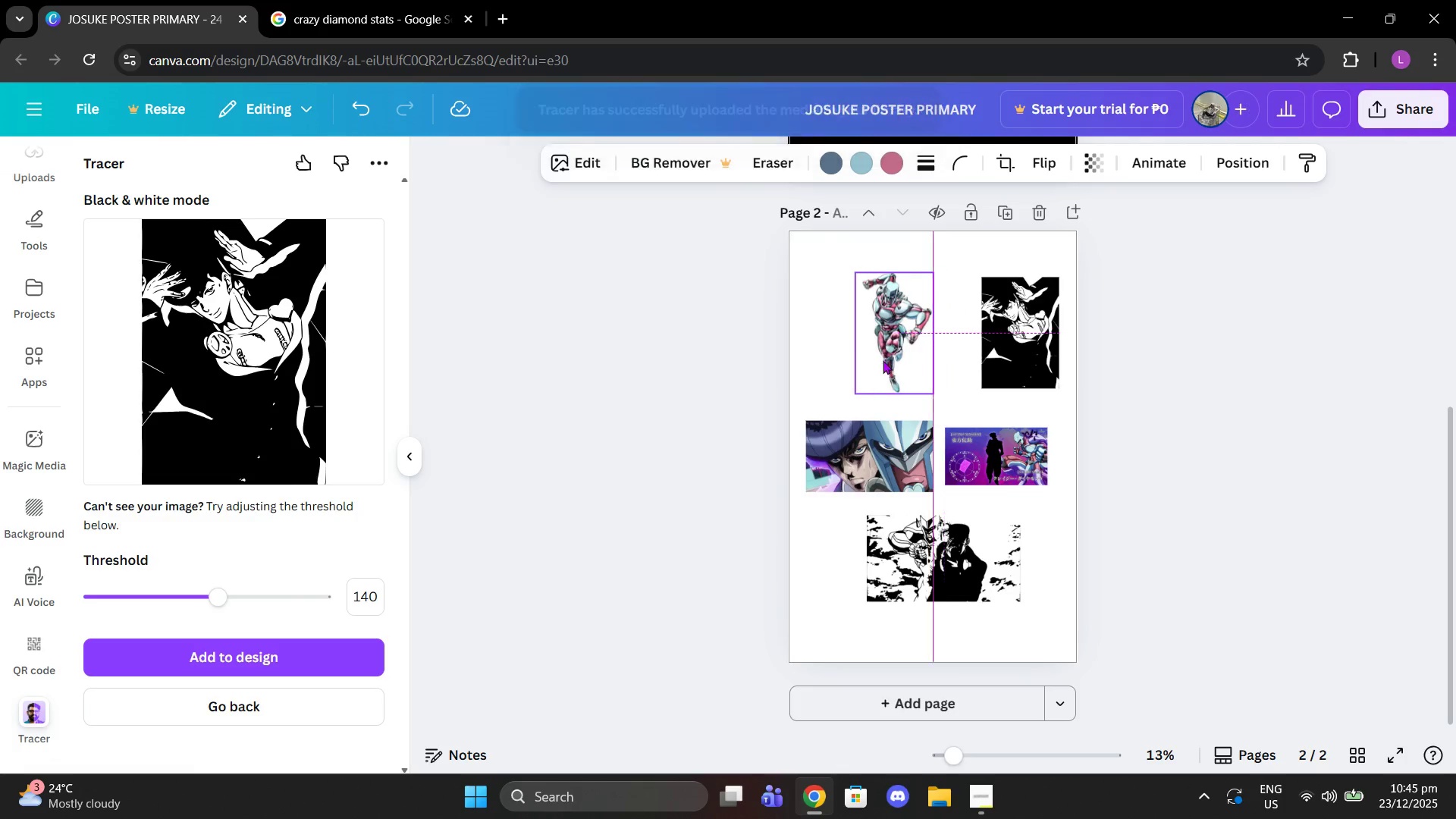 
left_click([883, 360])
 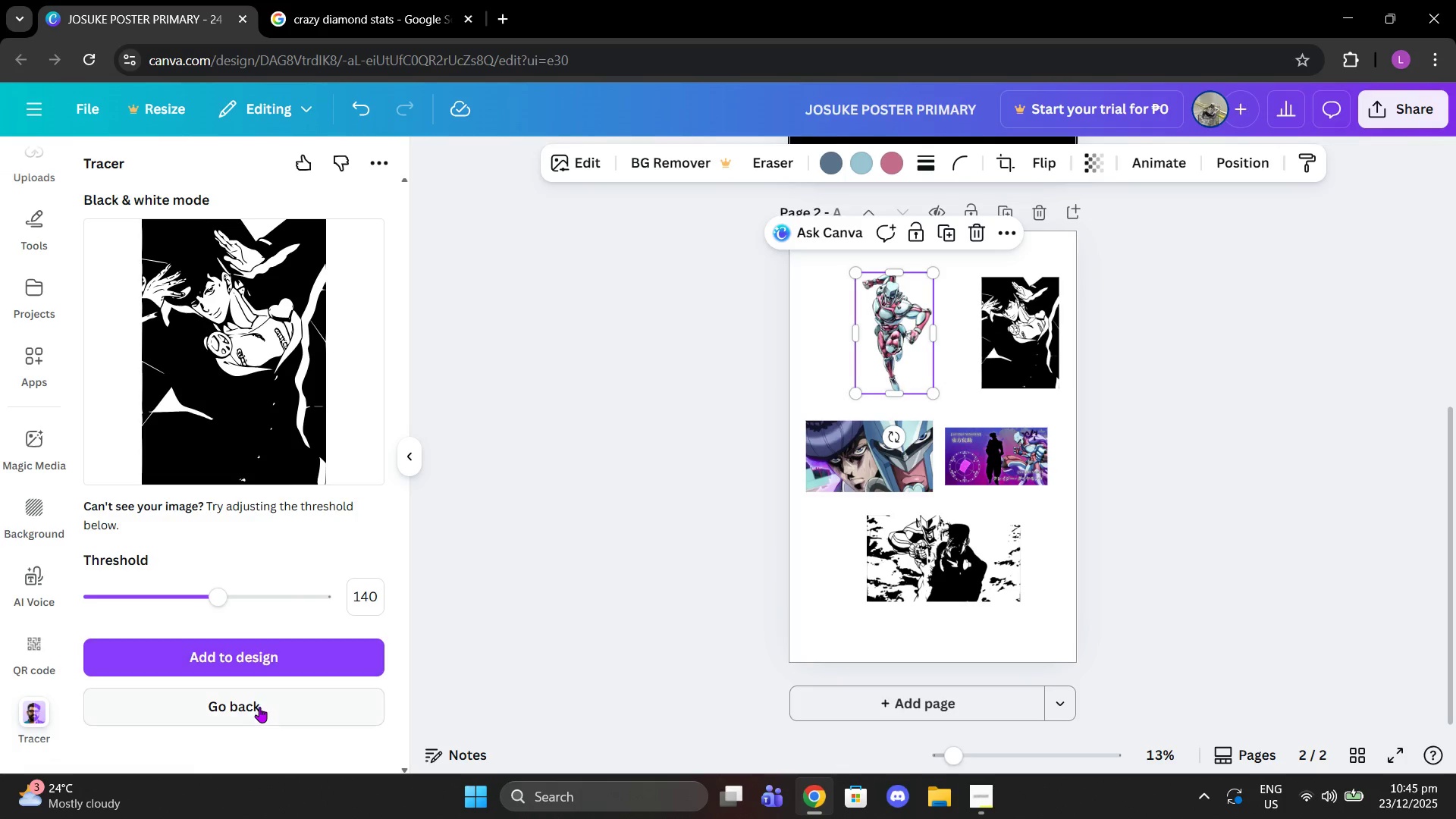 
left_click([259, 707])
 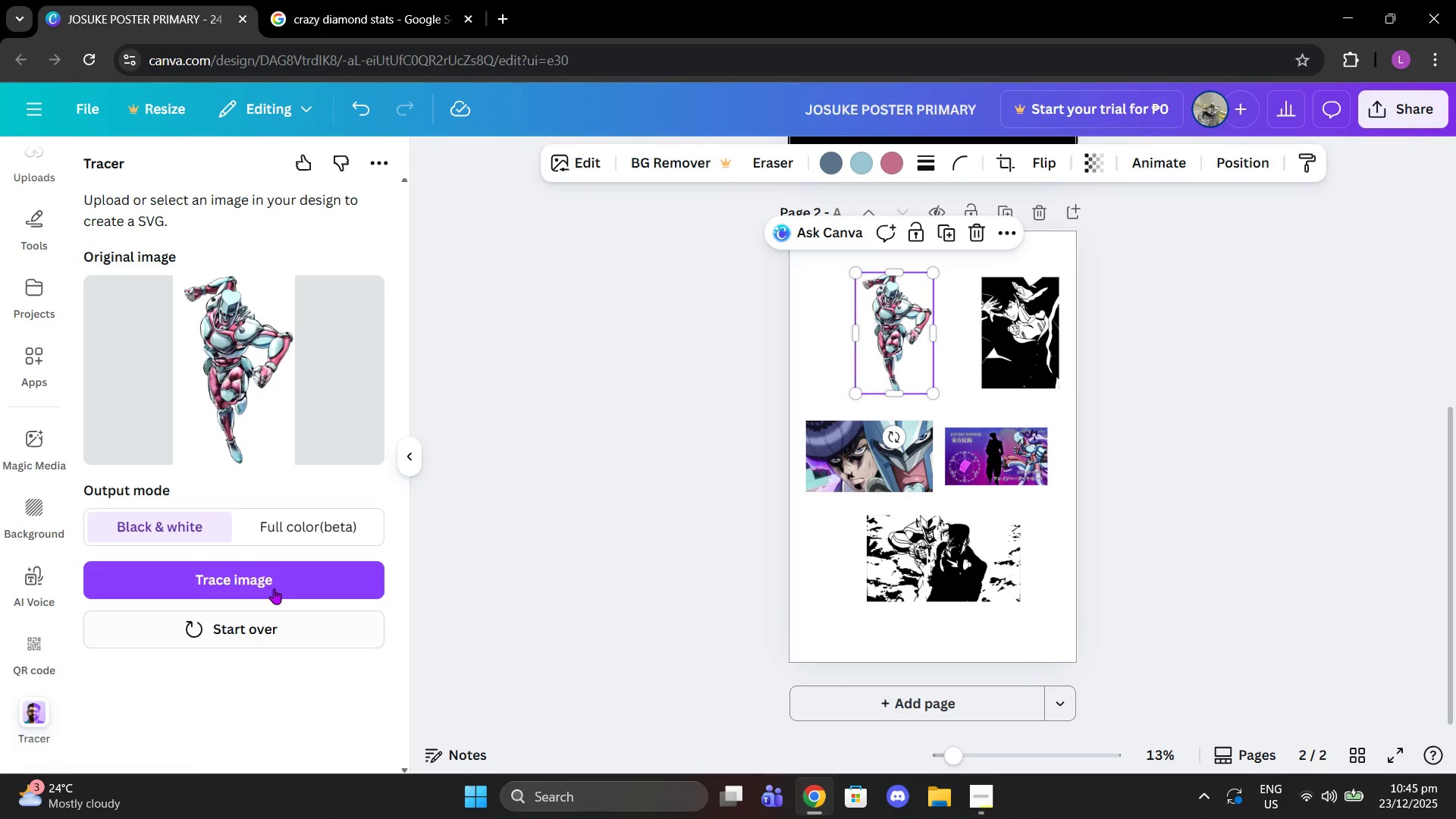 
left_click([273, 576])
 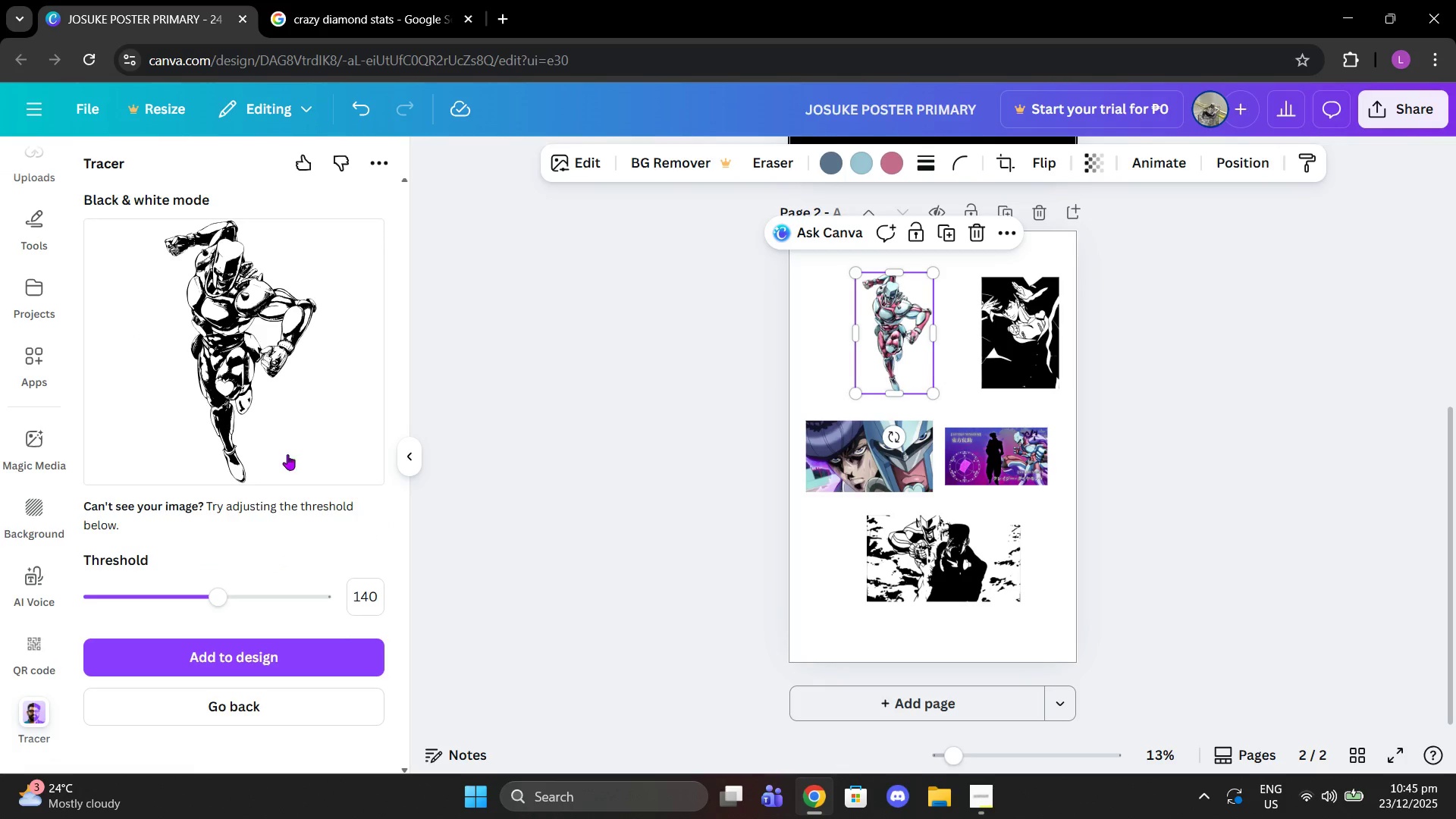 
left_click([187, 658])
 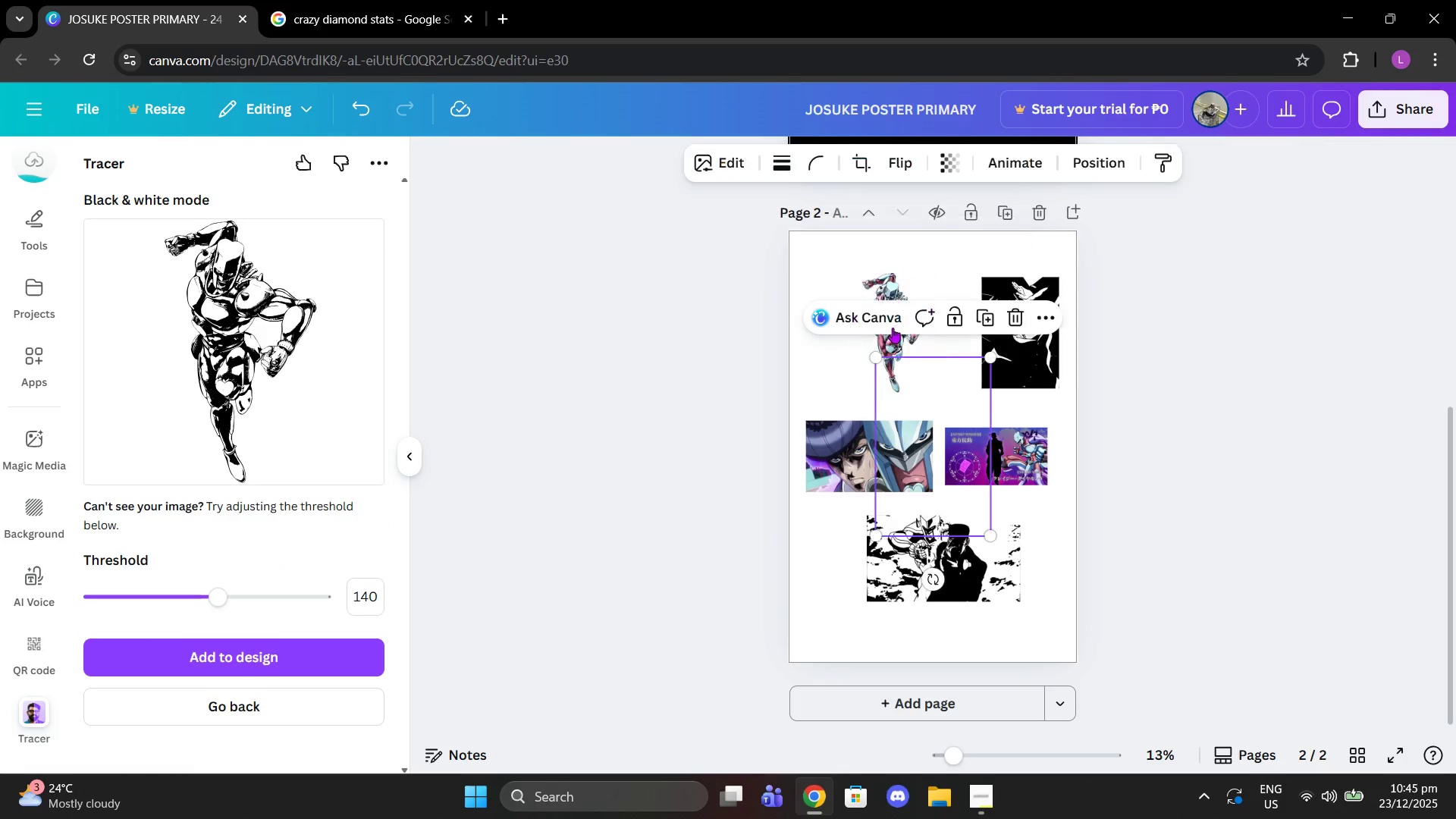 
left_click_drag(start_coordinate=[920, 428], to_coordinate=[927, 339])
 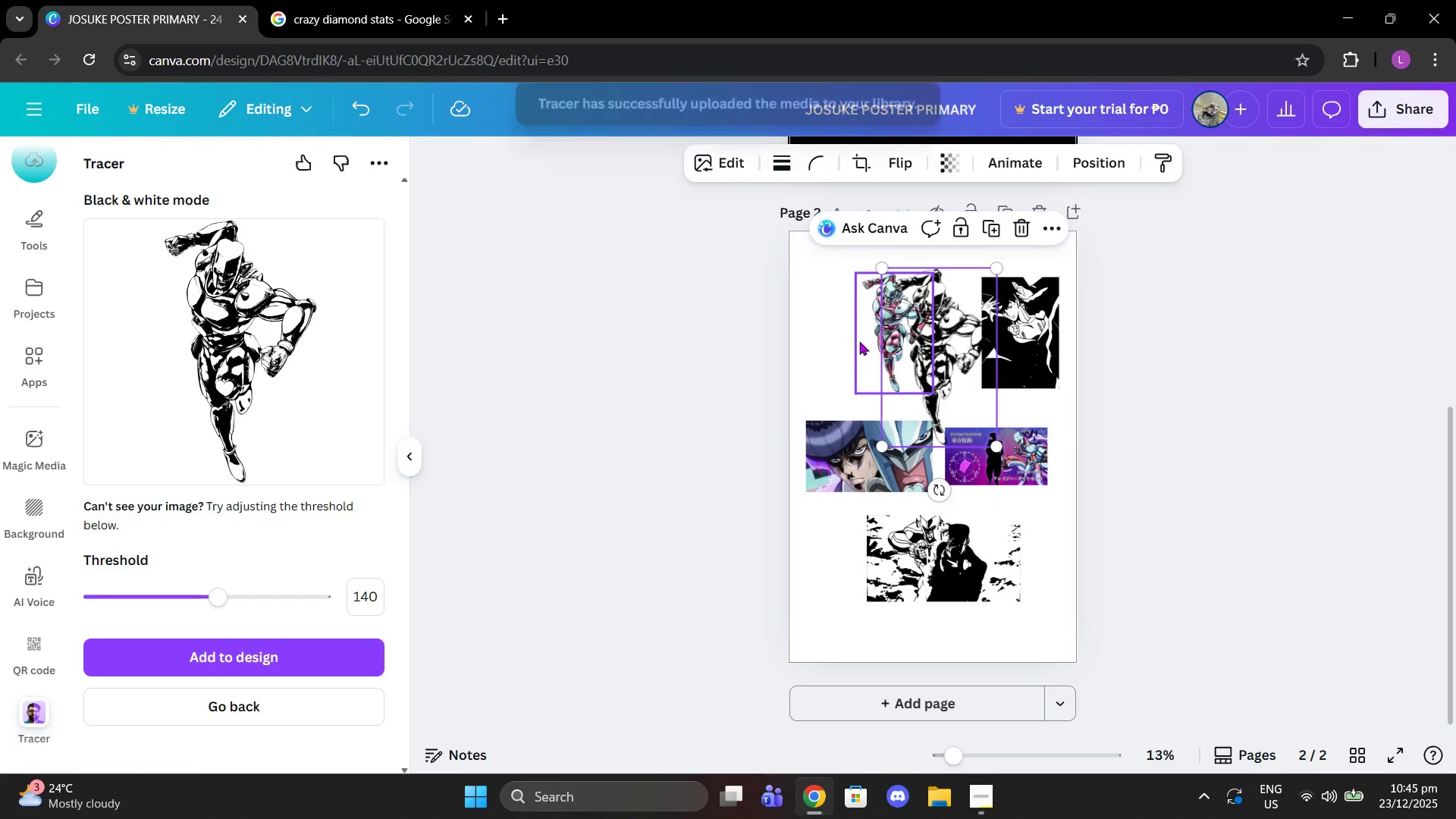 
left_click([859, 341])
 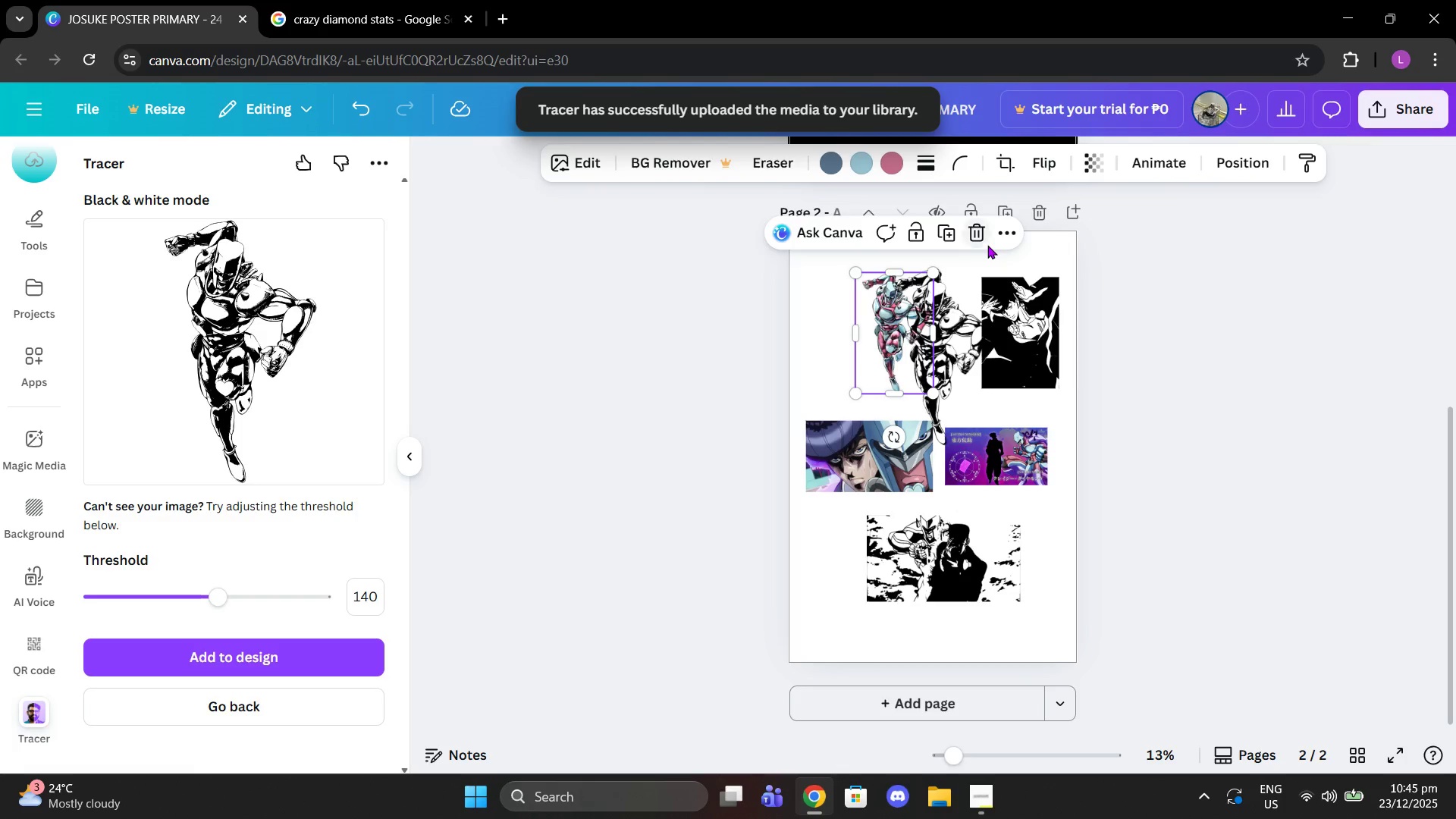 
left_click([974, 237])
 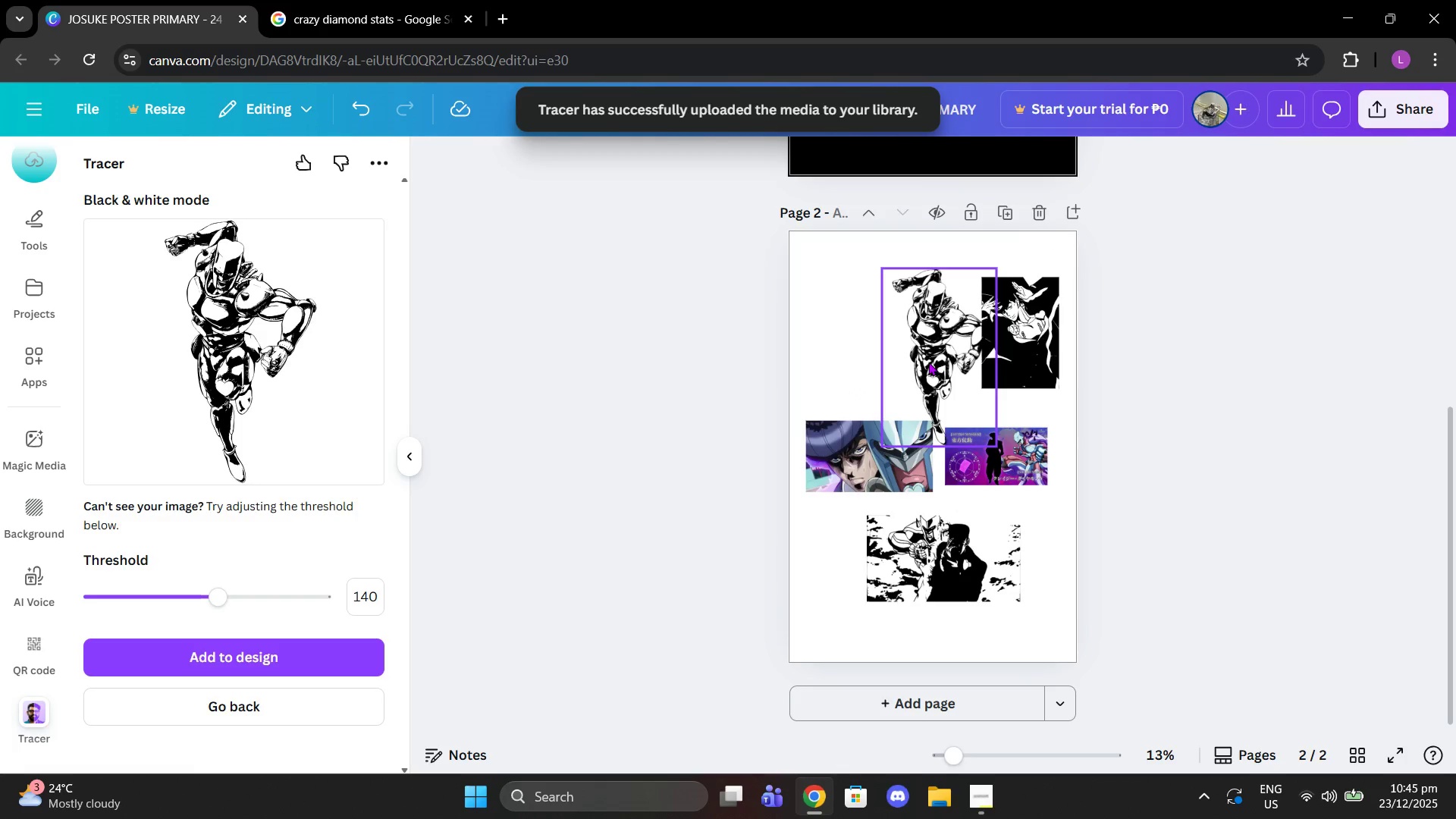 
left_click_drag(start_coordinate=[928, 362], to_coordinate=[861, 340])
 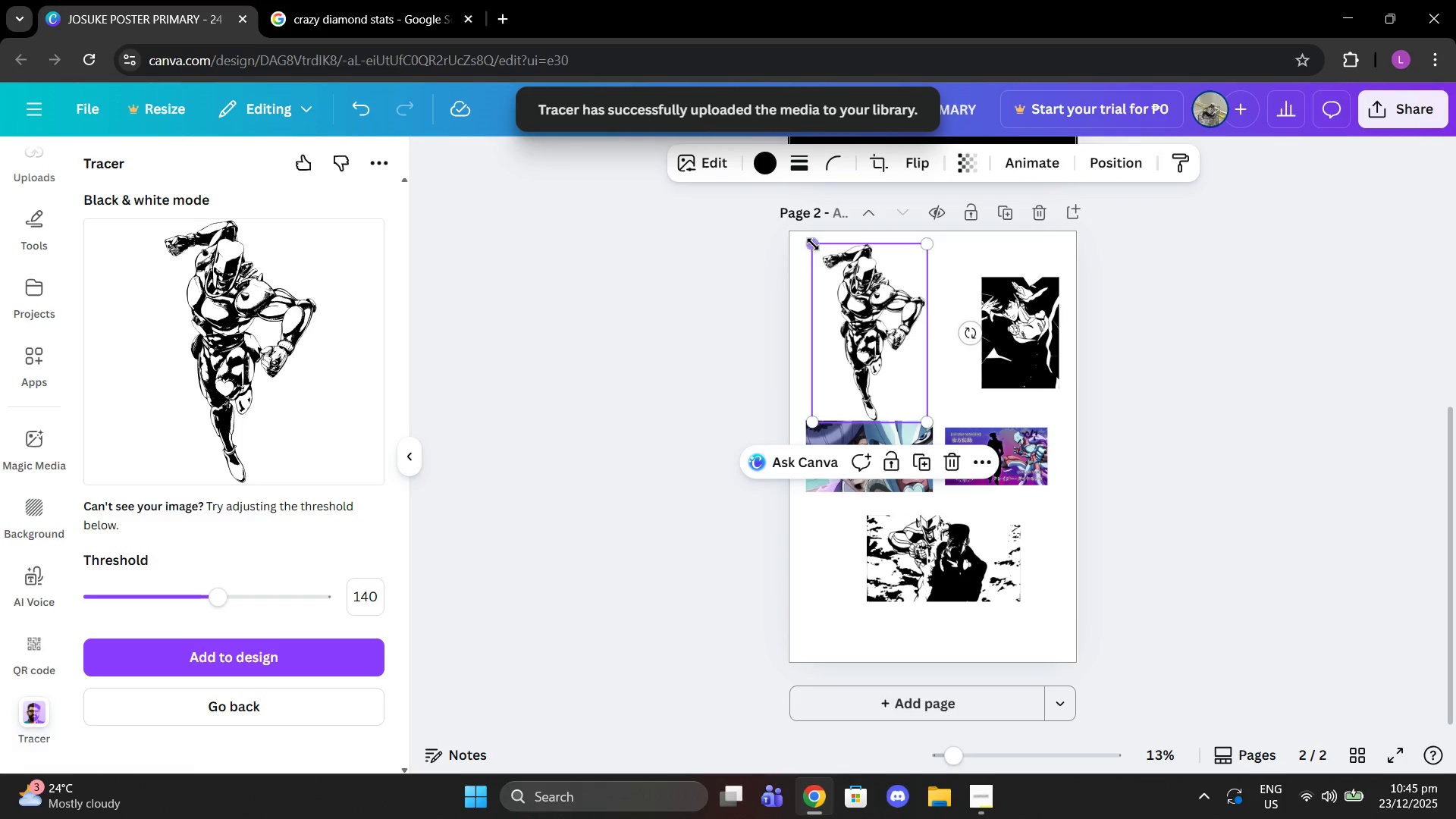 
left_click_drag(start_coordinate=[812, 244], to_coordinate=[854, 297])
 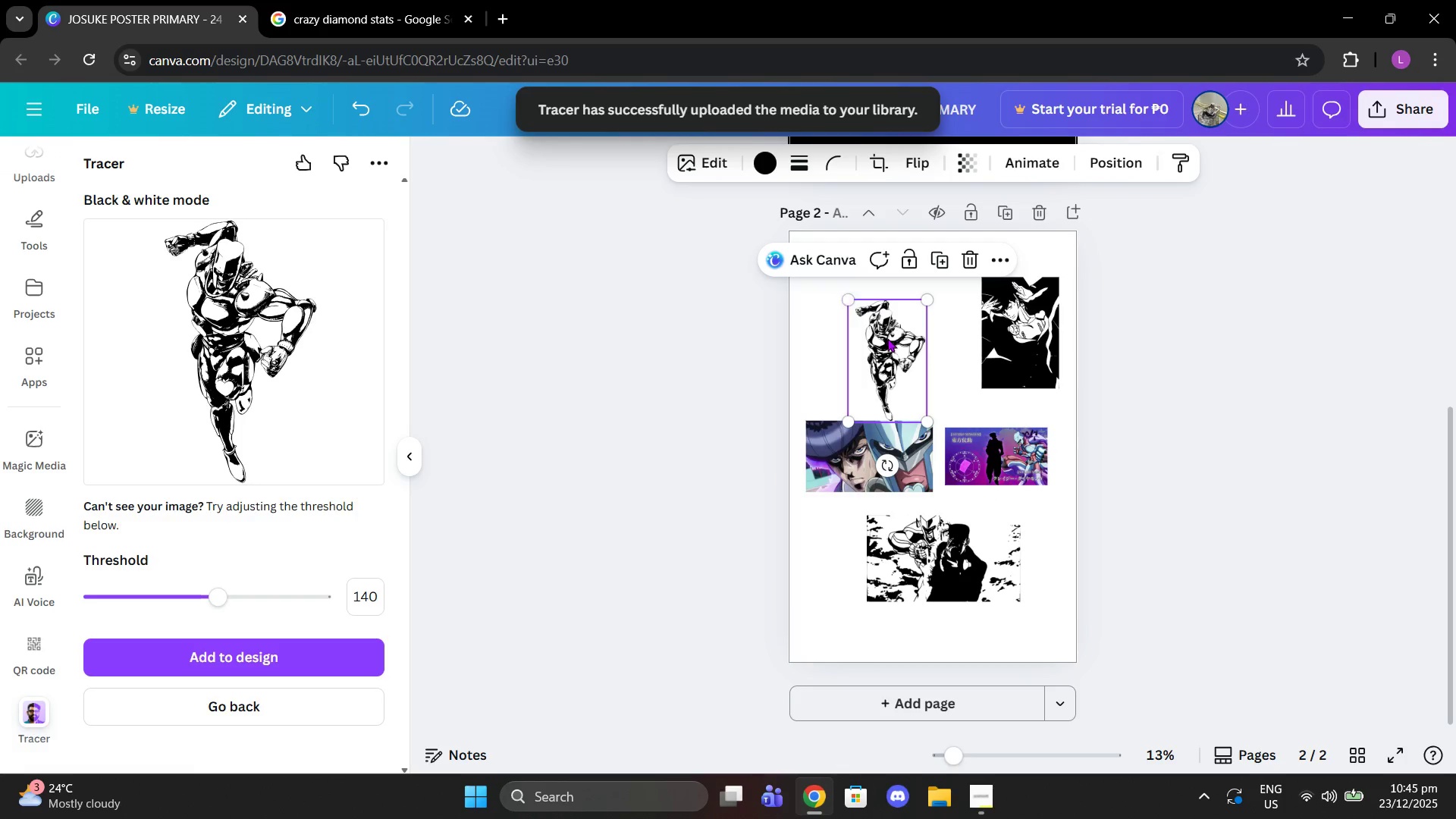 
left_click_drag(start_coordinate=[887, 338], to_coordinate=[854, 312])
 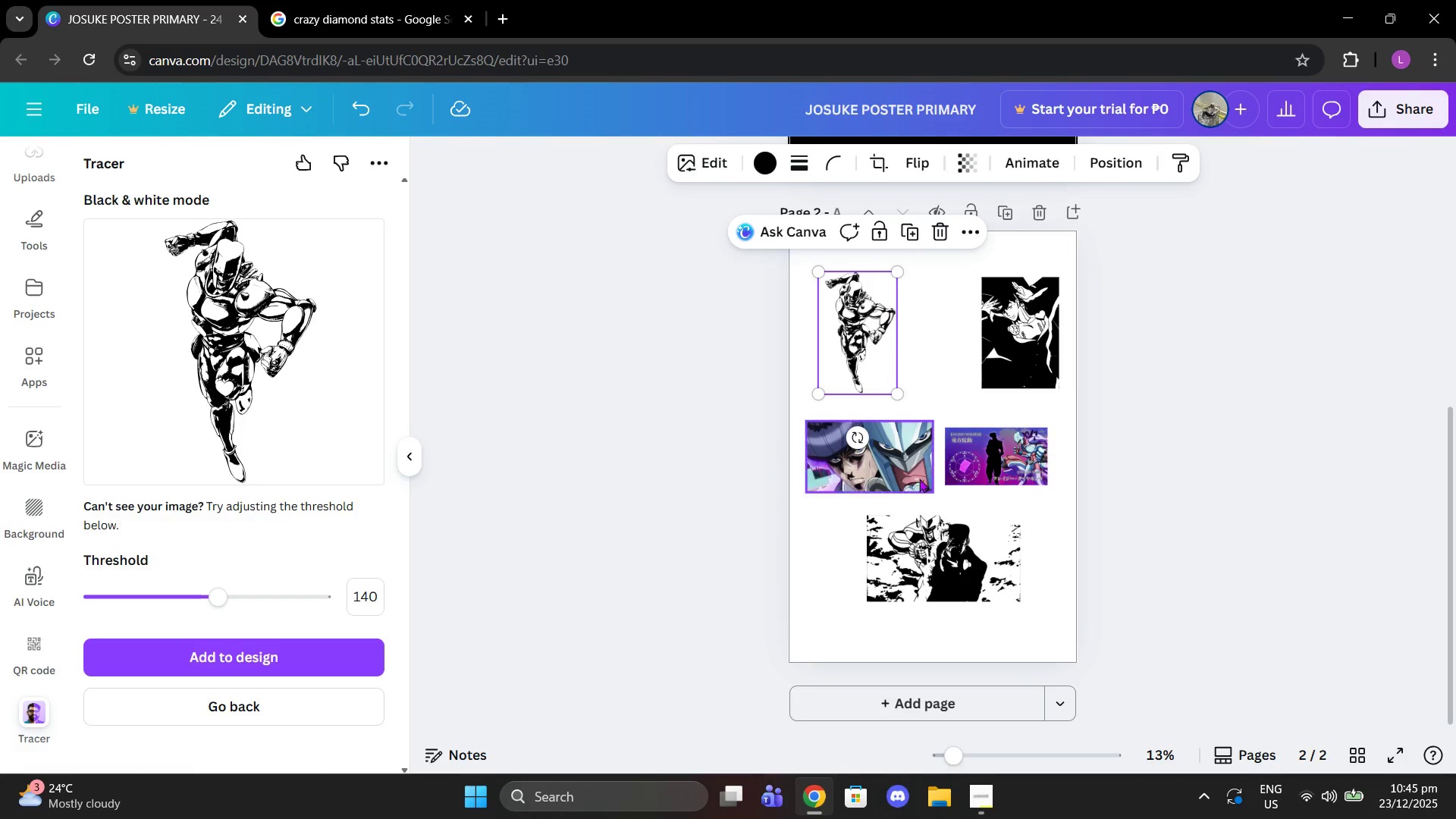 
left_click([905, 472])
 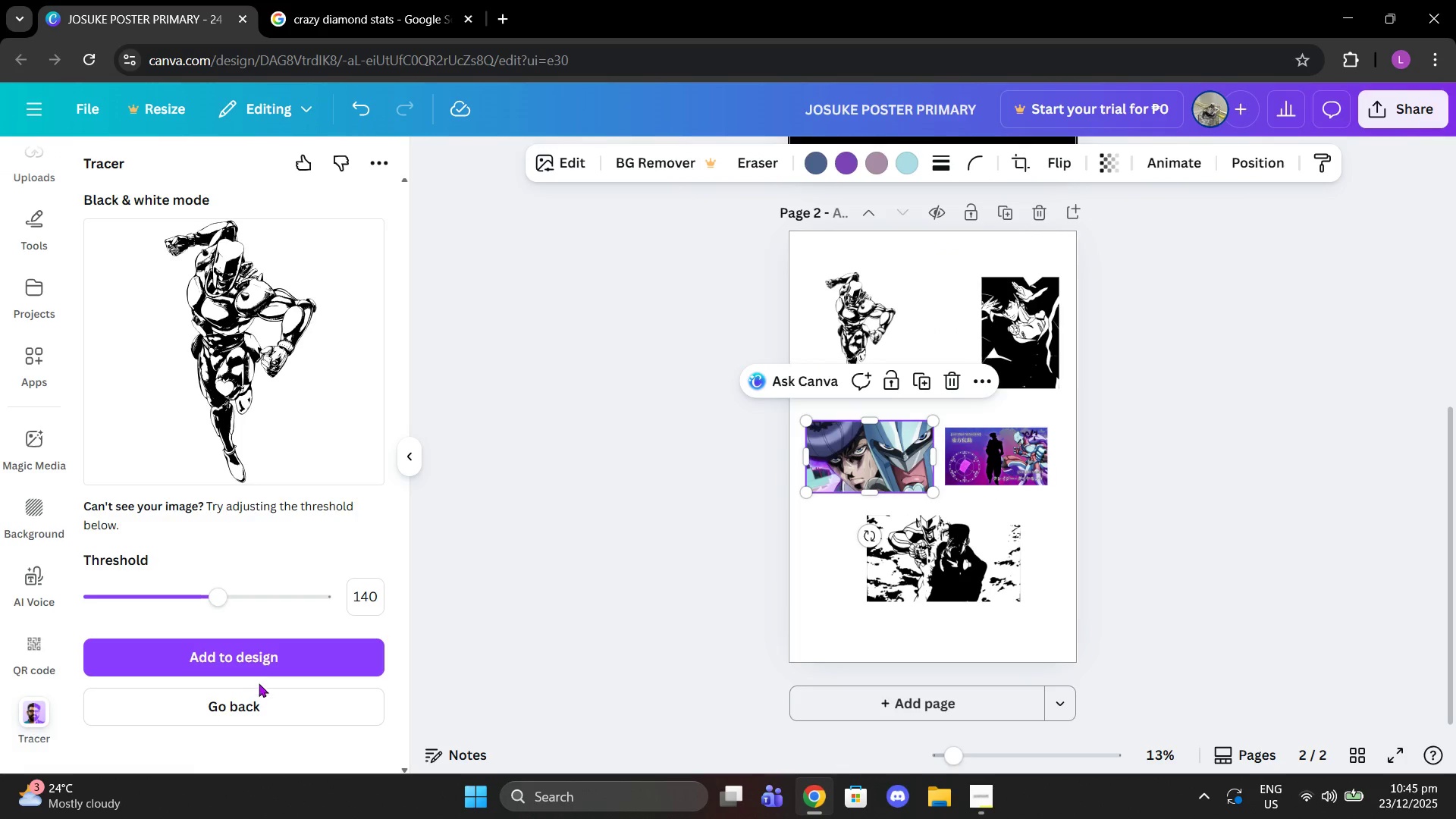 
left_click([265, 698])
 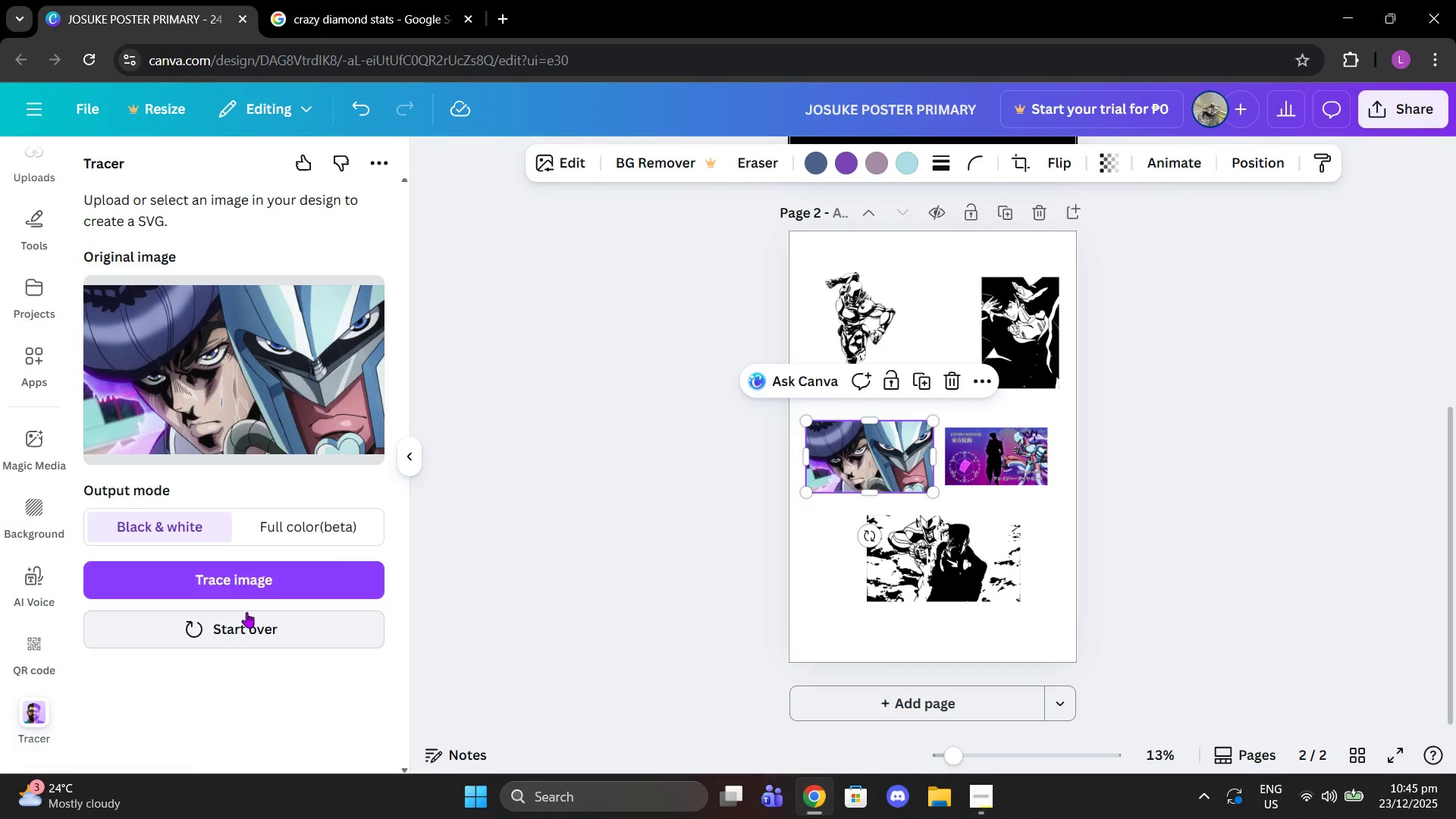 
left_click([246, 612])
 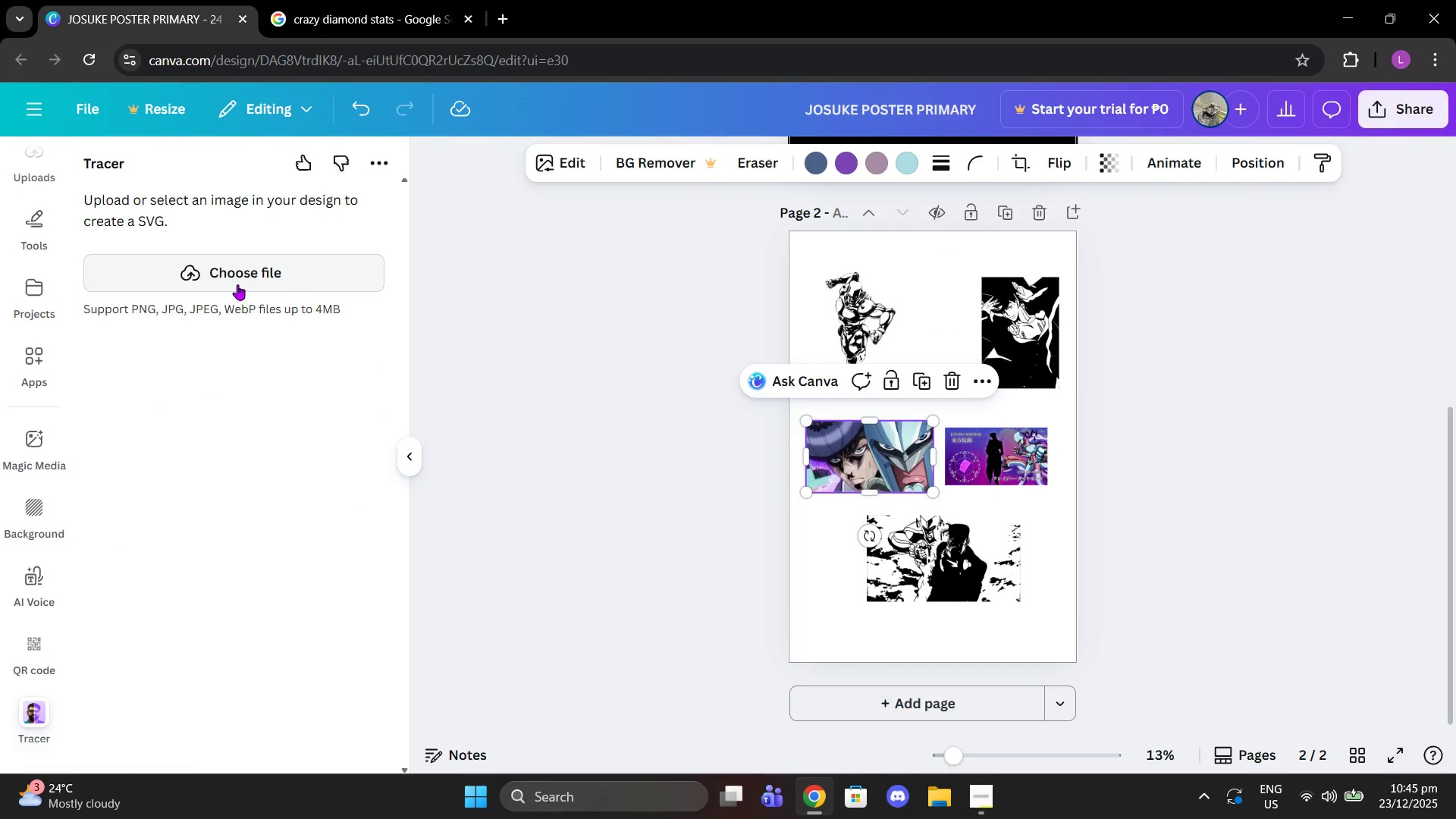 
left_click([237, 284])
 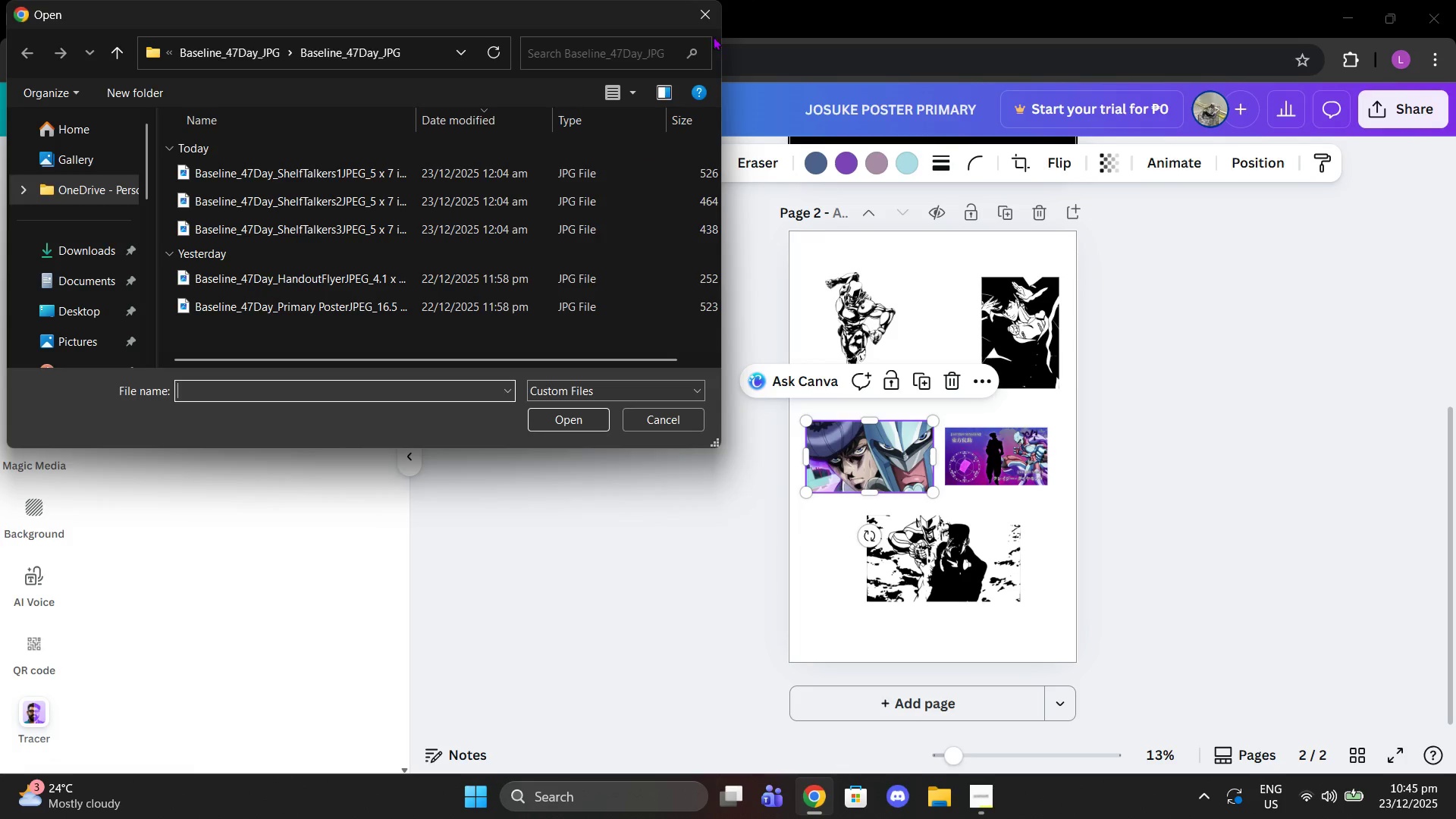 
left_click([703, 17])
 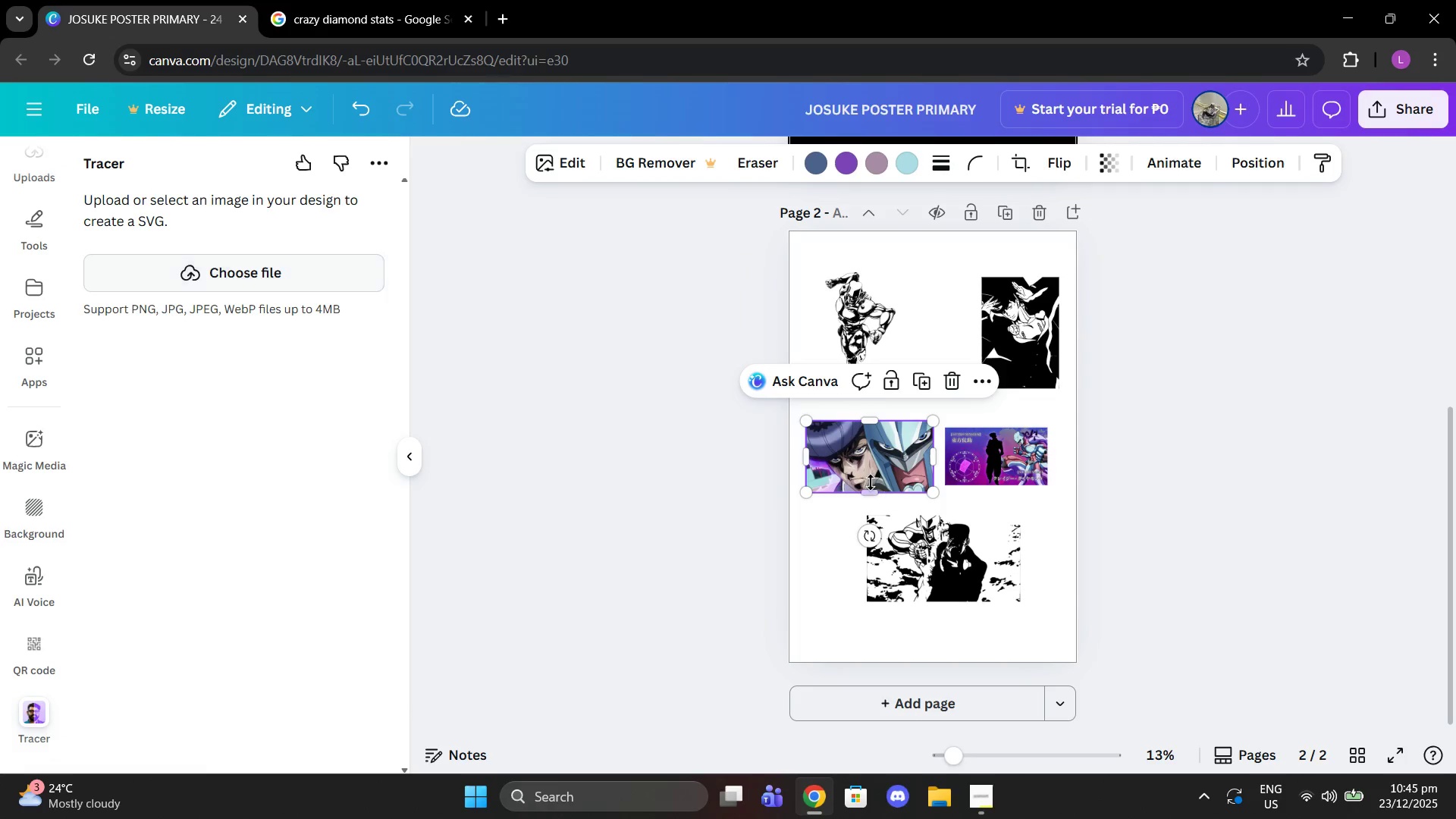 
left_click([862, 466])
 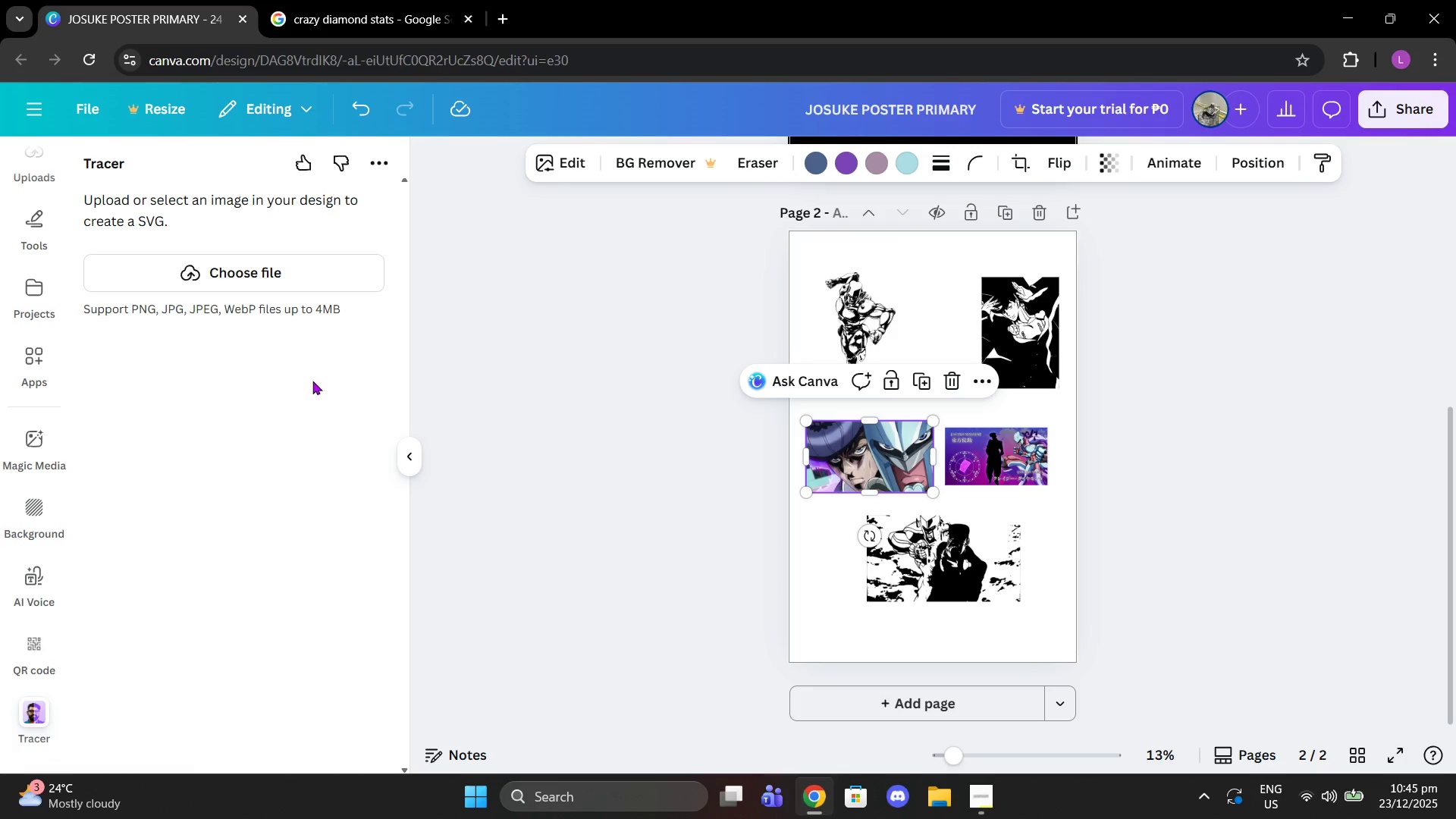 
left_click([733, 466])
 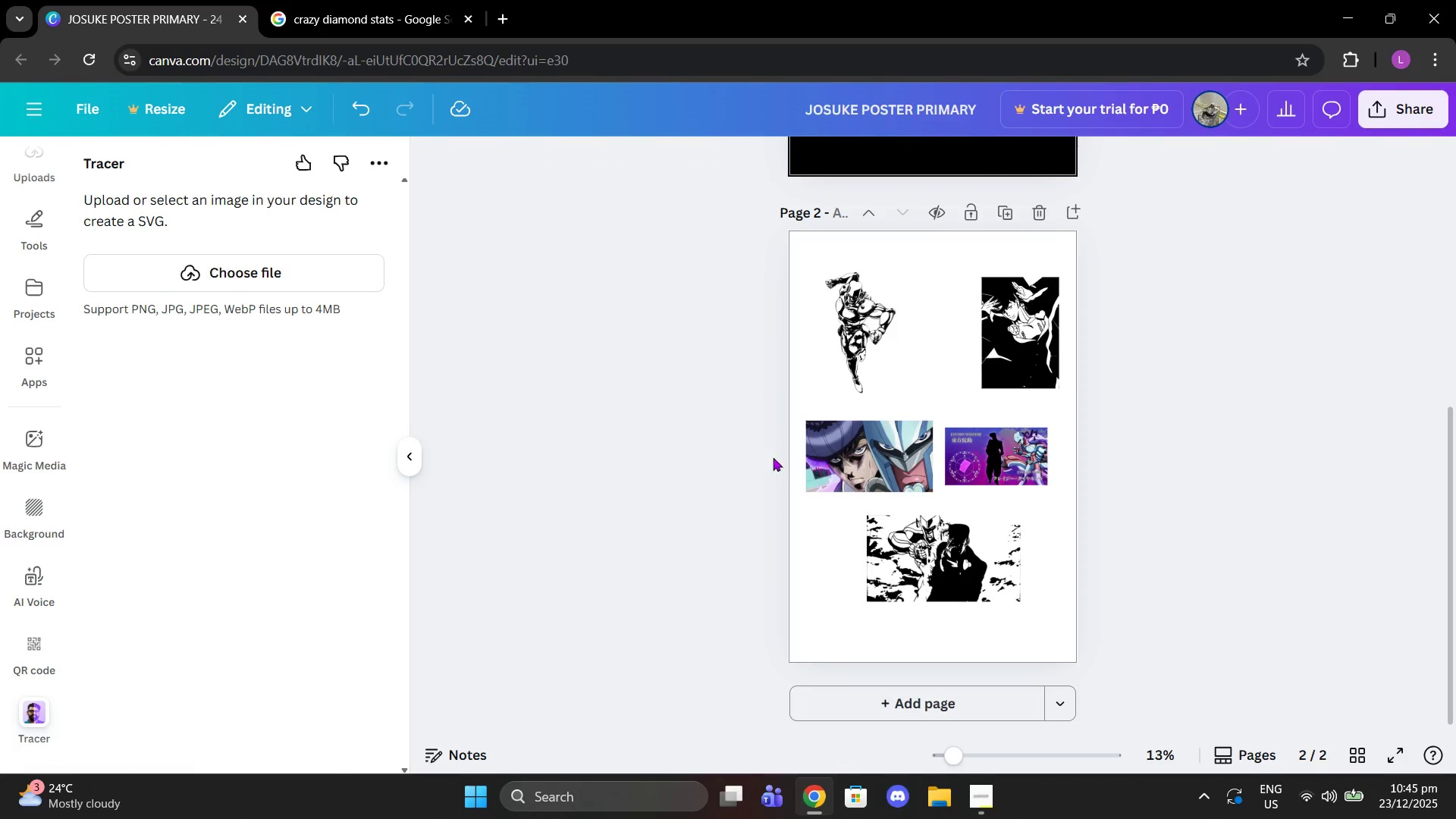 
left_click([836, 443])
 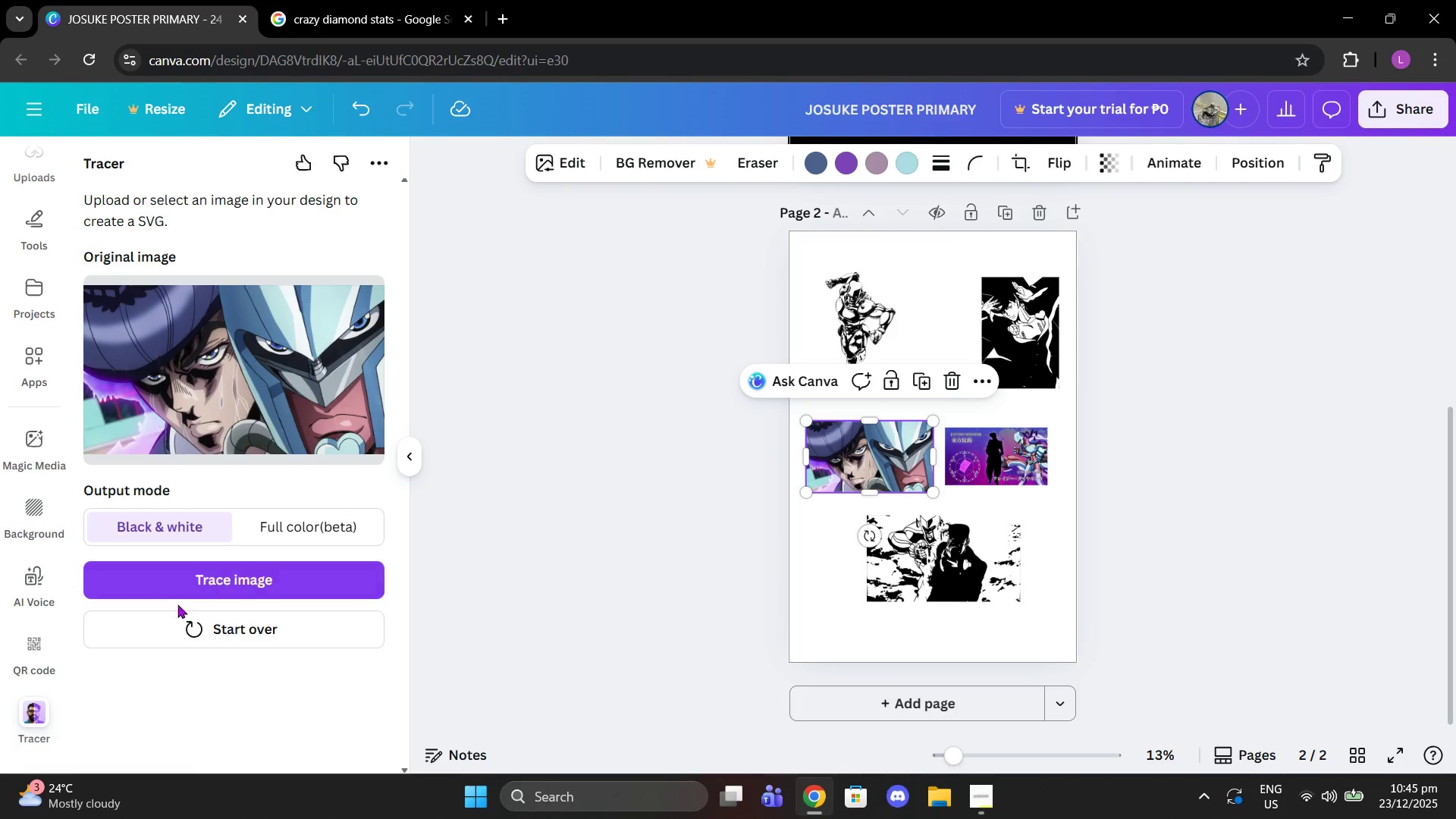 
left_click([166, 572])
 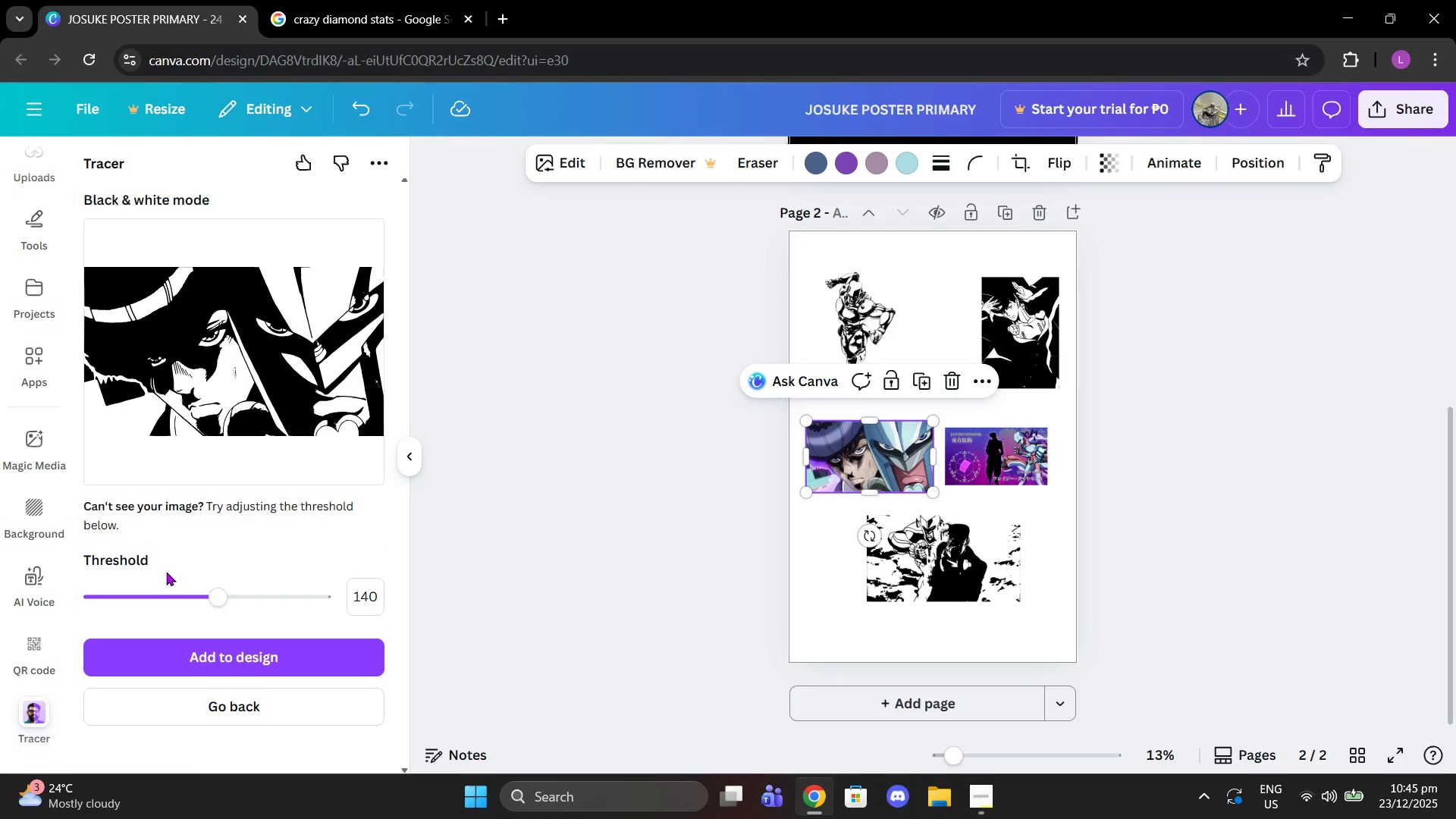 
wait(8.52)
 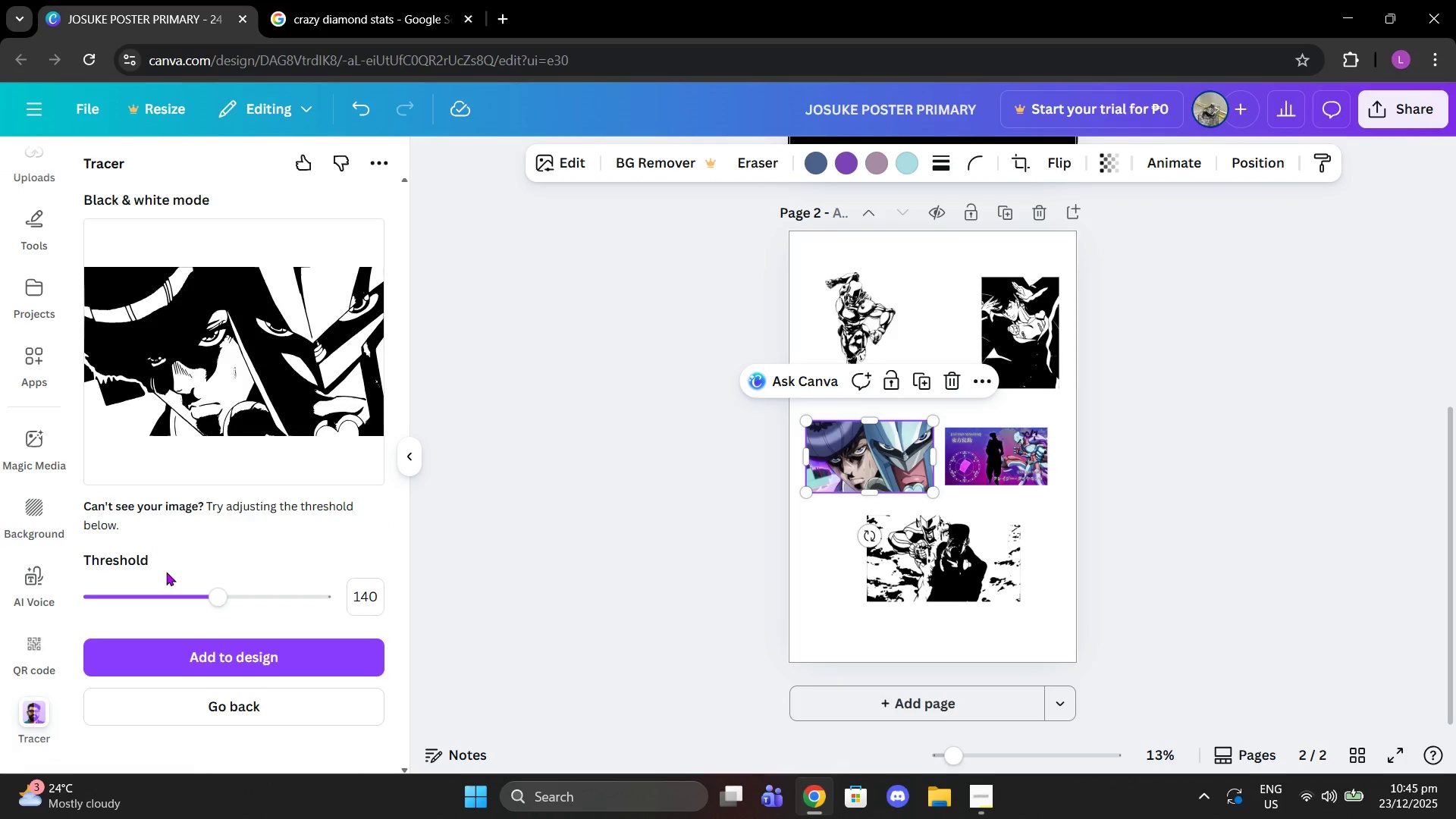 
left_click_drag(start_coordinate=[211, 600], to_coordinate=[200, 598])
 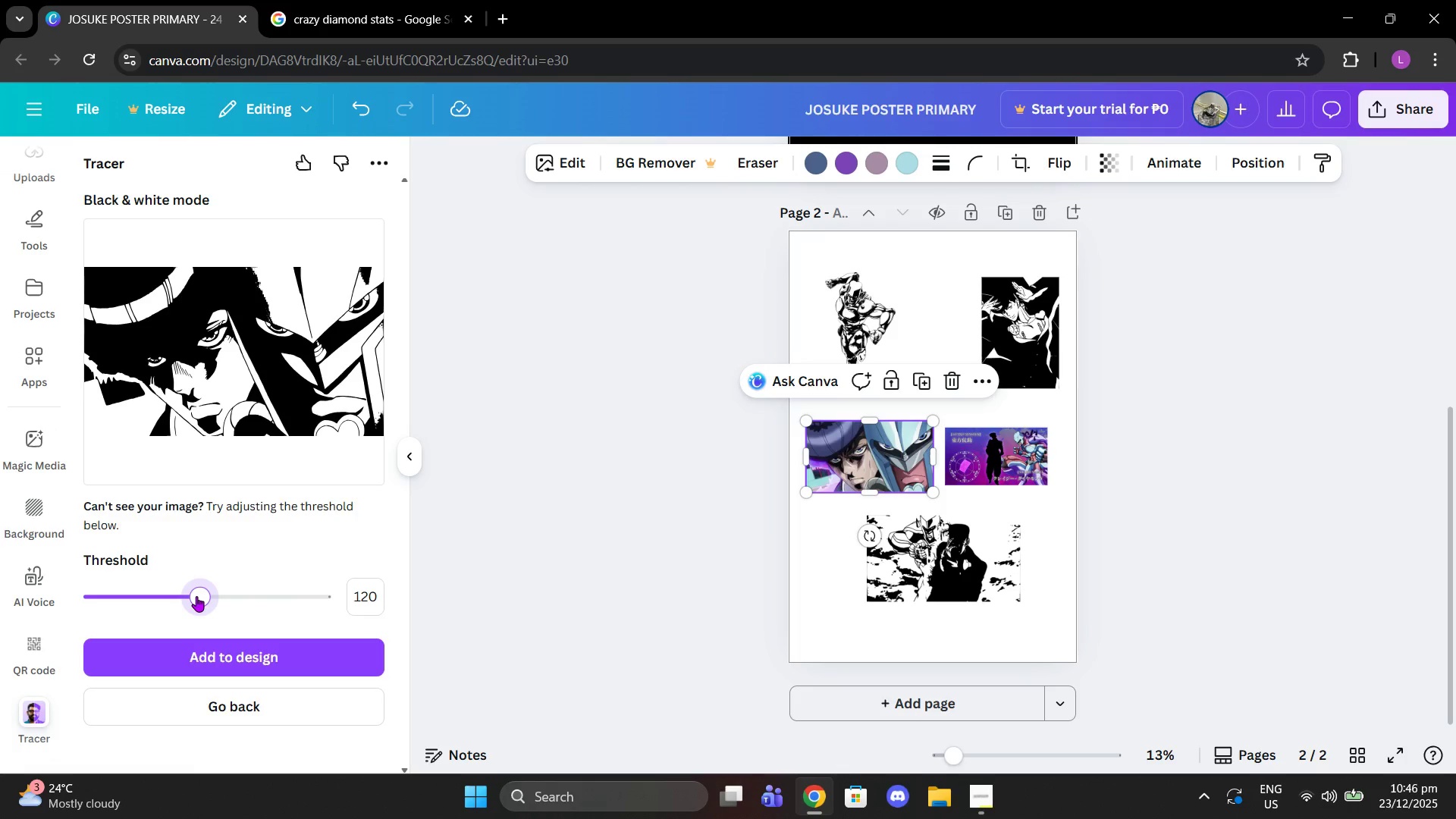 
wait(9.83)
 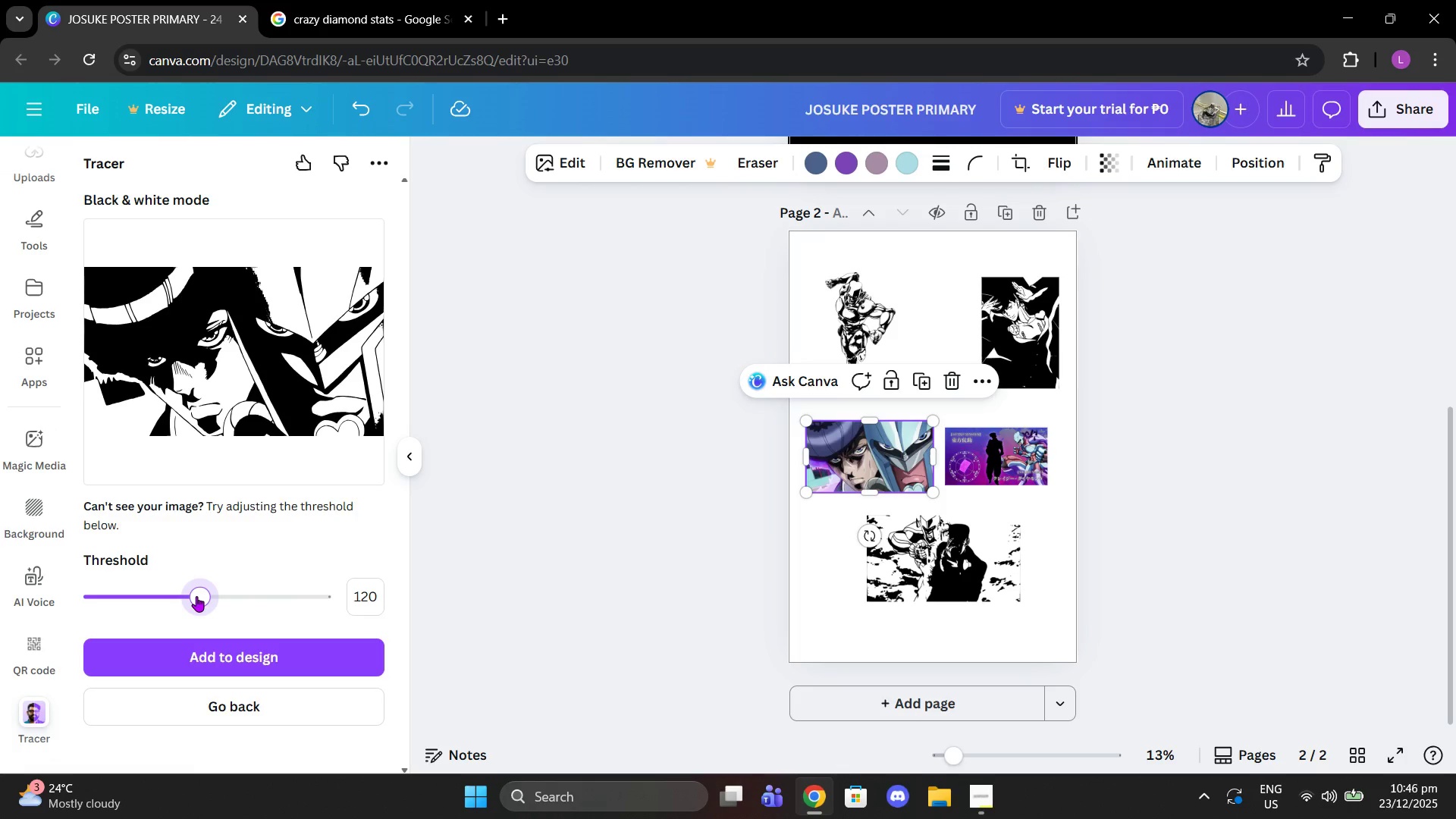 
left_click([258, 661])
 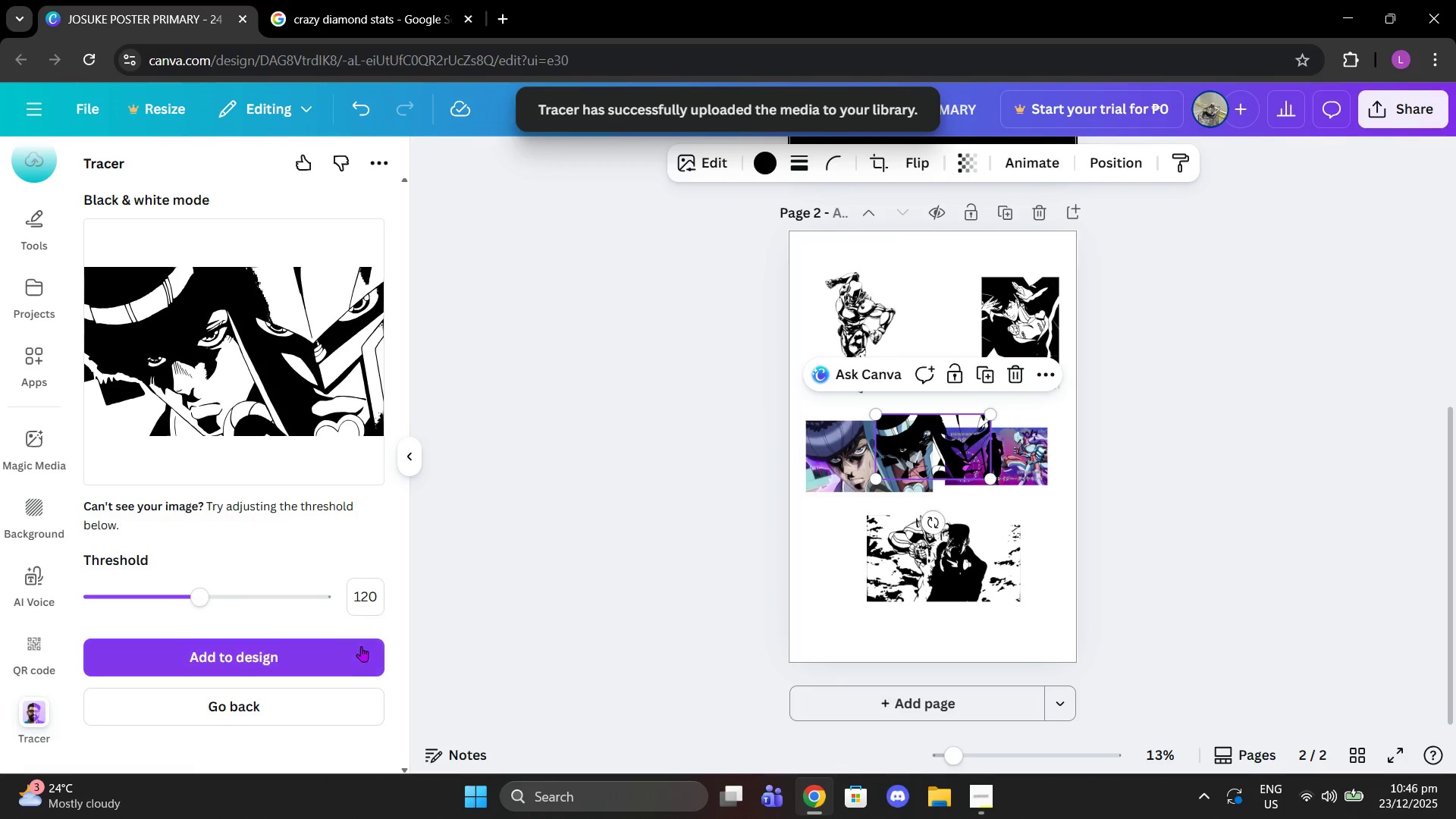 
wait(6.53)
 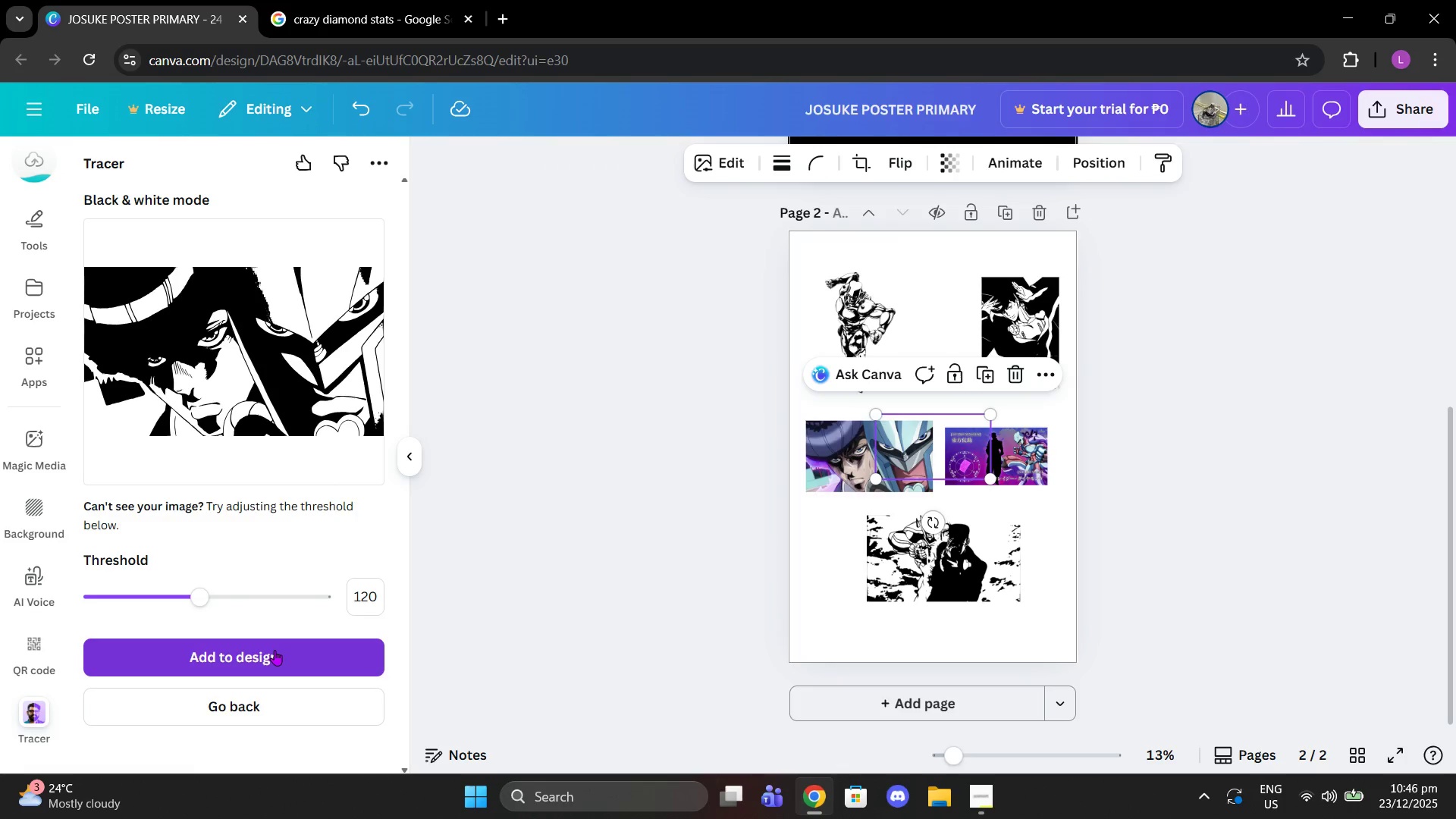 
left_click_drag(start_coordinate=[955, 442], to_coordinate=[962, 367])
 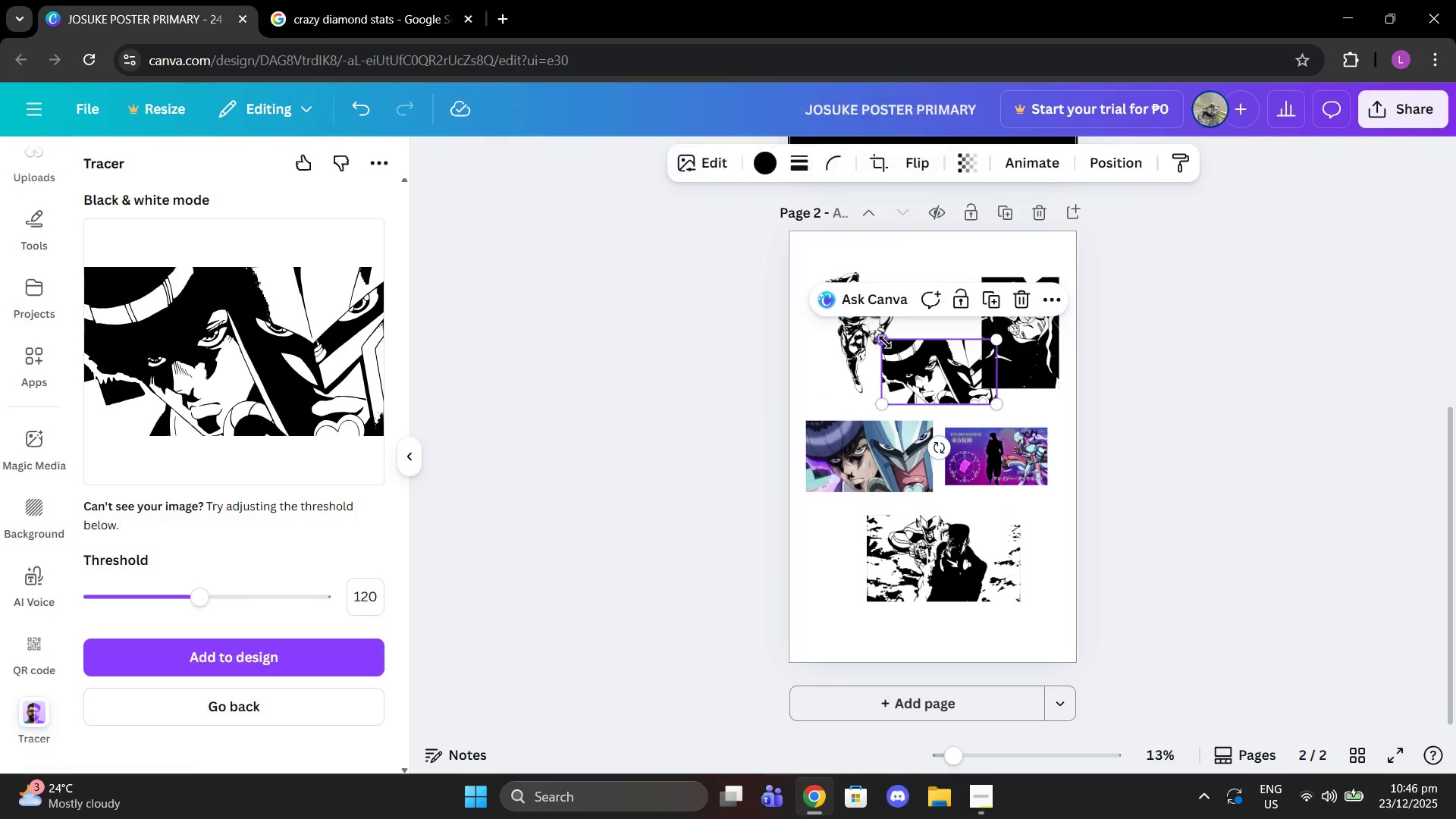 
left_click_drag(start_coordinate=[885, 342], to_coordinate=[916, 360])
 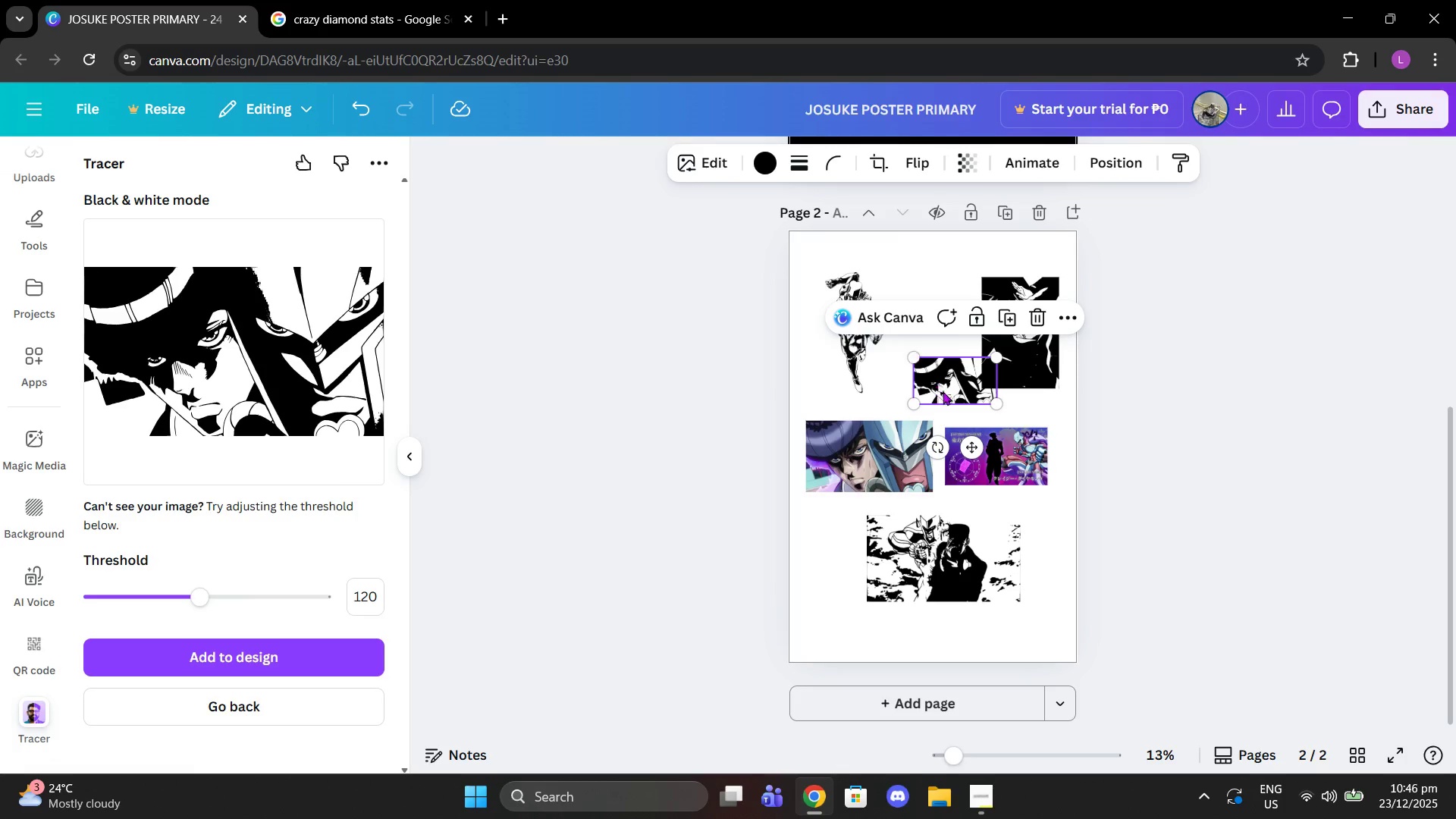 
left_click_drag(start_coordinate=[943, 391], to_coordinate=[846, 544])
 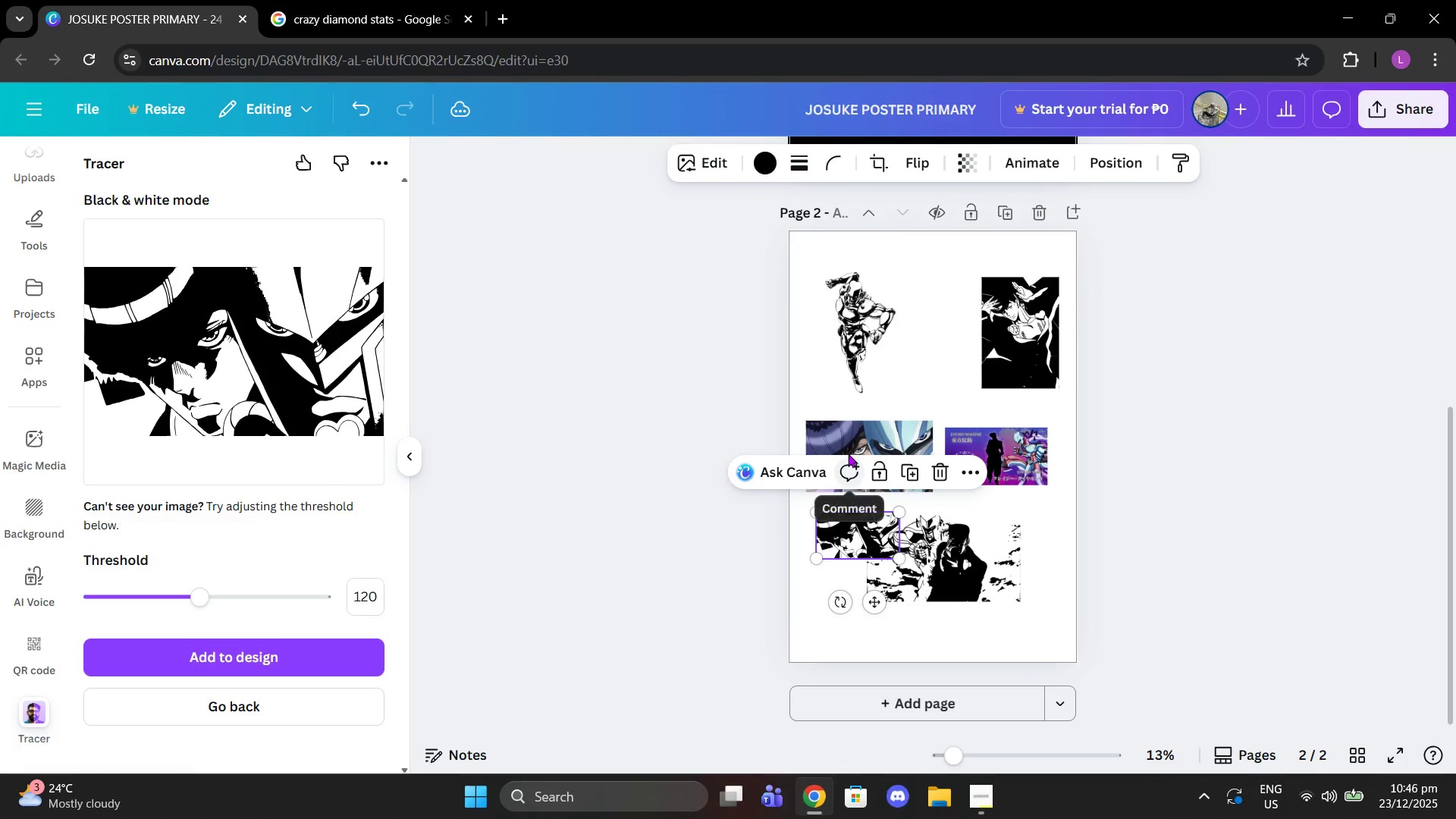 
left_click([848, 453])
 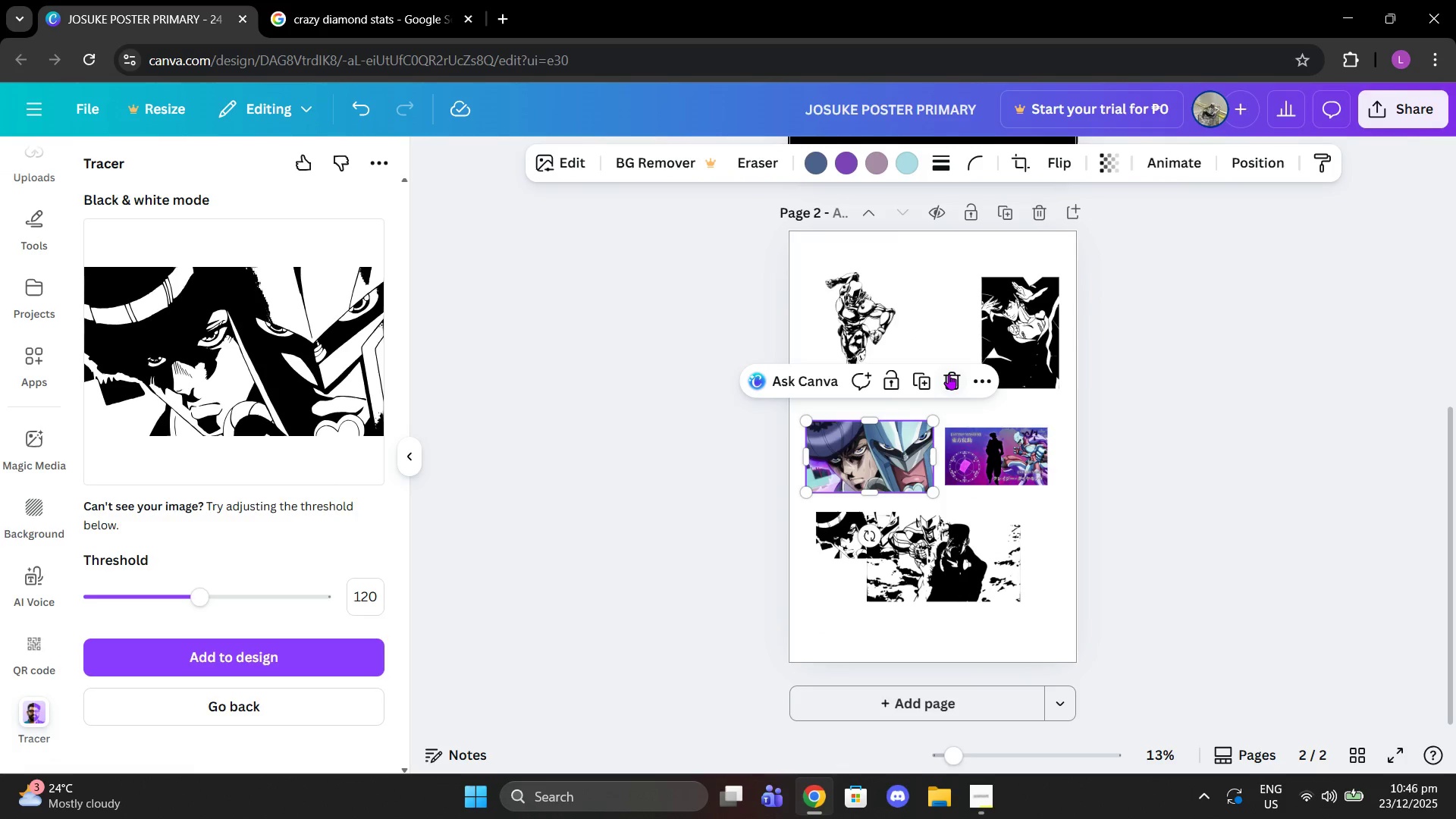 
left_click([949, 374])
 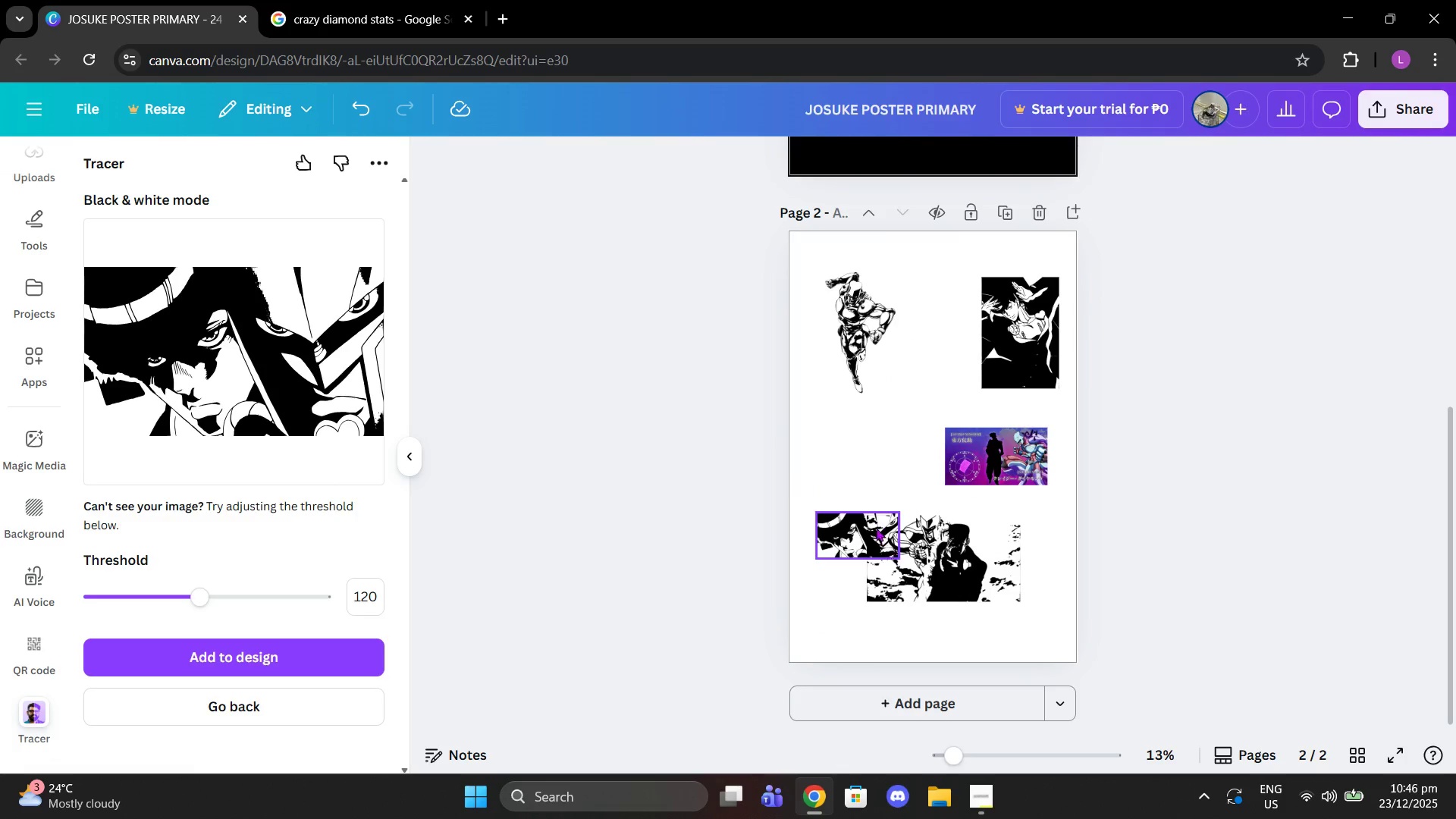 
left_click_drag(start_coordinate=[874, 528], to_coordinate=[867, 427])
 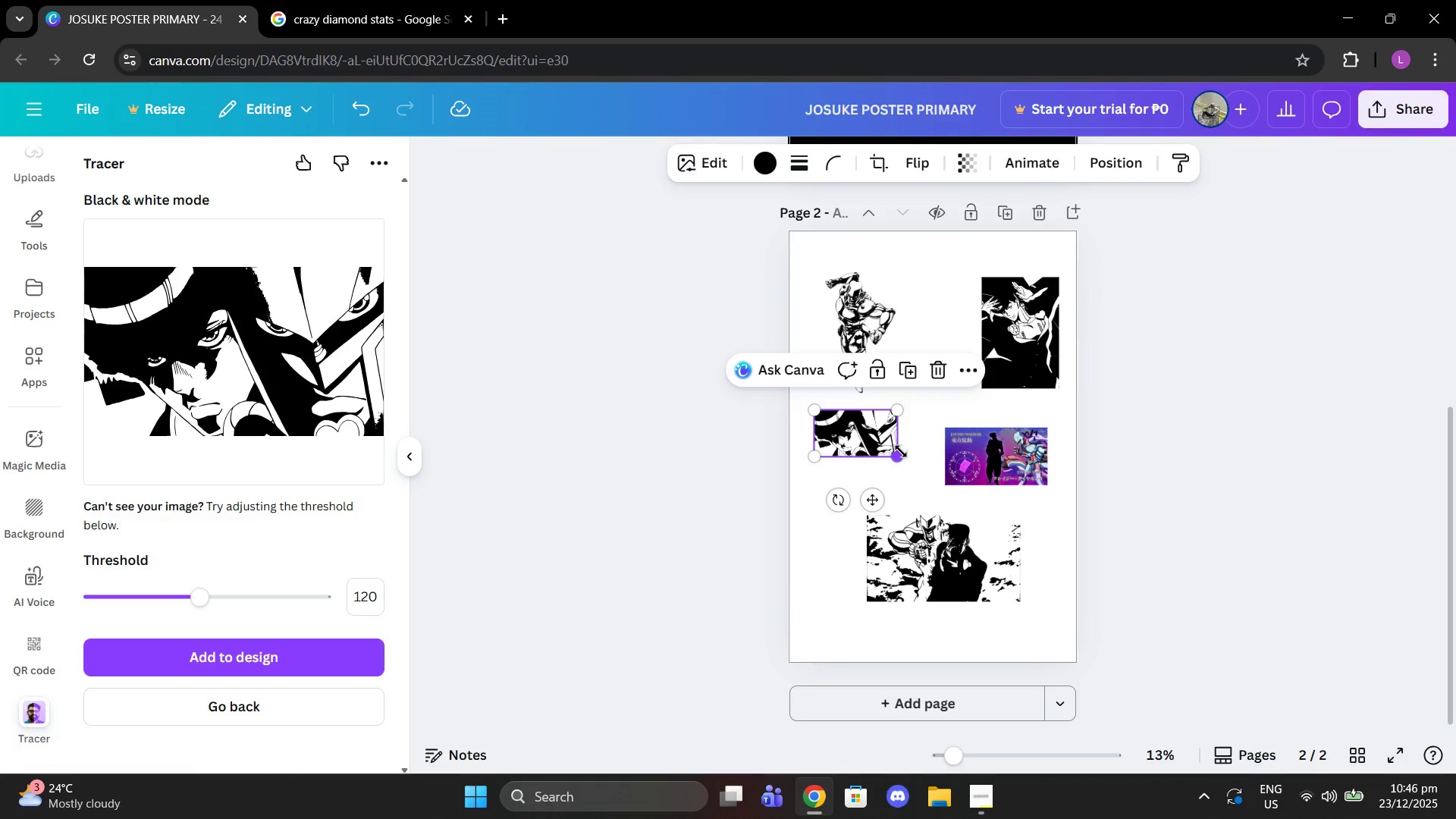 
left_click_drag(start_coordinate=[898, 458], to_coordinate=[963, 525])
 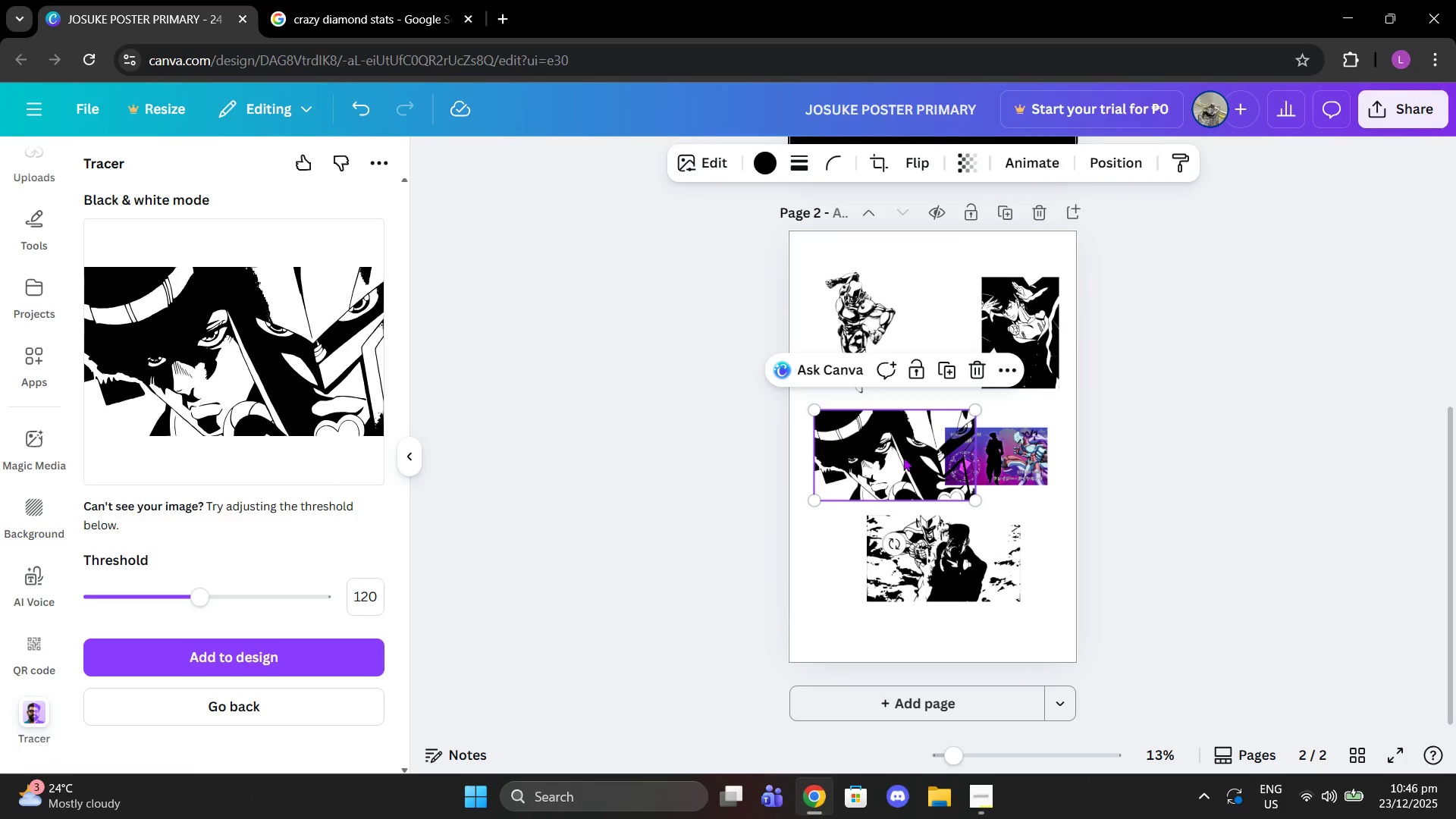 
left_click_drag(start_coordinate=[903, 457], to_coordinate=[881, 457])
 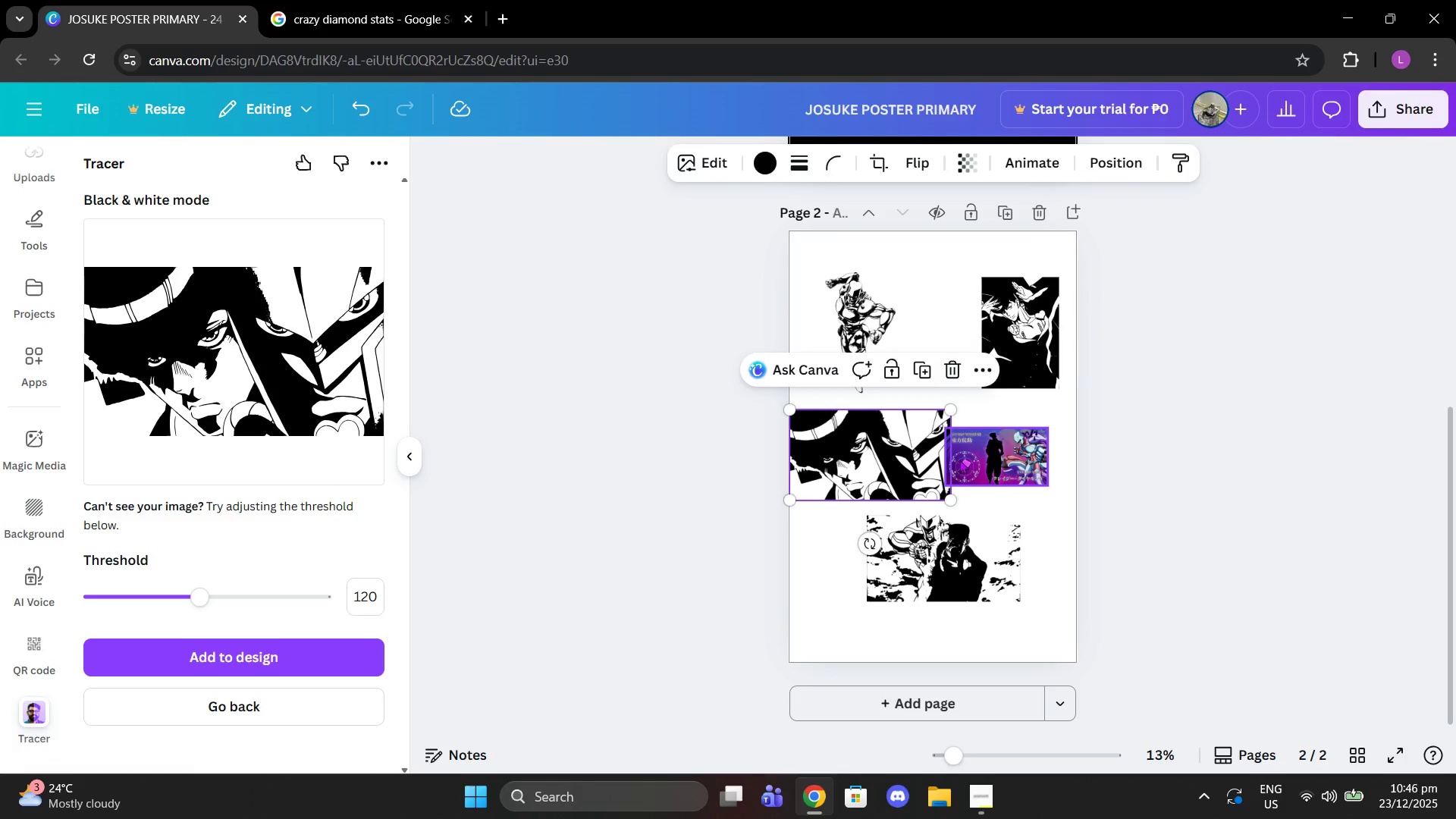 
left_click([959, 460])
 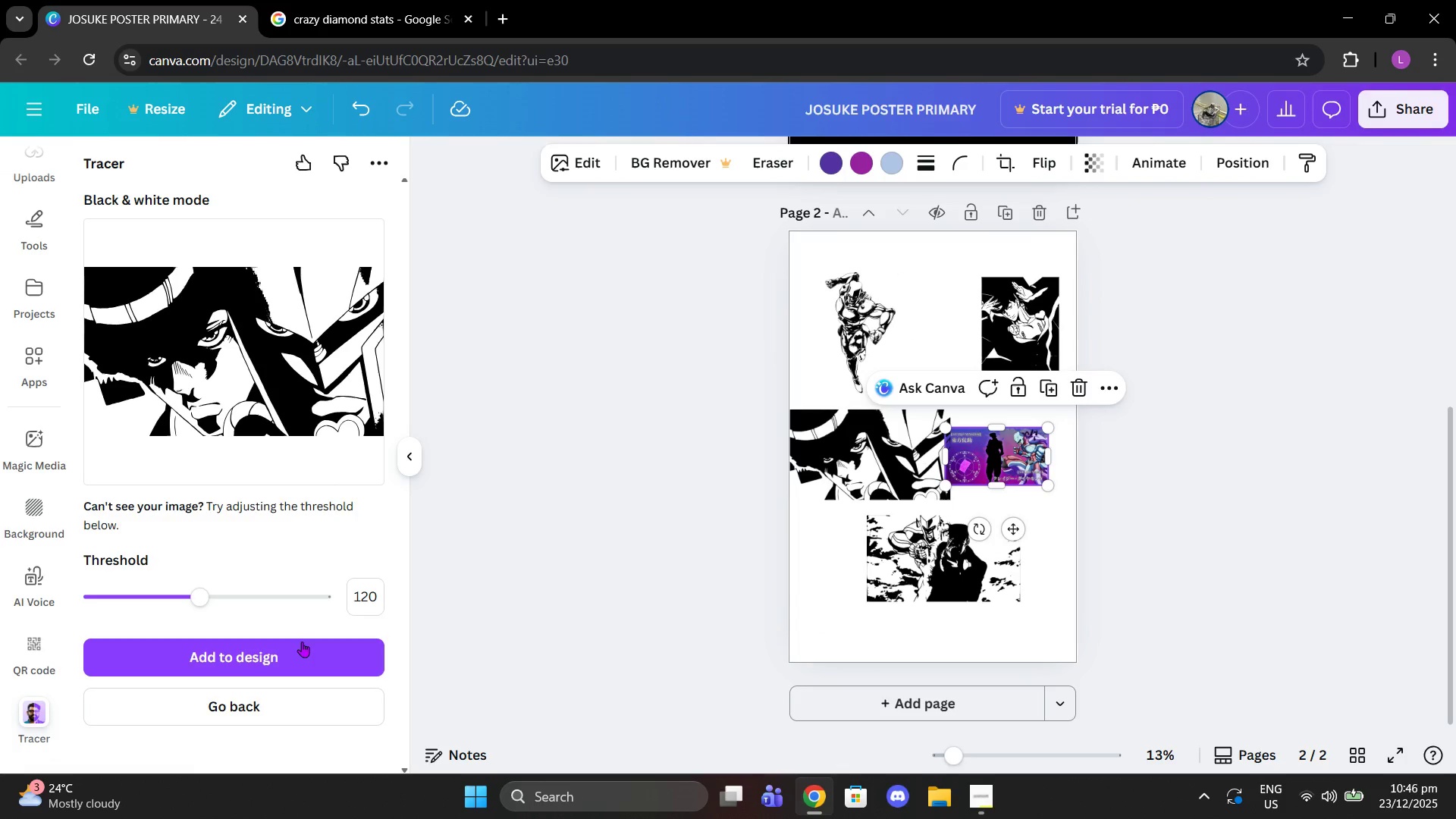 
left_click([294, 654])
 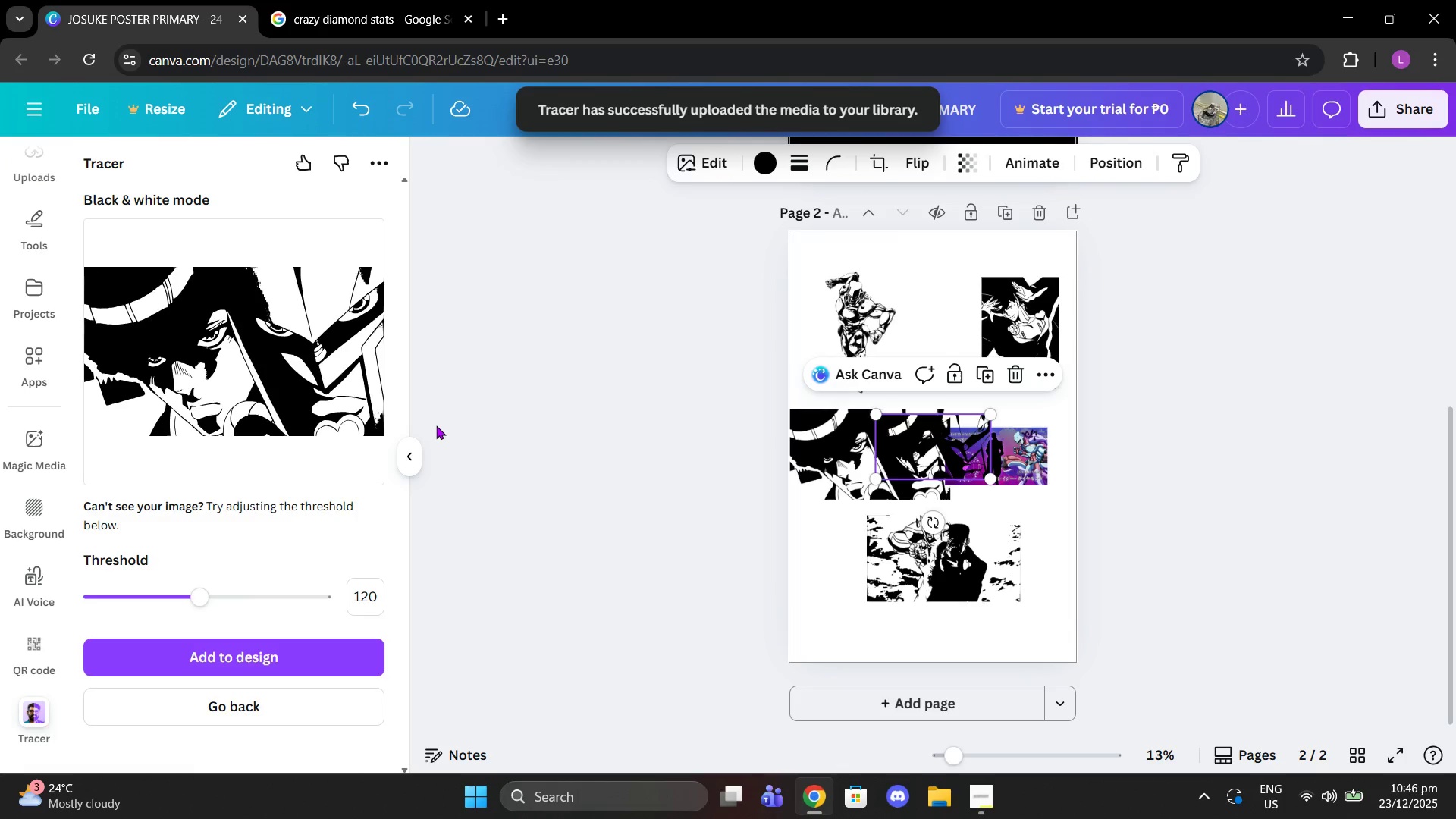 
wait(7.02)
 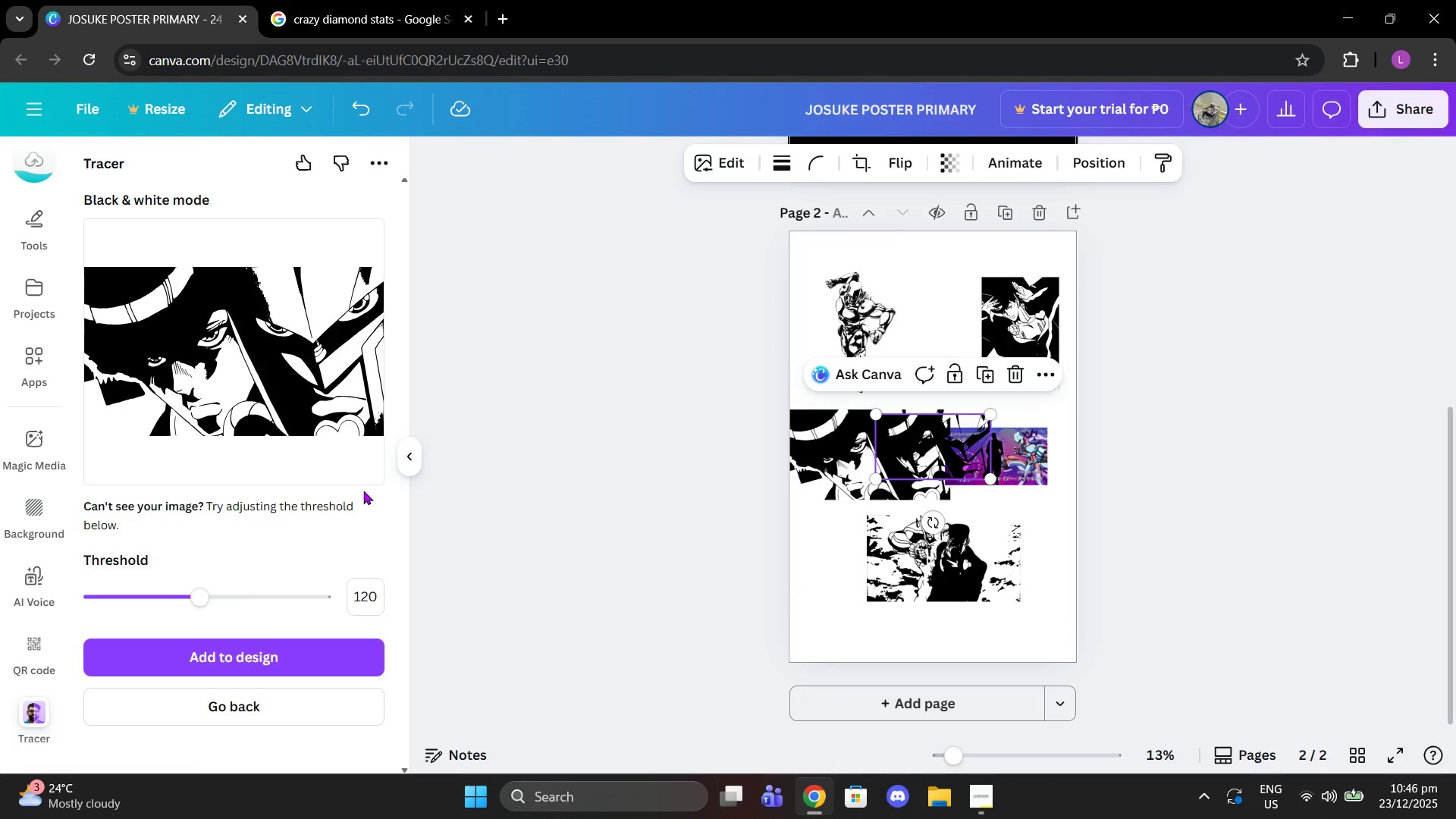 
left_click([291, 704])
 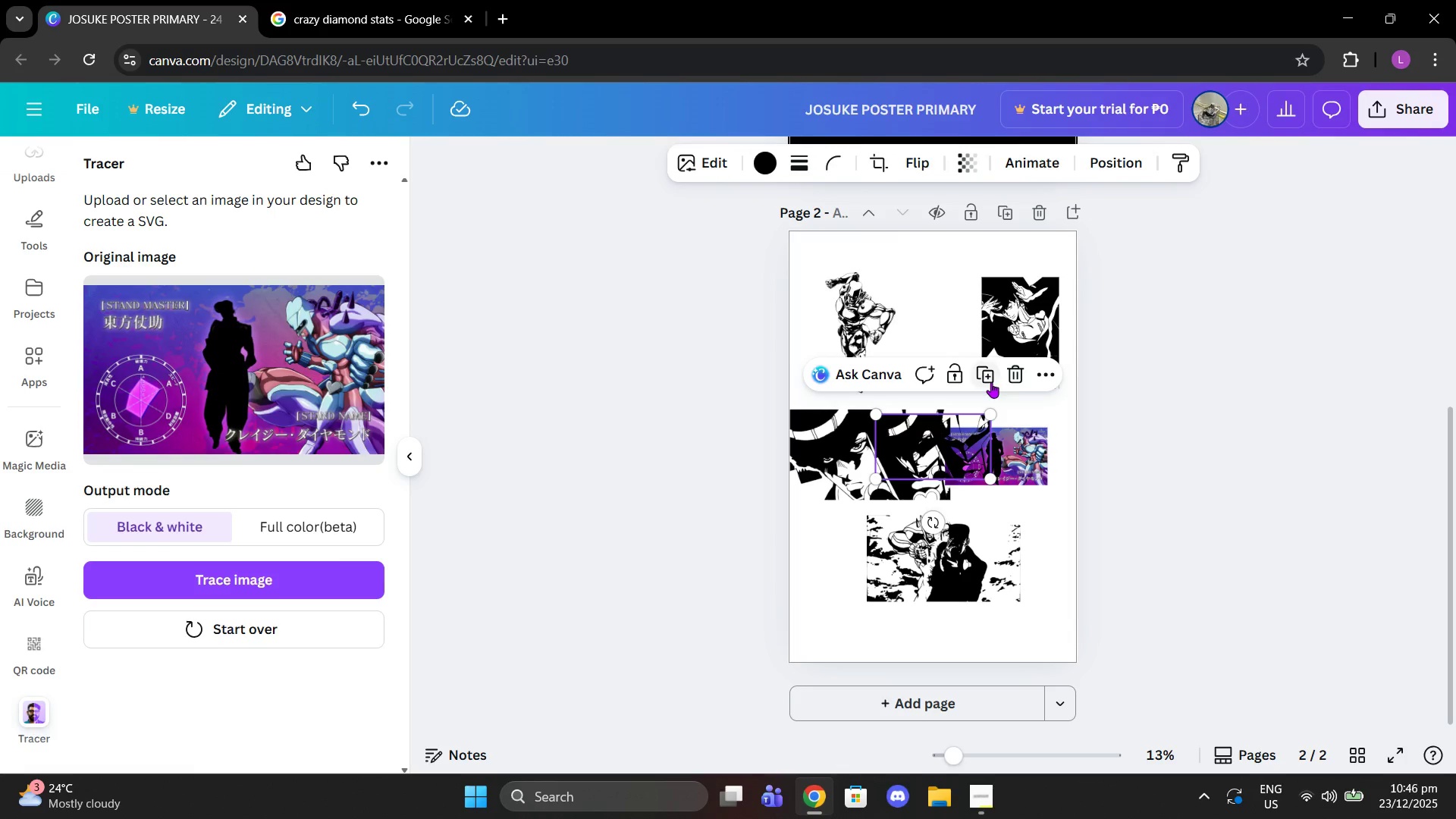 
left_click([1020, 369])
 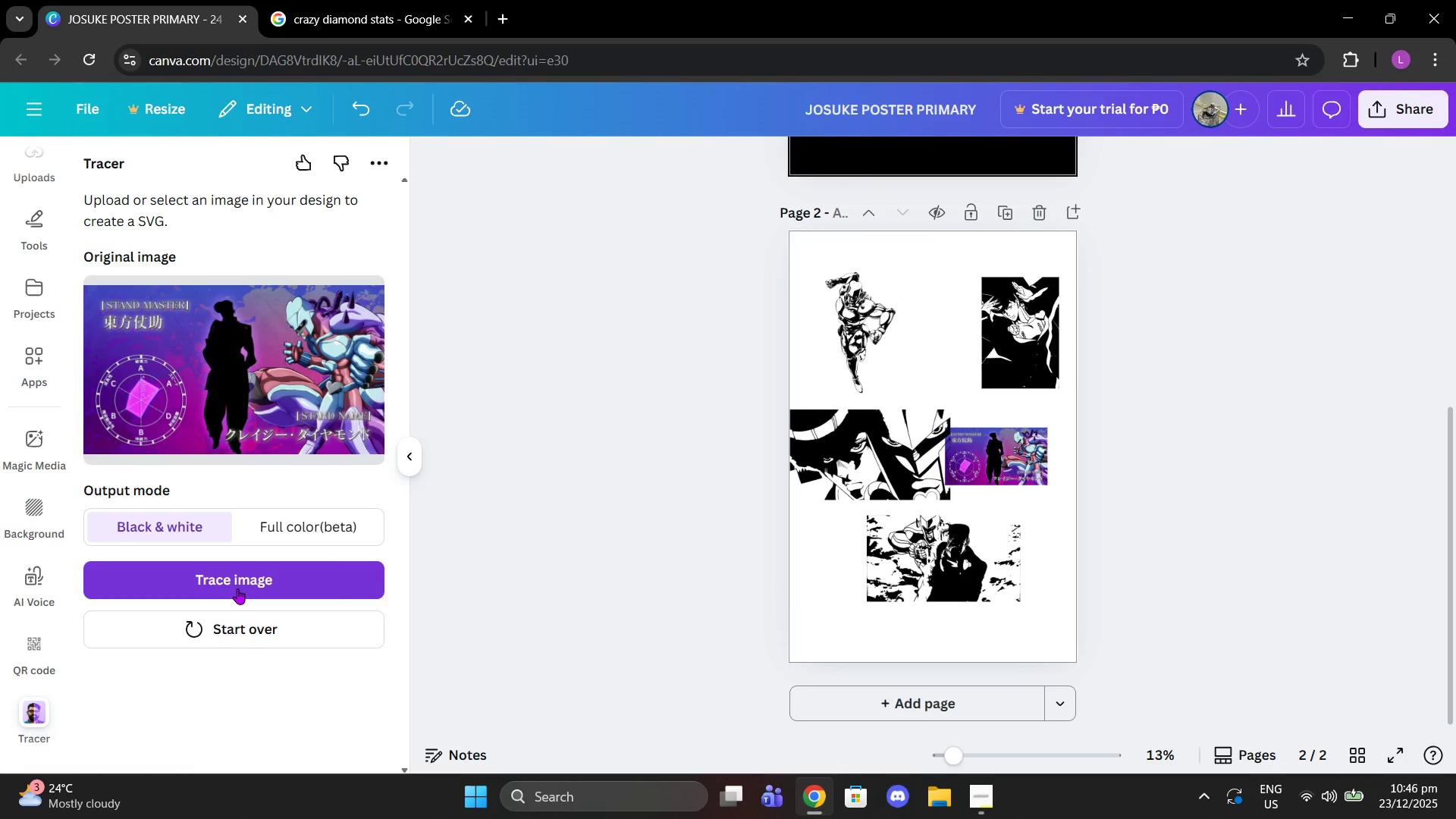 
left_click([237, 588])
 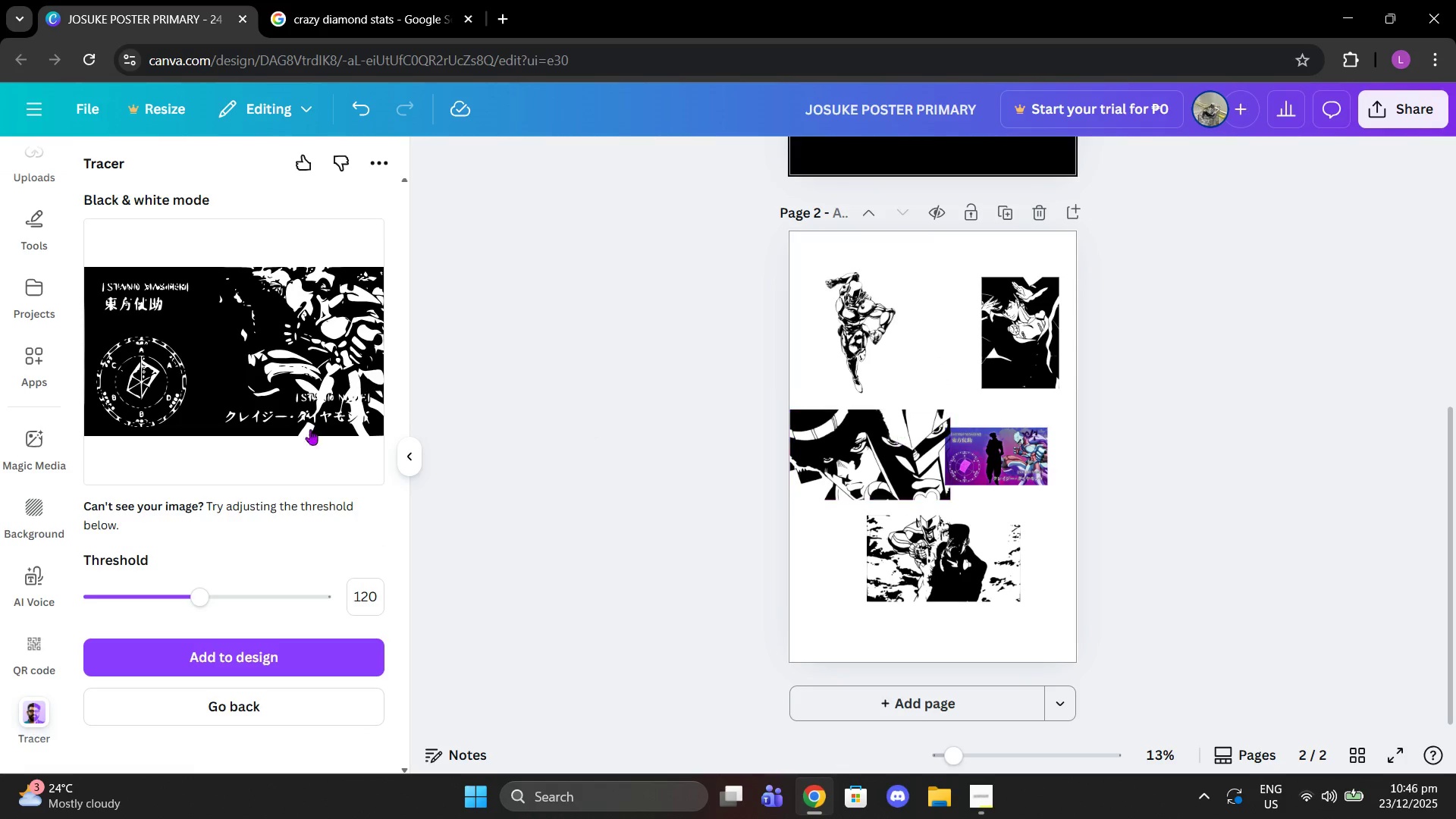 
left_click_drag(start_coordinate=[177, 588], to_coordinate=[155, 588])
 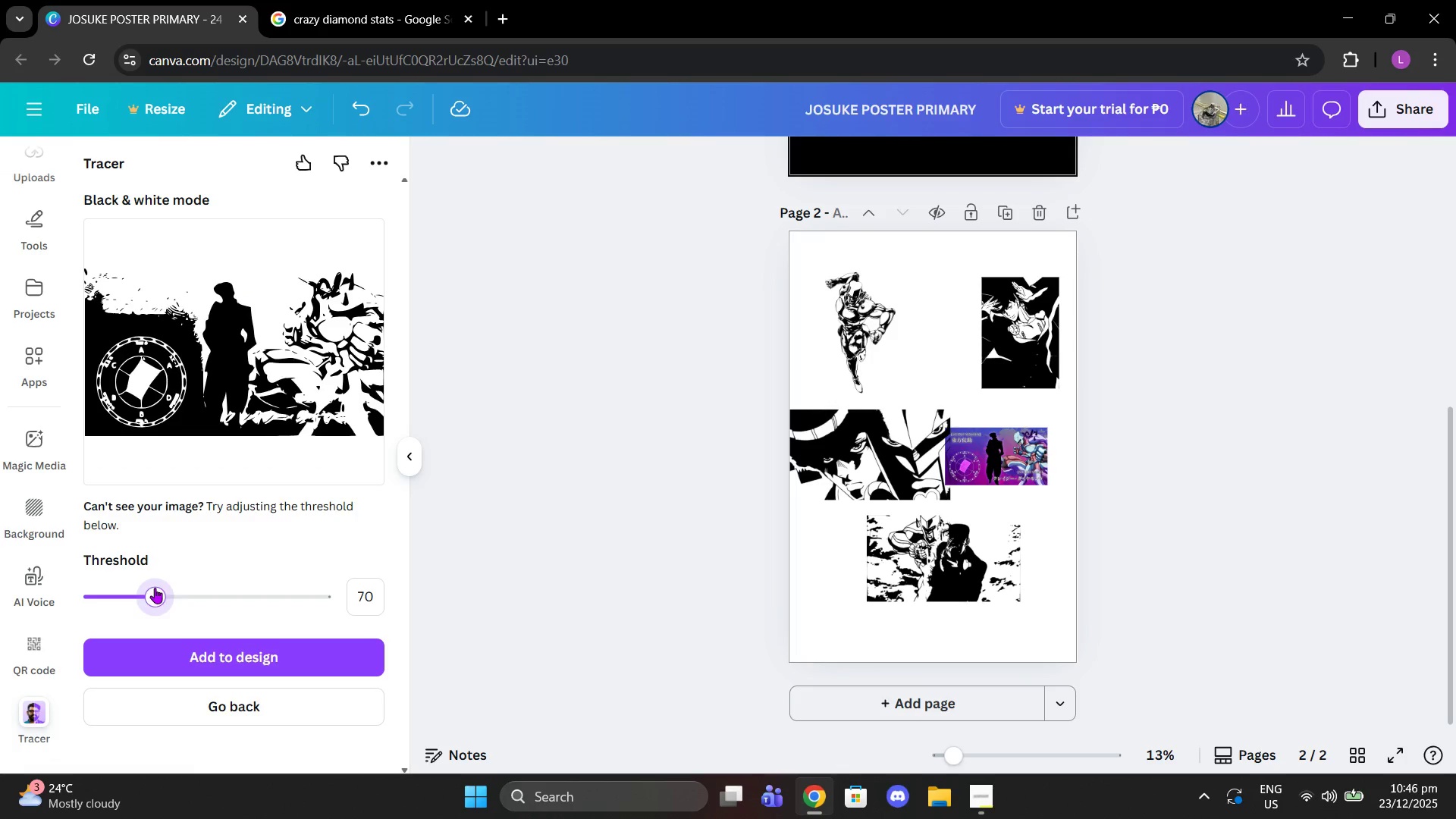 
wait(5.47)
 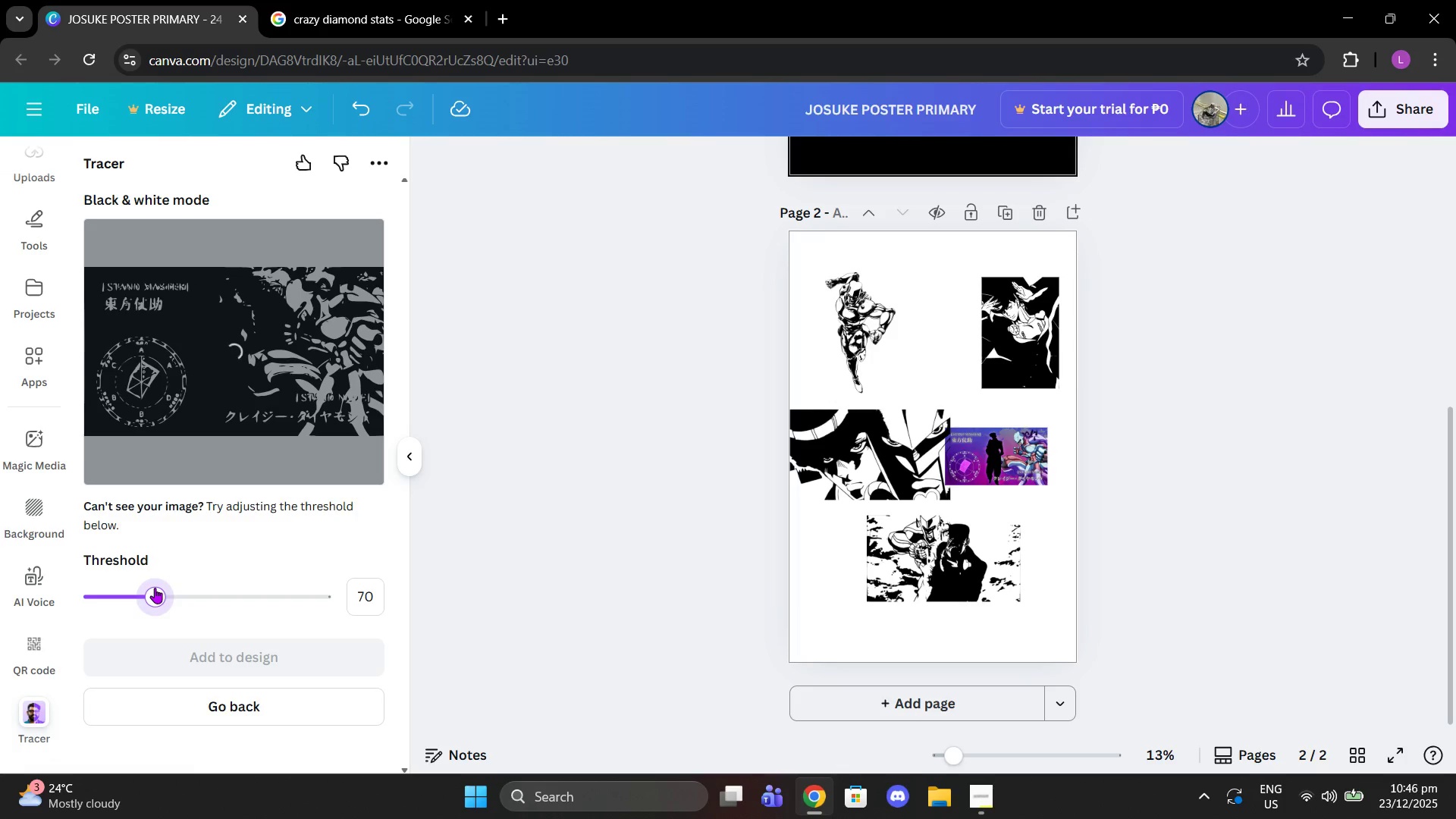 
left_click([1024, 462])
 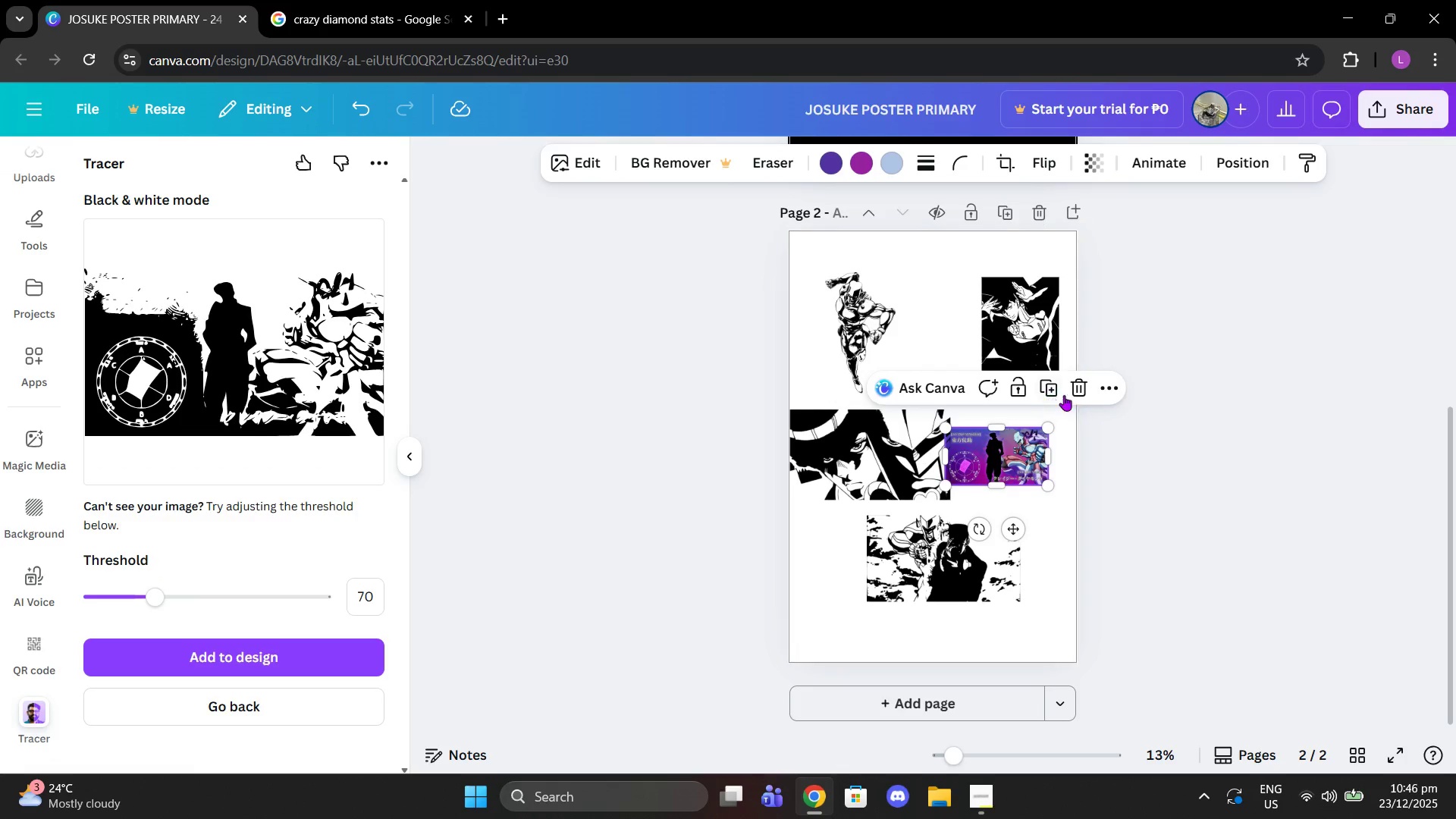 
left_click([1069, 394])
 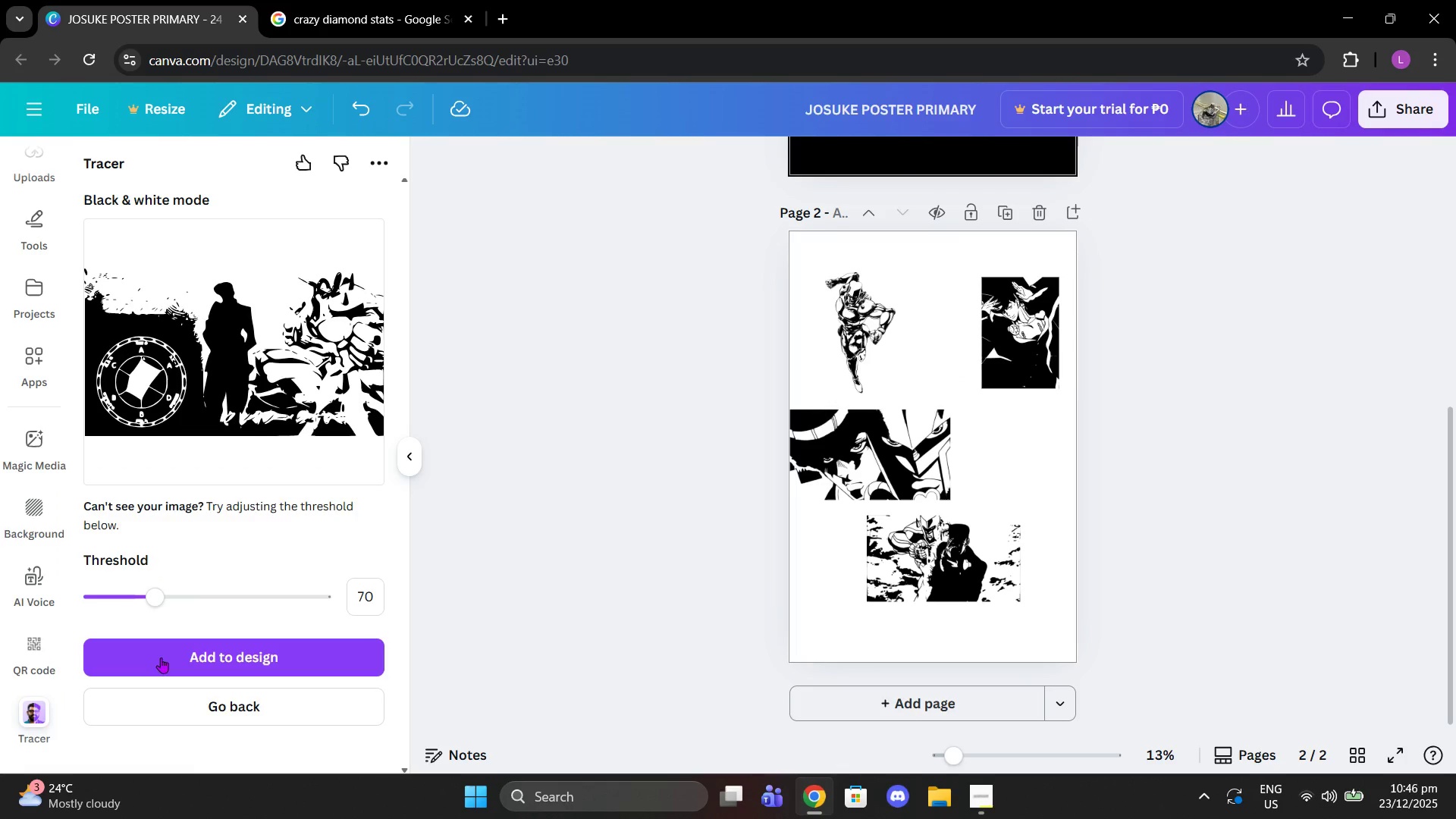 
left_click([162, 650])
 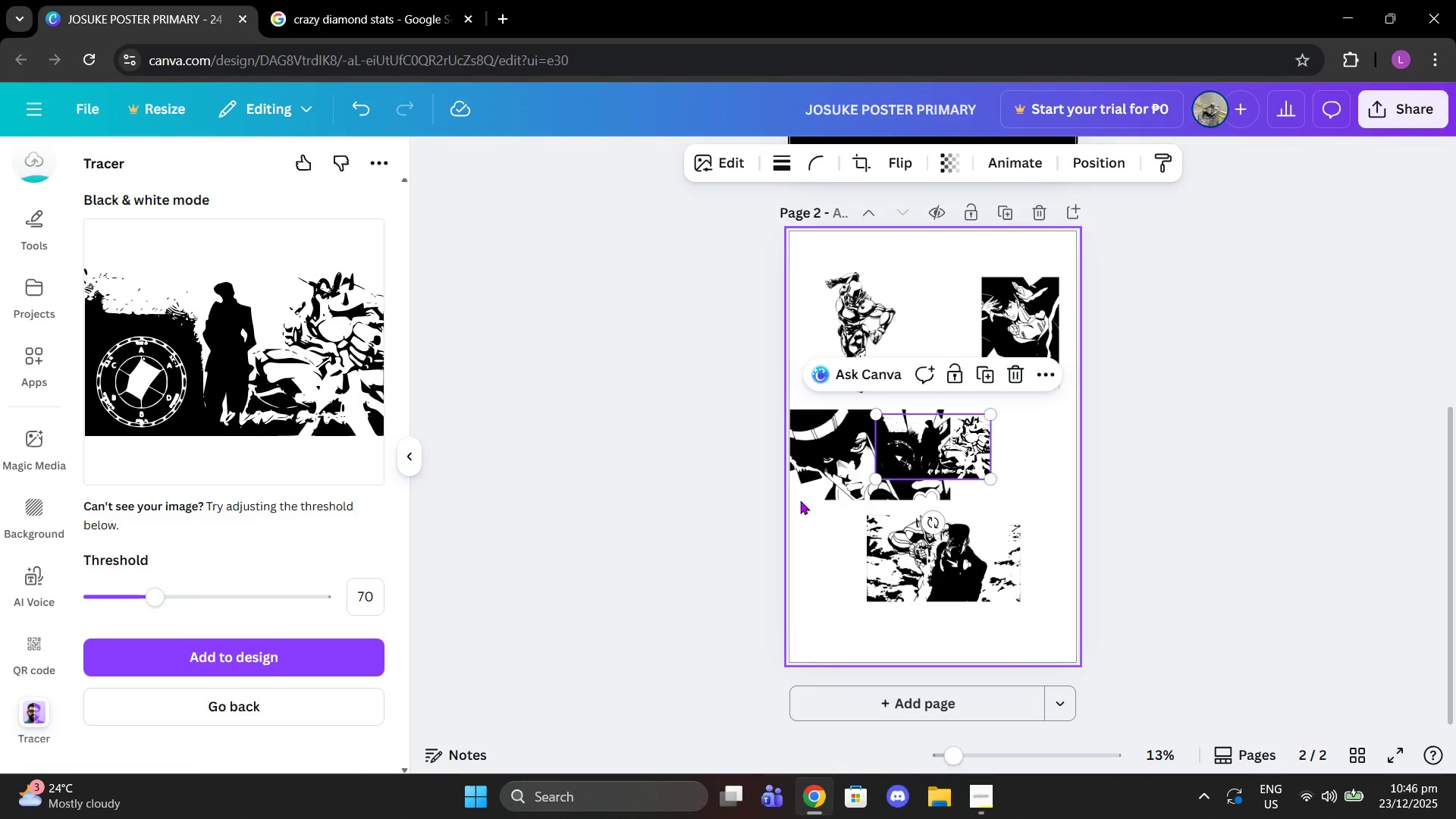 
left_click_drag(start_coordinate=[946, 465], to_coordinate=[1050, 468])
 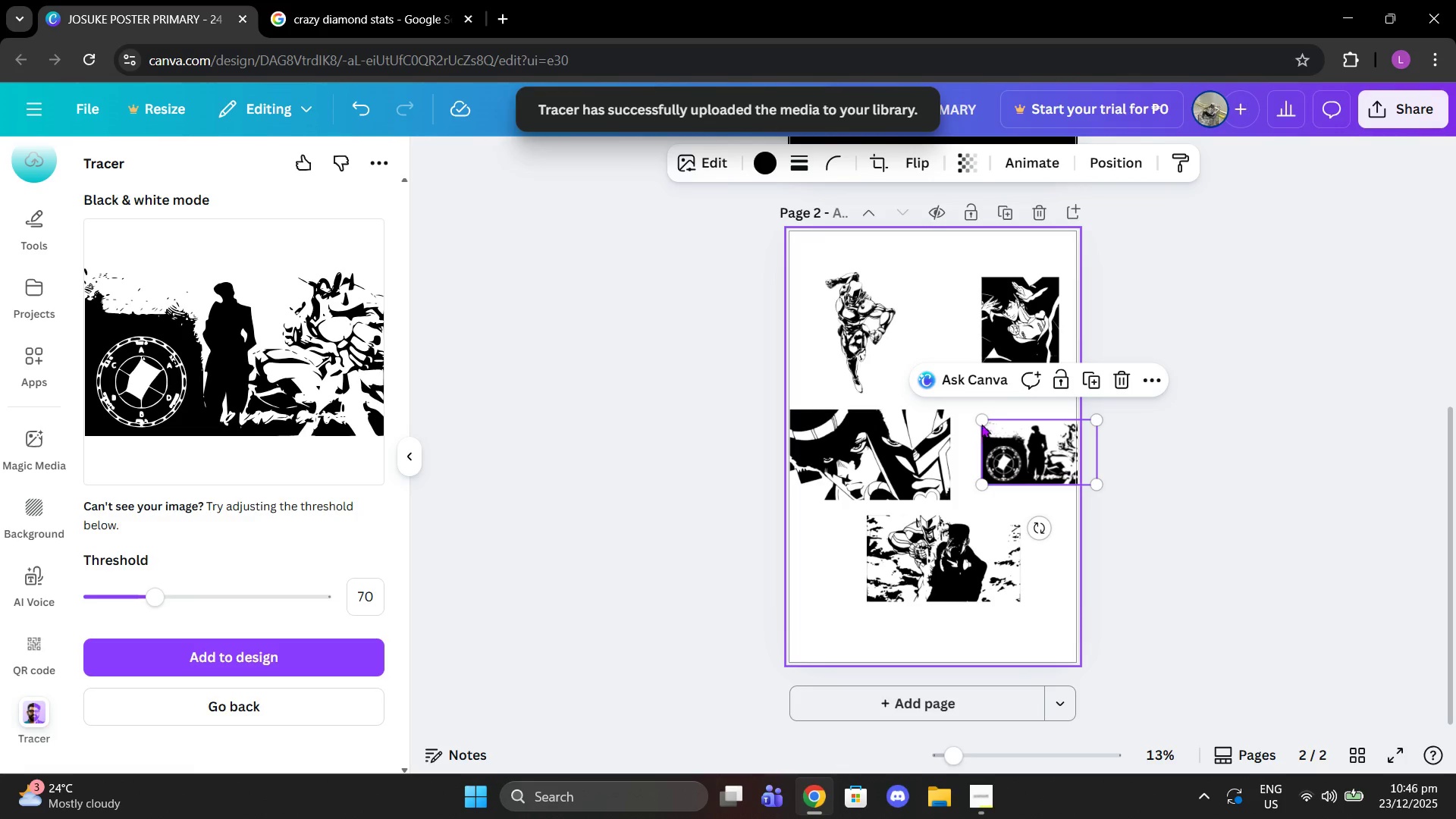 
left_click_drag(start_coordinate=[983, 422], to_coordinate=[869, 298])
 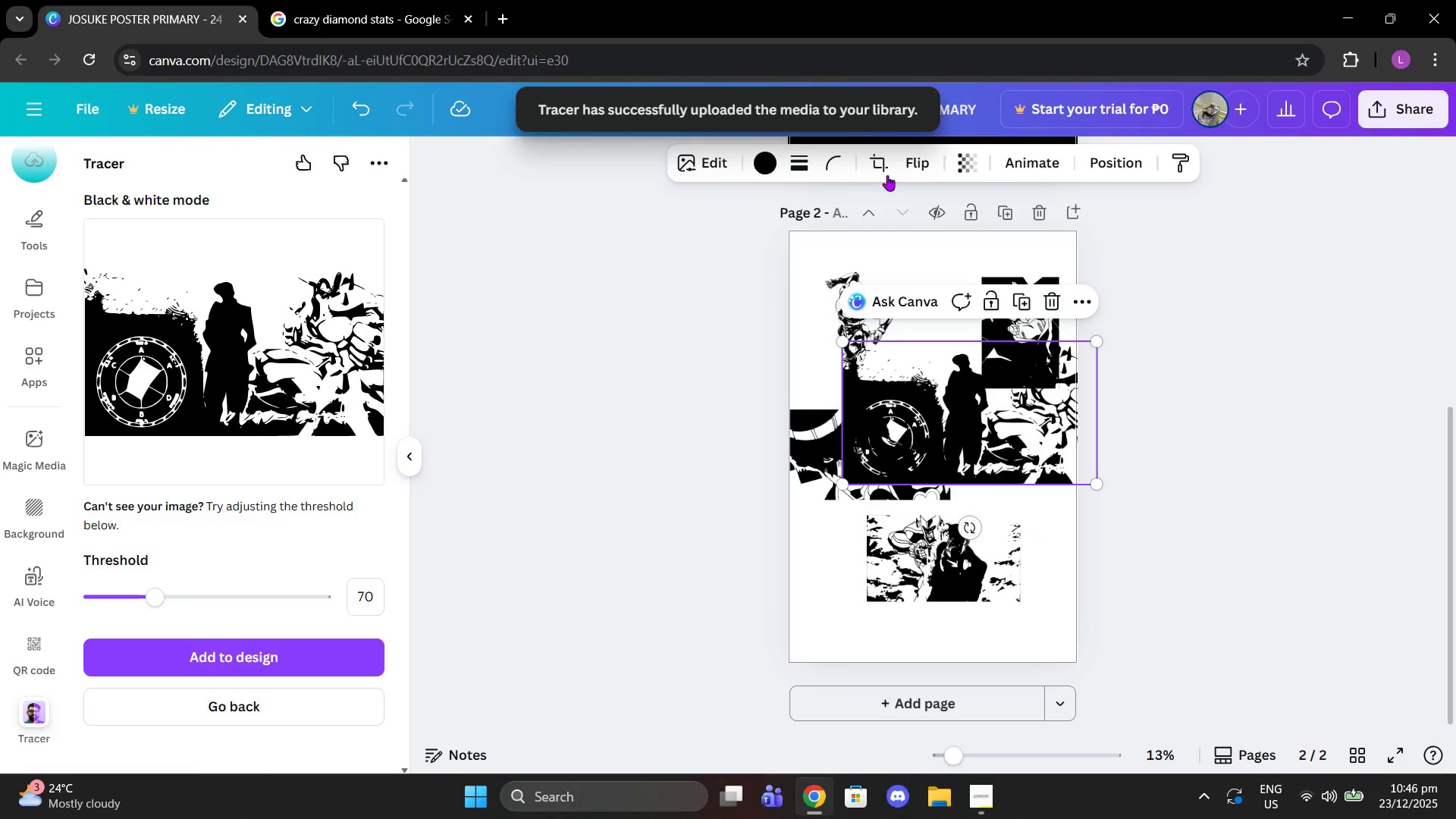 
left_click([884, 172])
 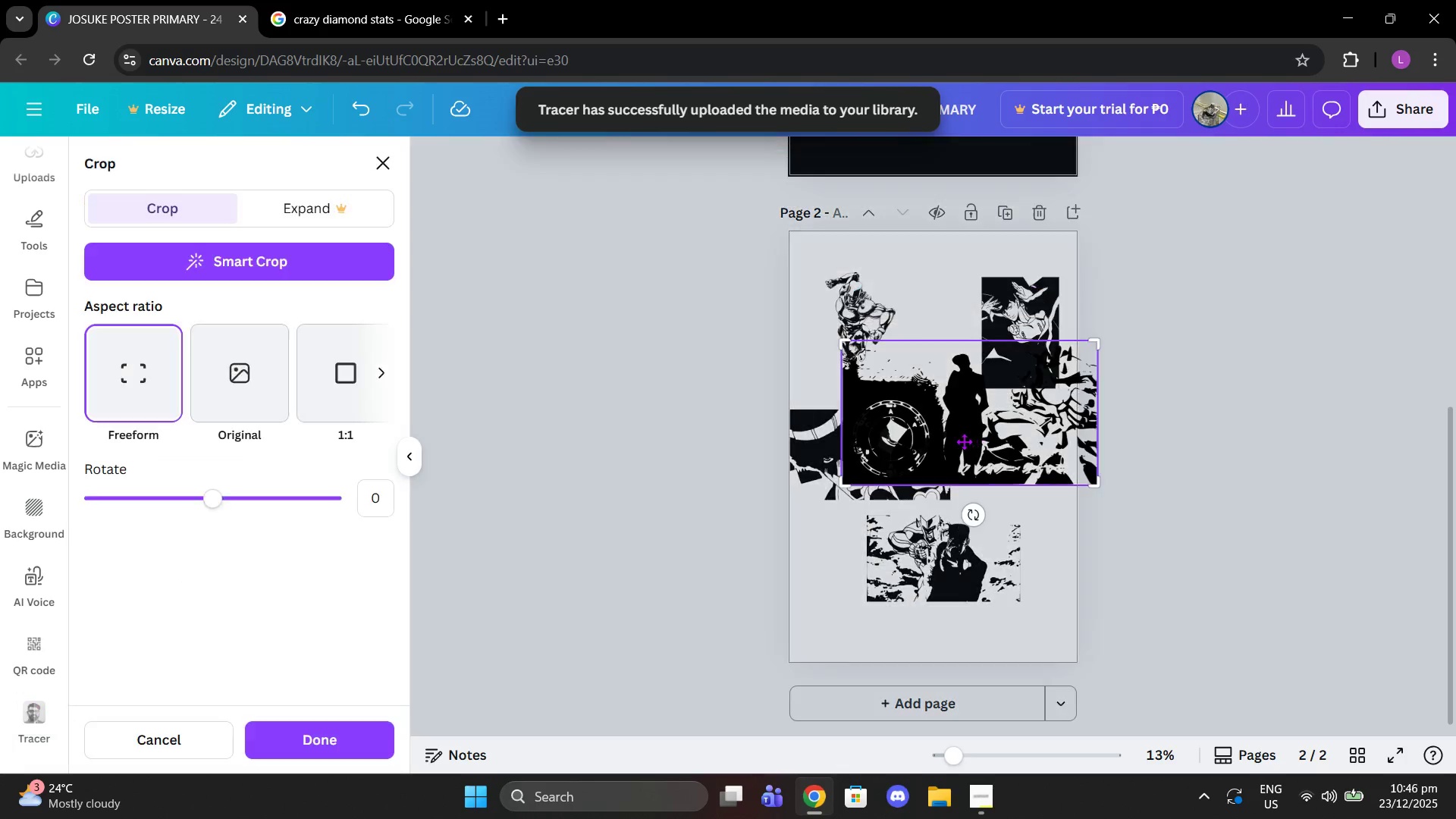 
left_click_drag(start_coordinate=[960, 441], to_coordinate=[1060, 448])
 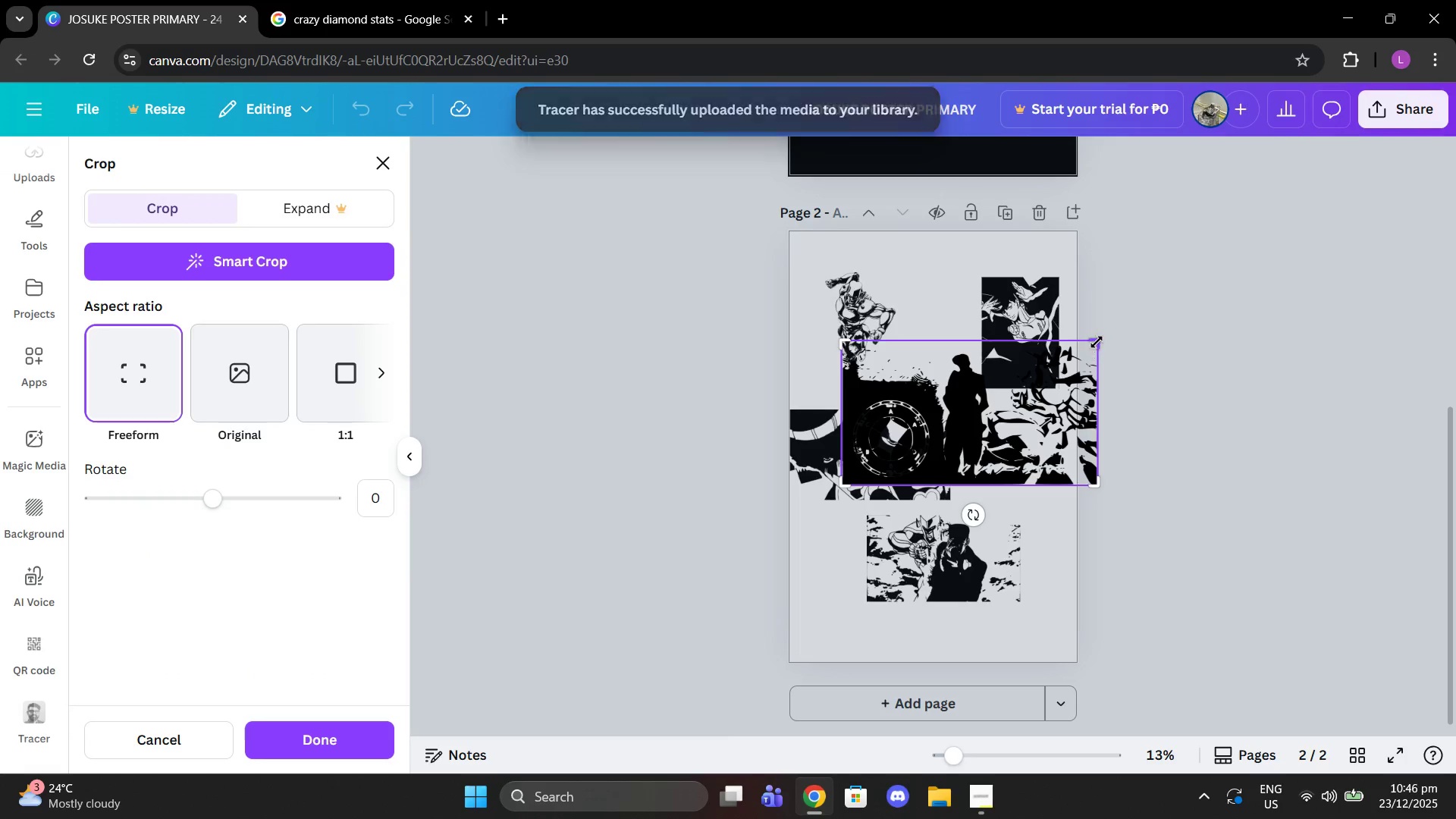 
left_click_drag(start_coordinate=[1097, 342], to_coordinate=[939, 392])
 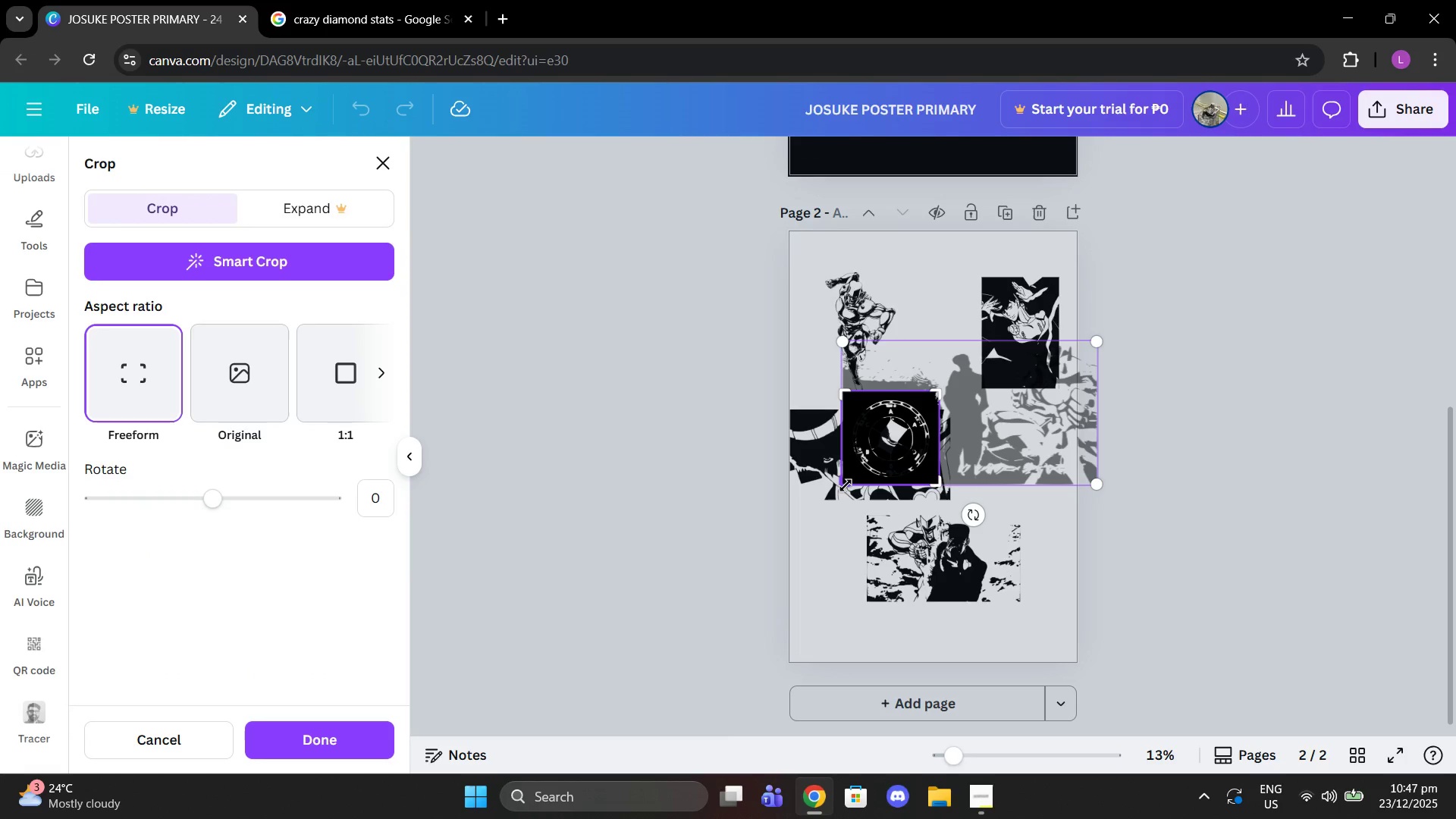 
left_click_drag(start_coordinate=[846, 485], to_coordinate=[846, 482])
 